 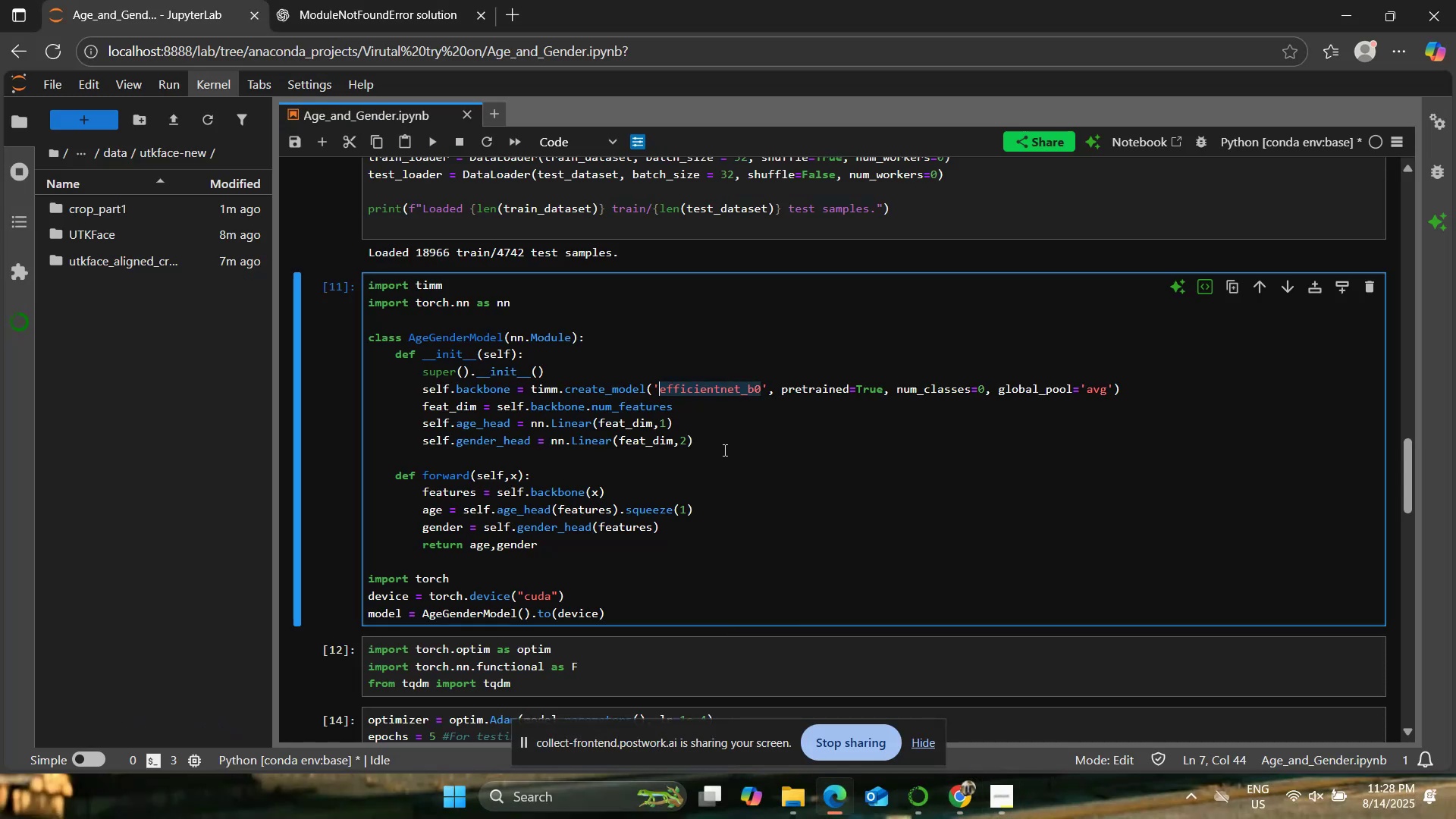 
left_click([835, 808])
 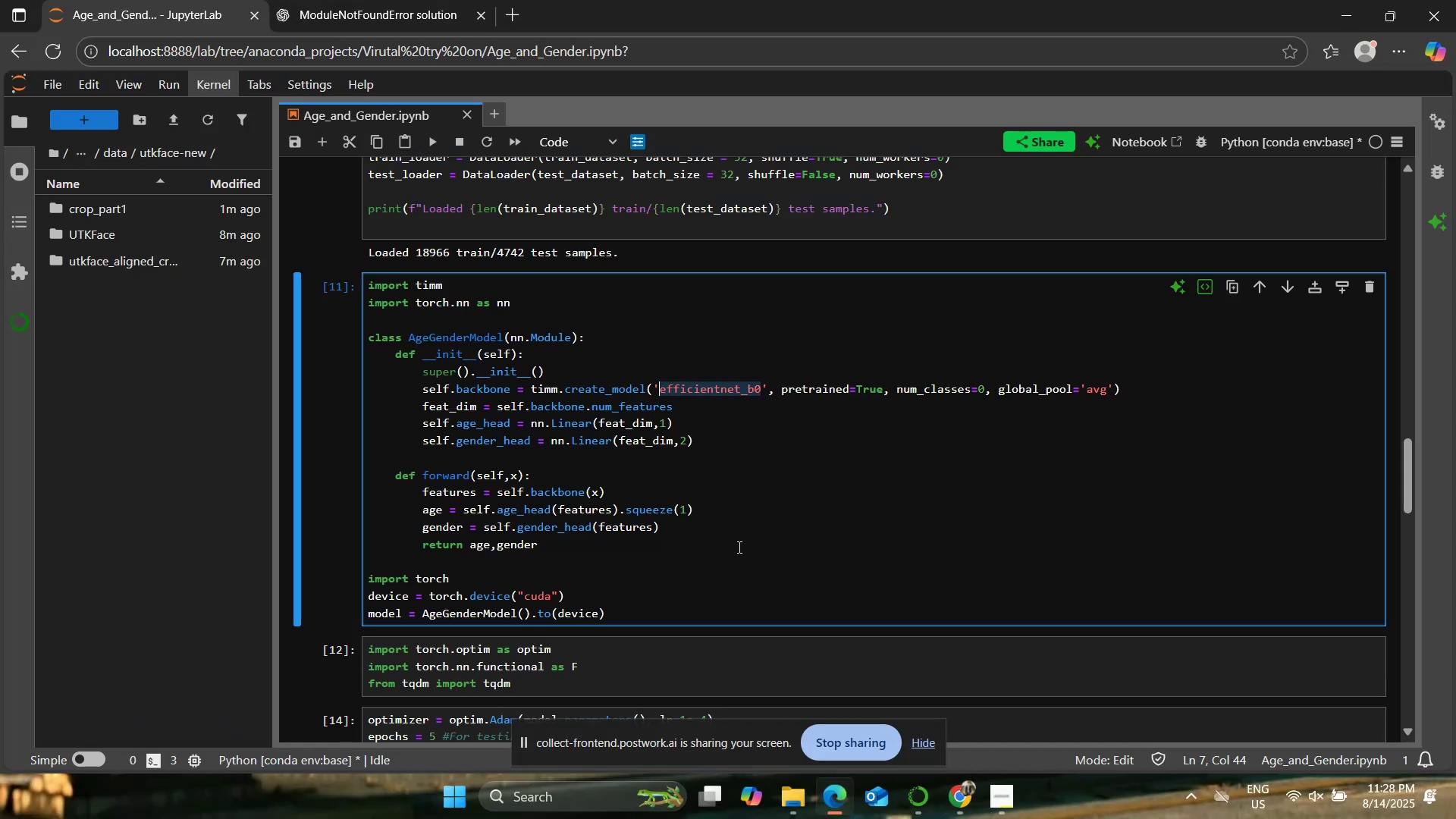 
left_click([739, 535])
 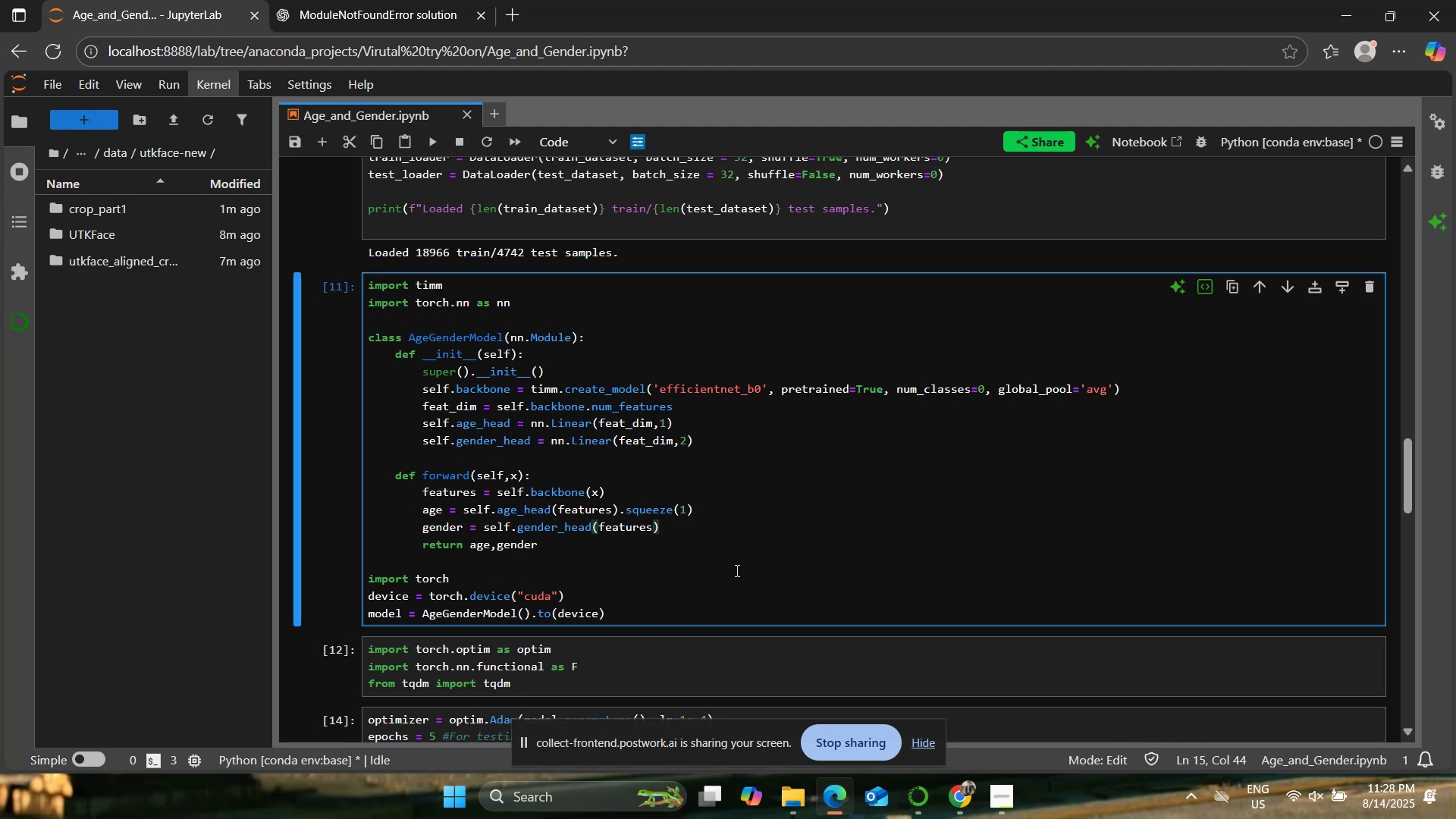 
scroll: coordinate [735, 570], scroll_direction: down, amount: 1.0
 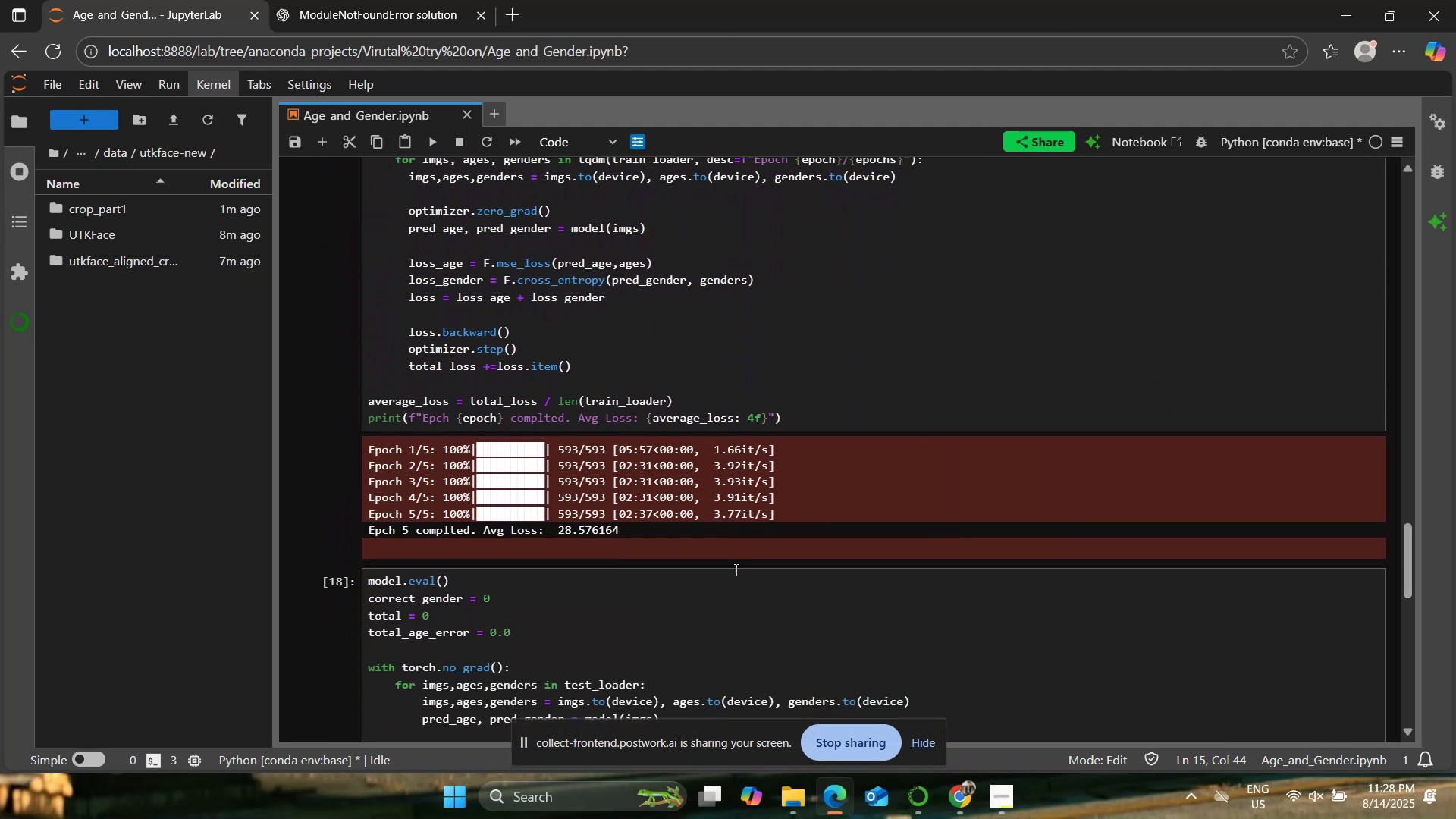 
scroll: coordinate [735, 570], scroll_direction: up, amount: 7.0
 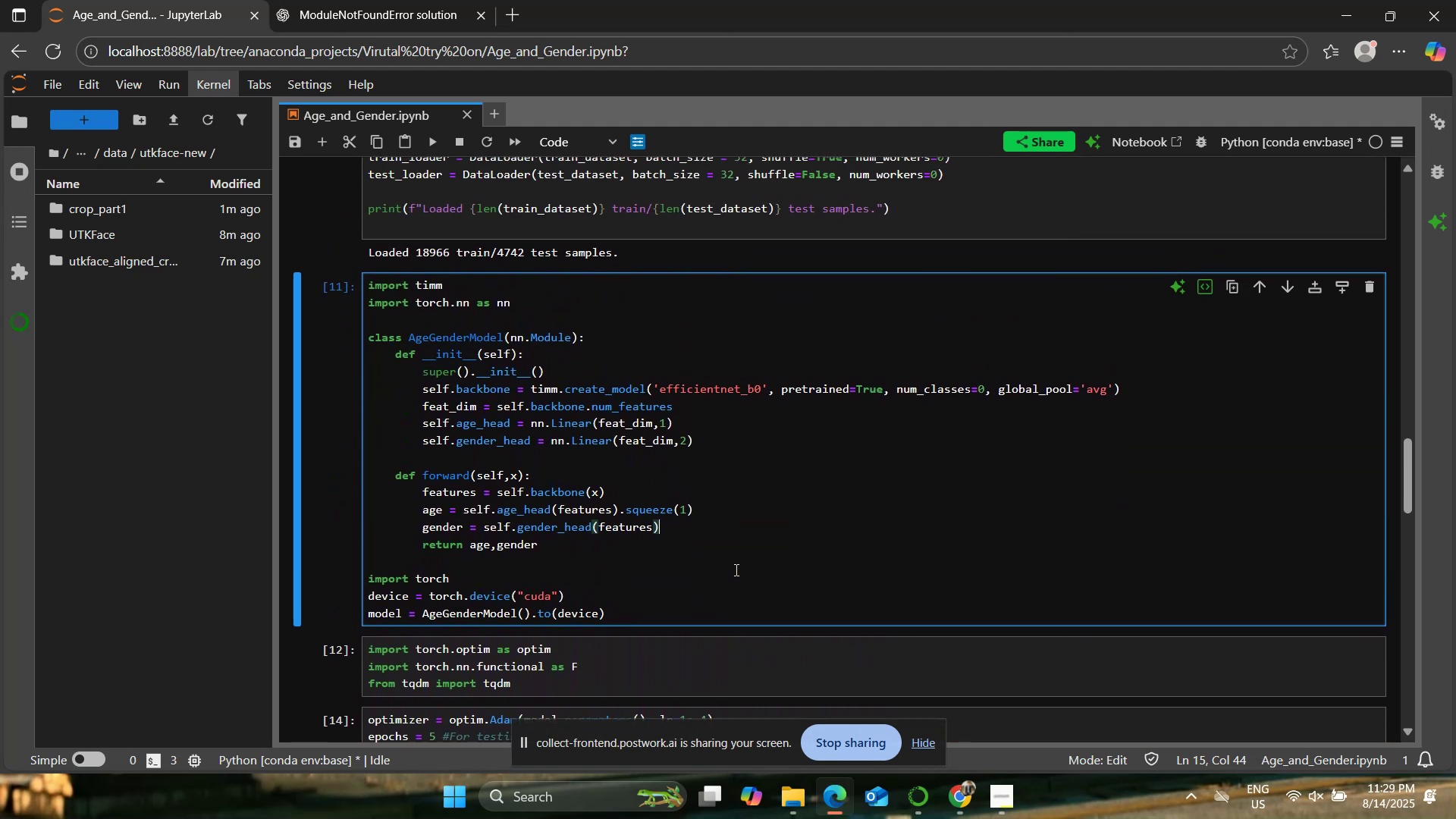 
scroll: coordinate [735, 570], scroll_direction: down, amount: 12.0
 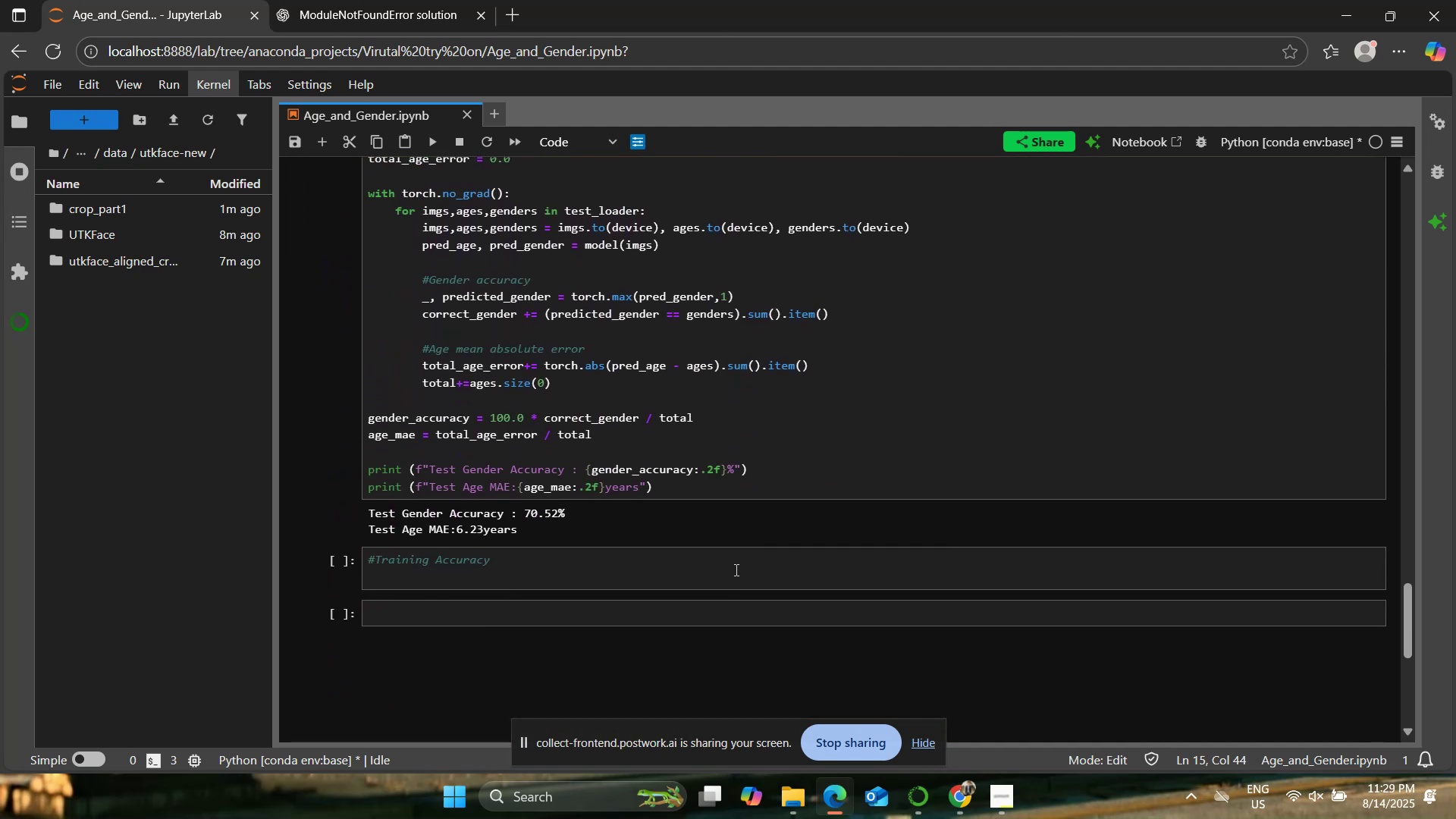 
left_click([730, 566])
 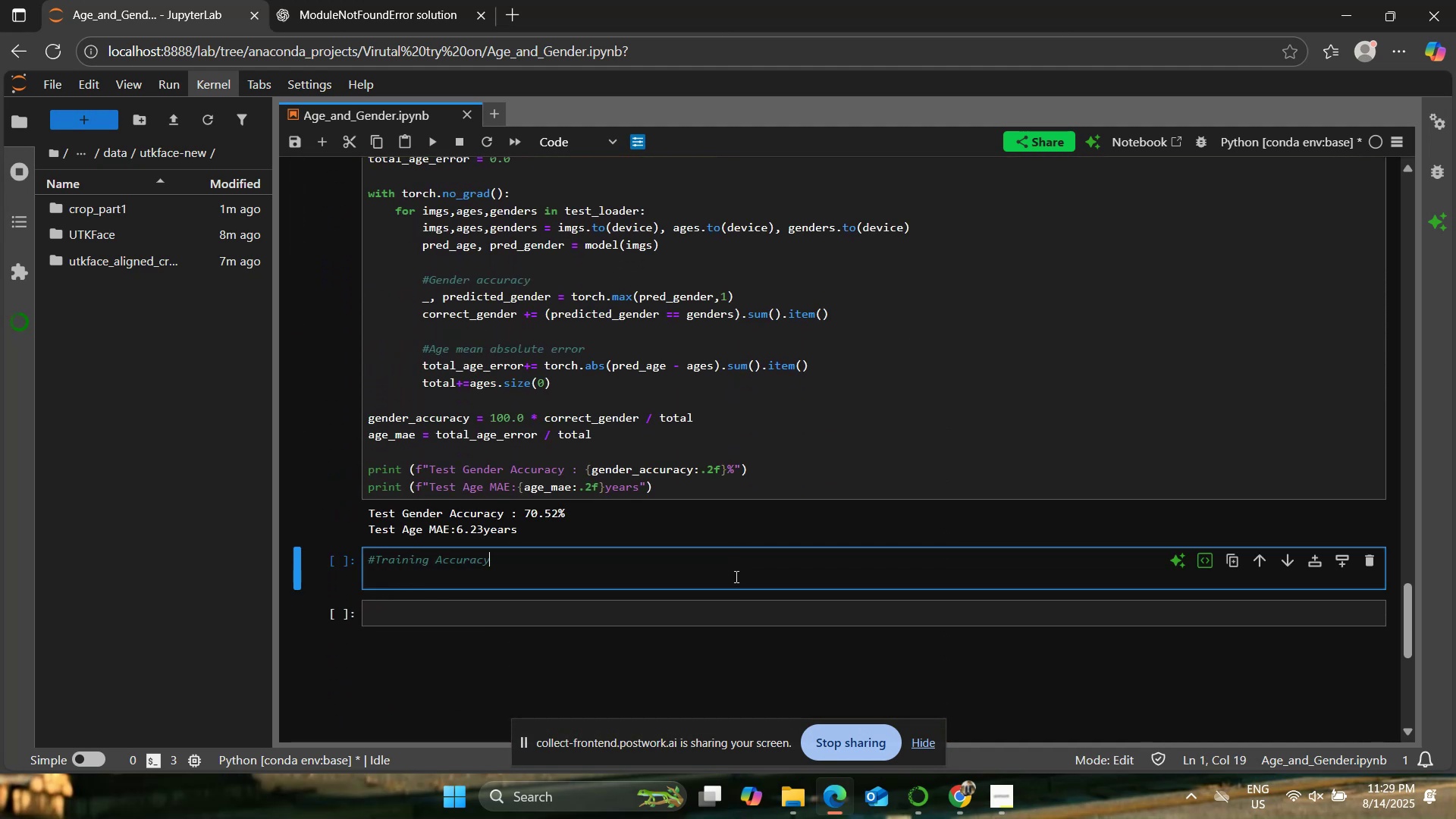 
left_click([737, 581])
 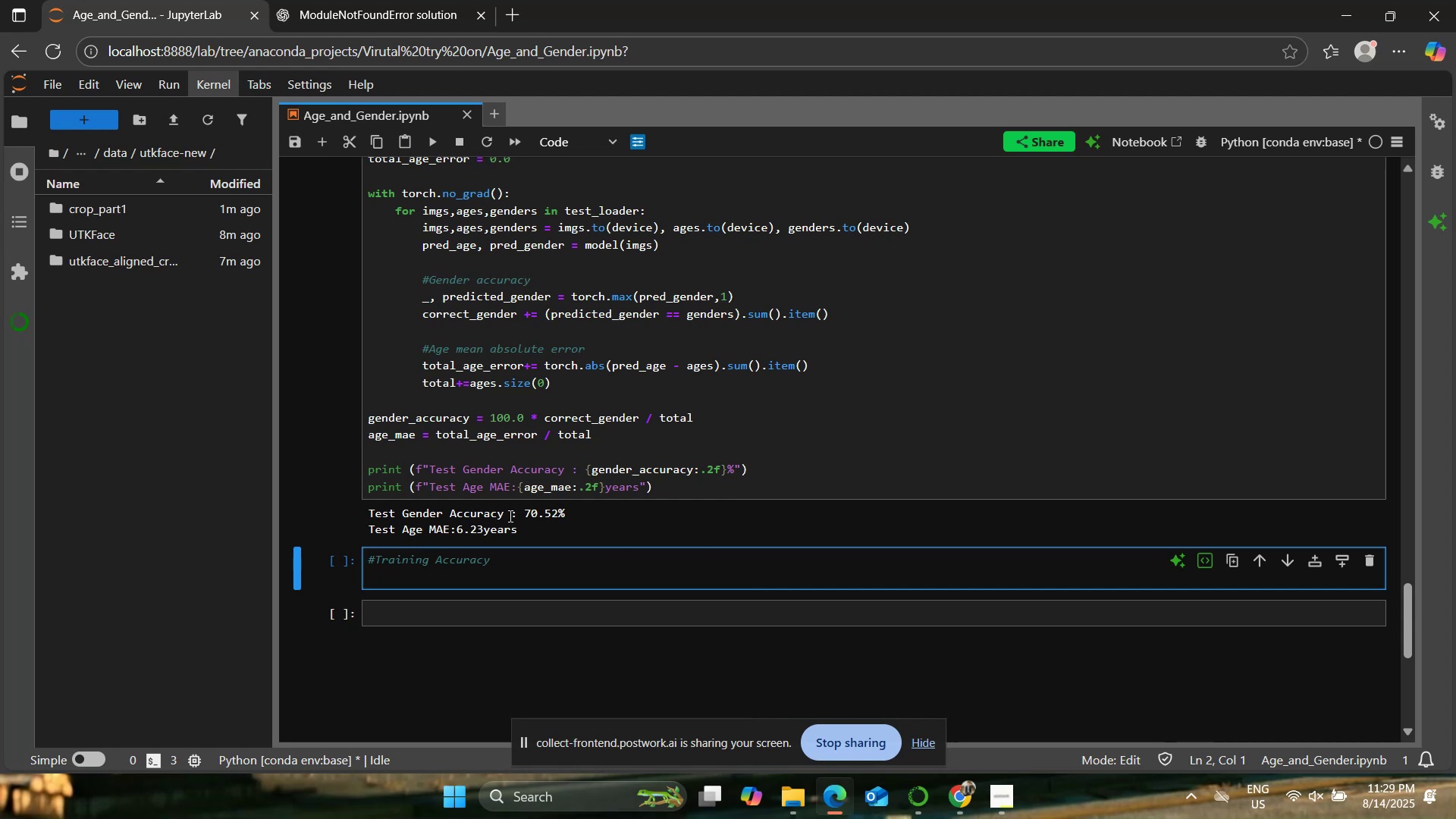 
left_click_drag(start_coordinate=[510, 516], to_coordinate=[560, 513])
 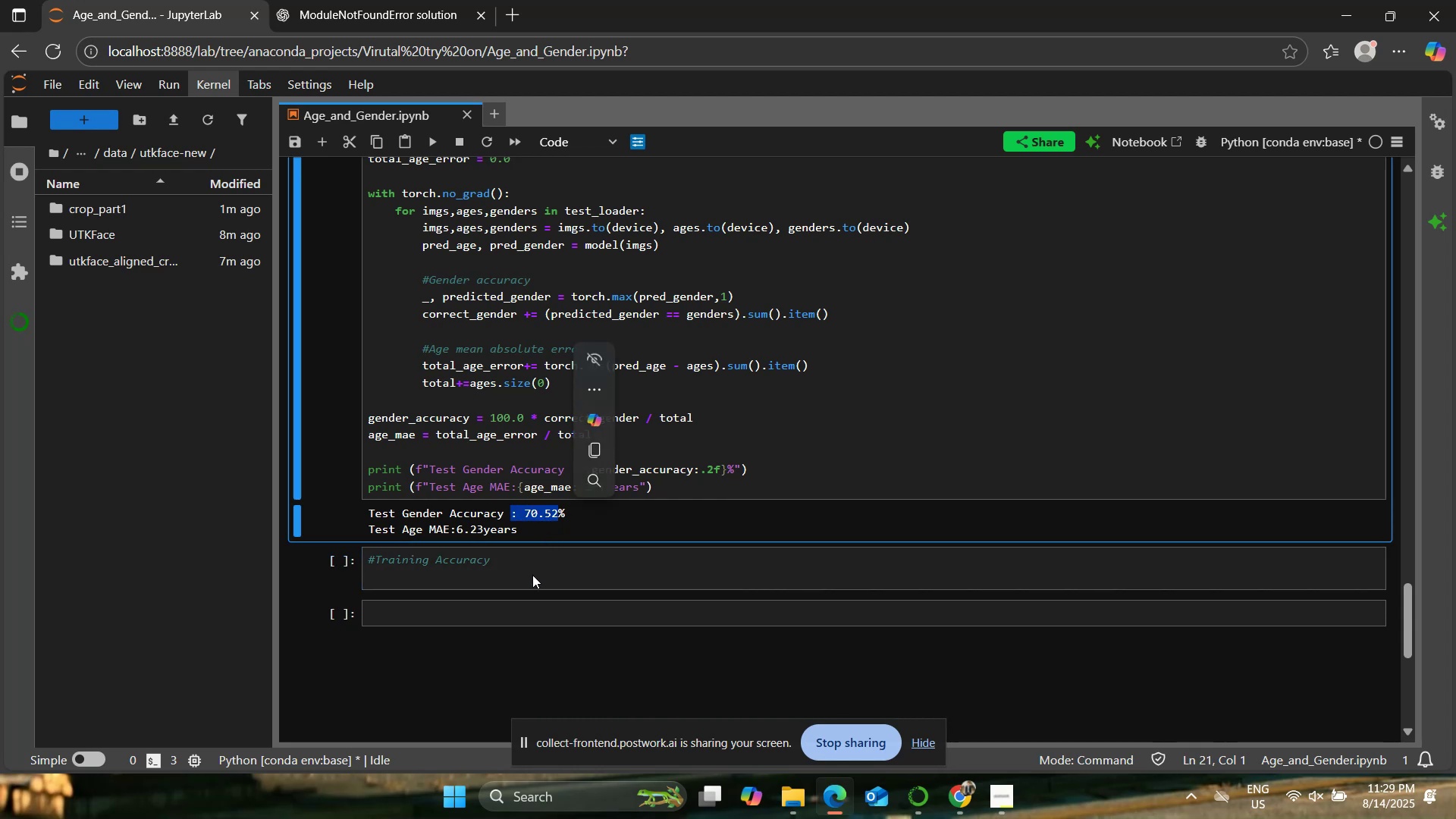 
left_click([532, 578])
 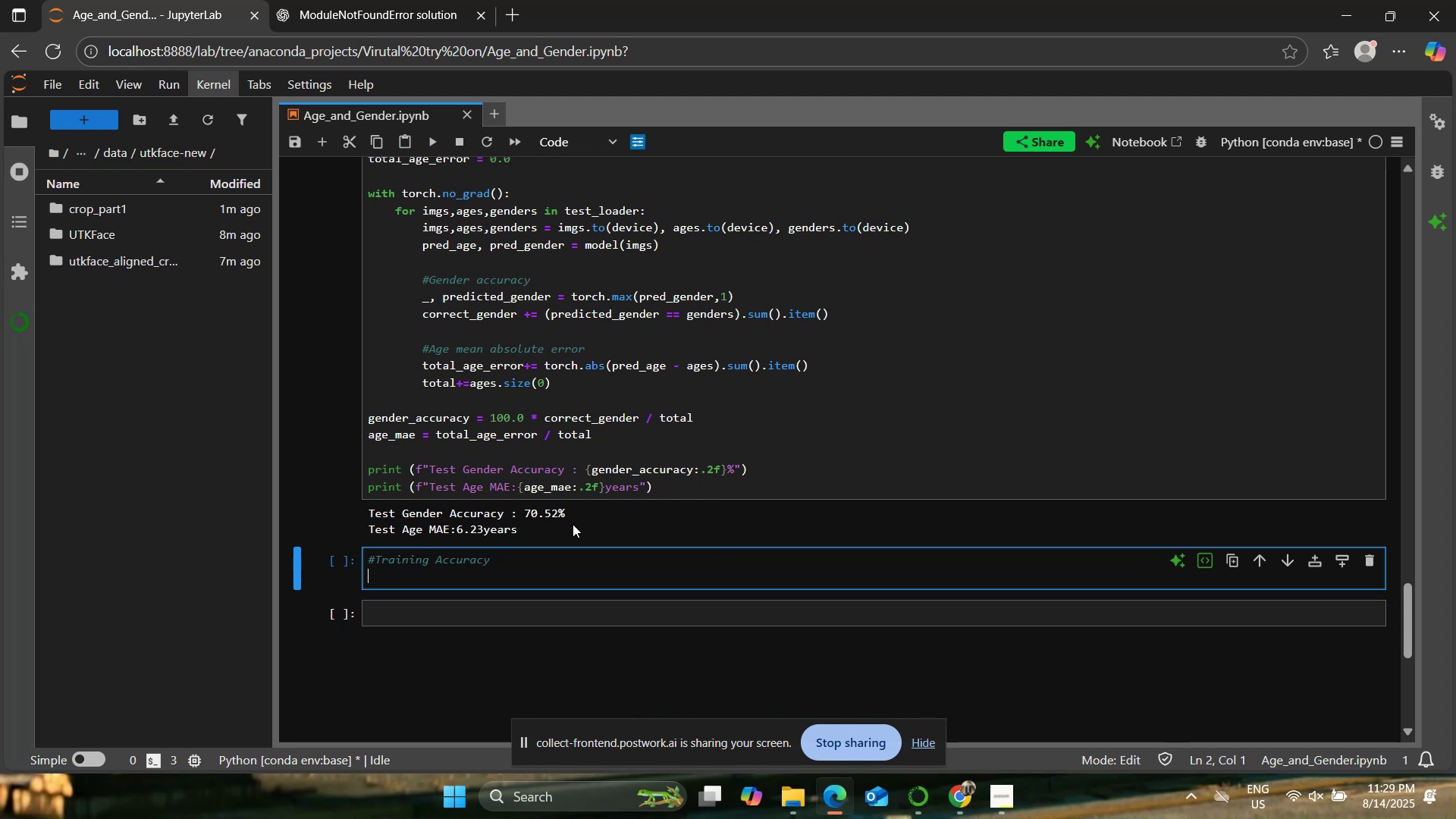 
wait(31.82)
 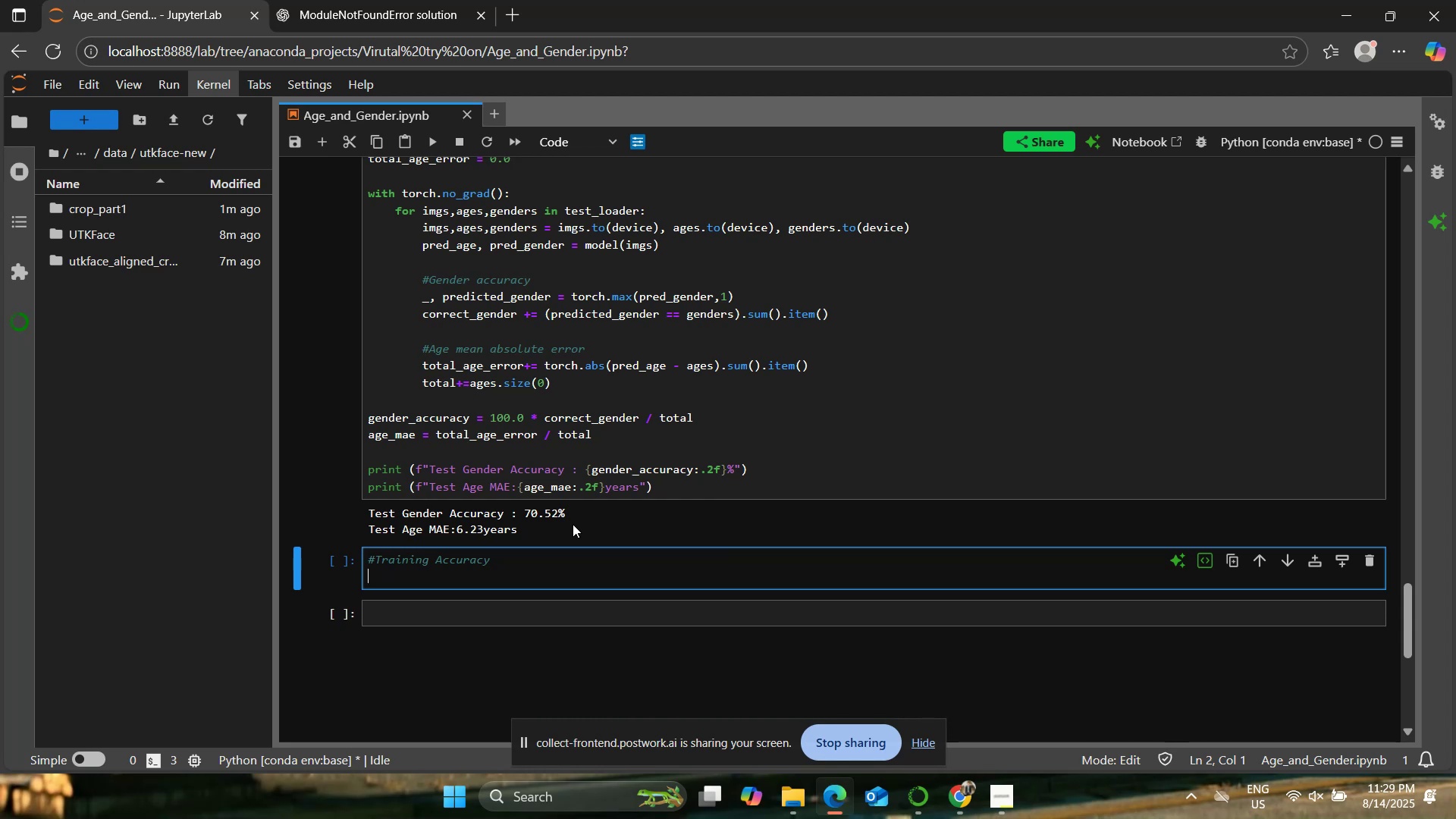 
type(model.eval())
 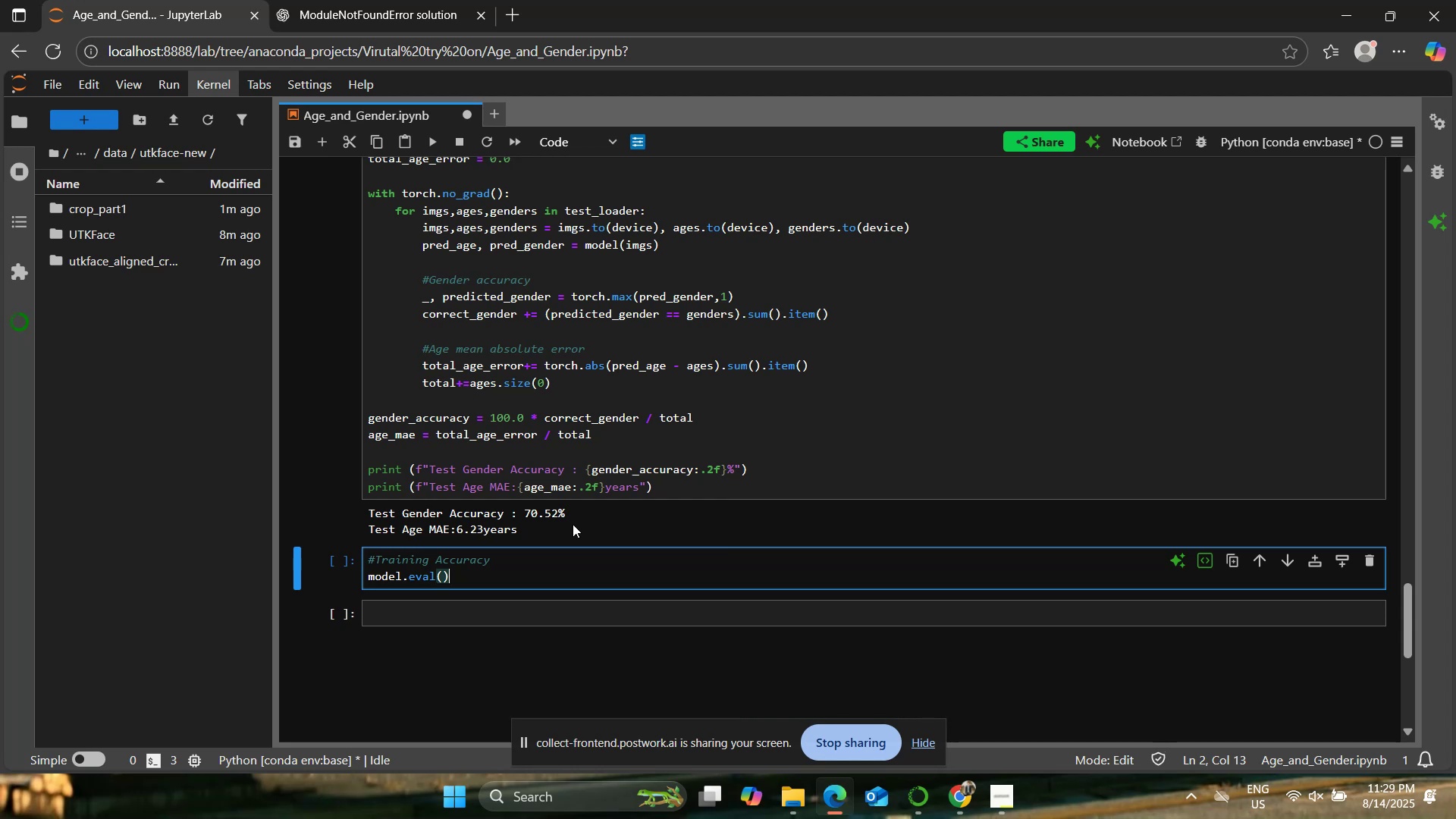 
key(Enter)
 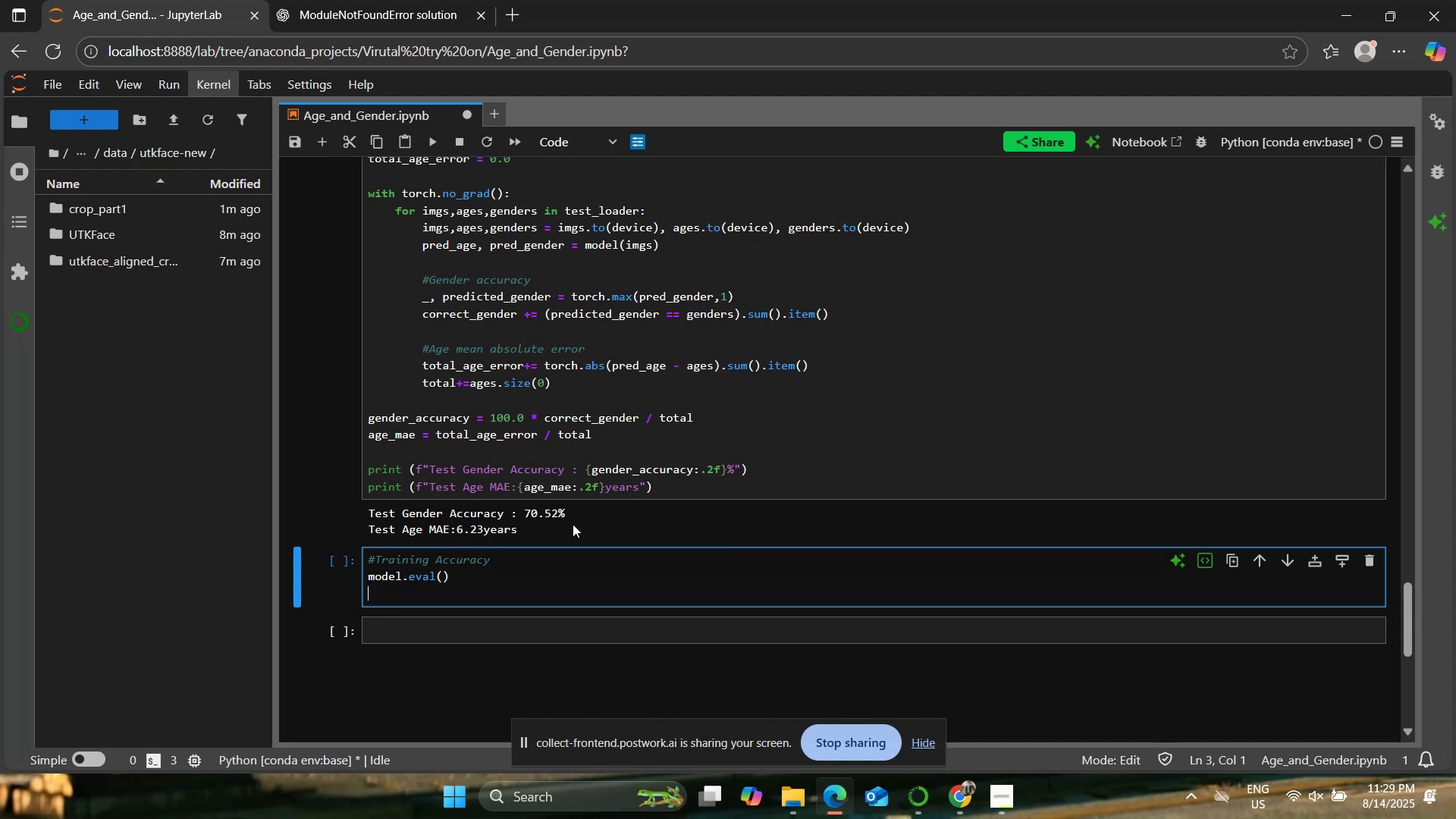 
type(train_gender_)
 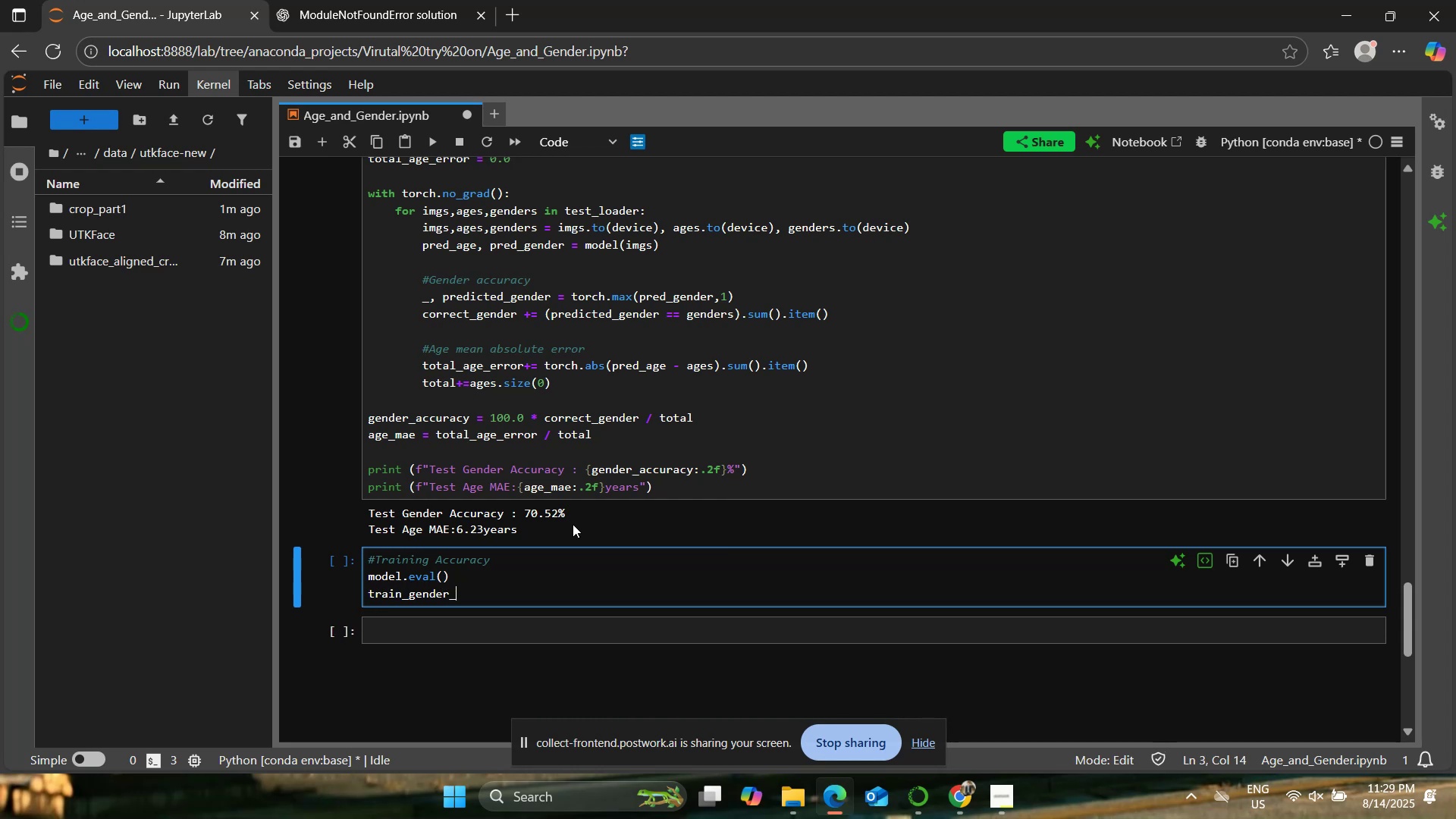 
wait(22.67)
 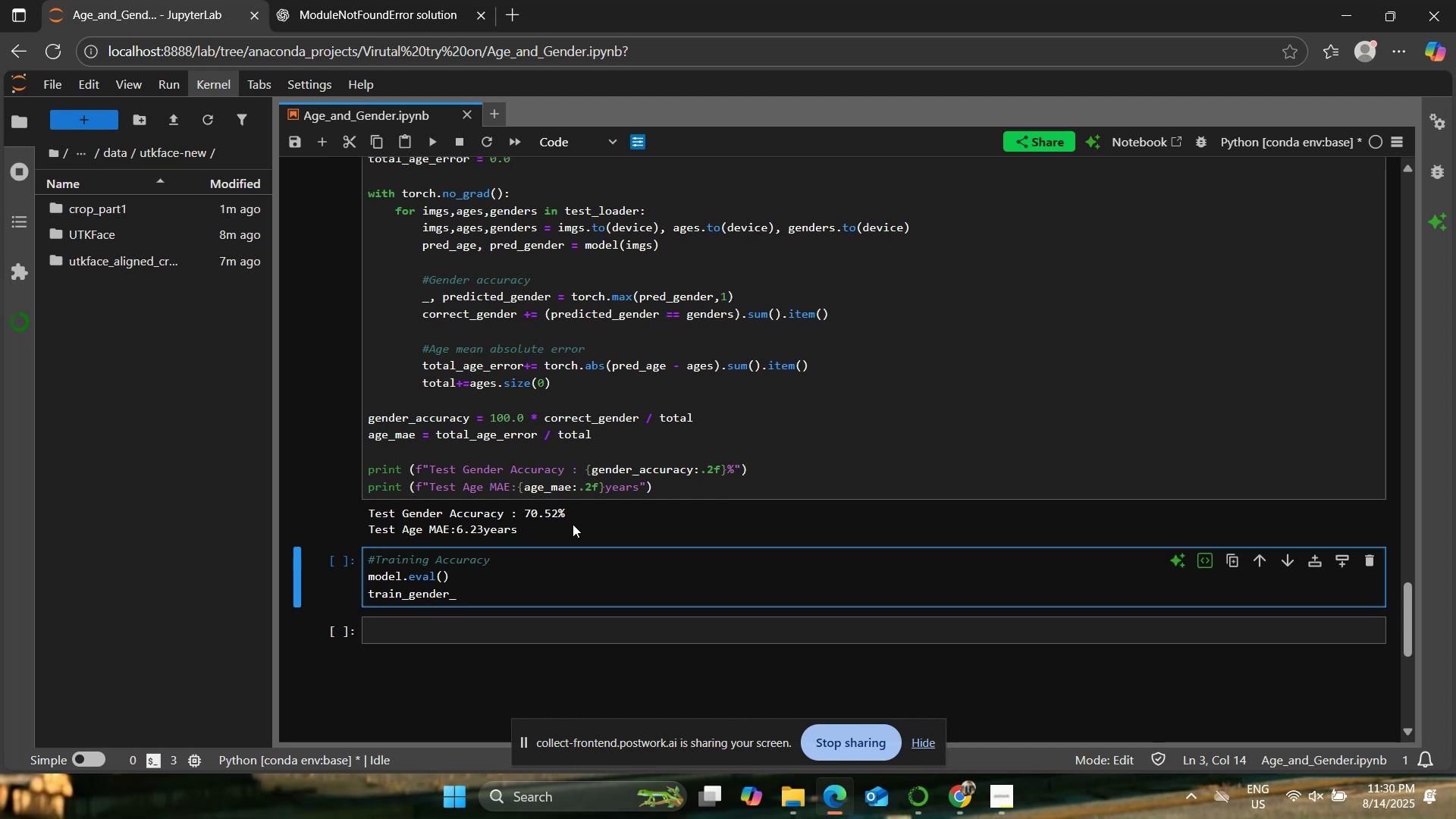 
type(correct =0)
key(Backspace)
type( 0)
 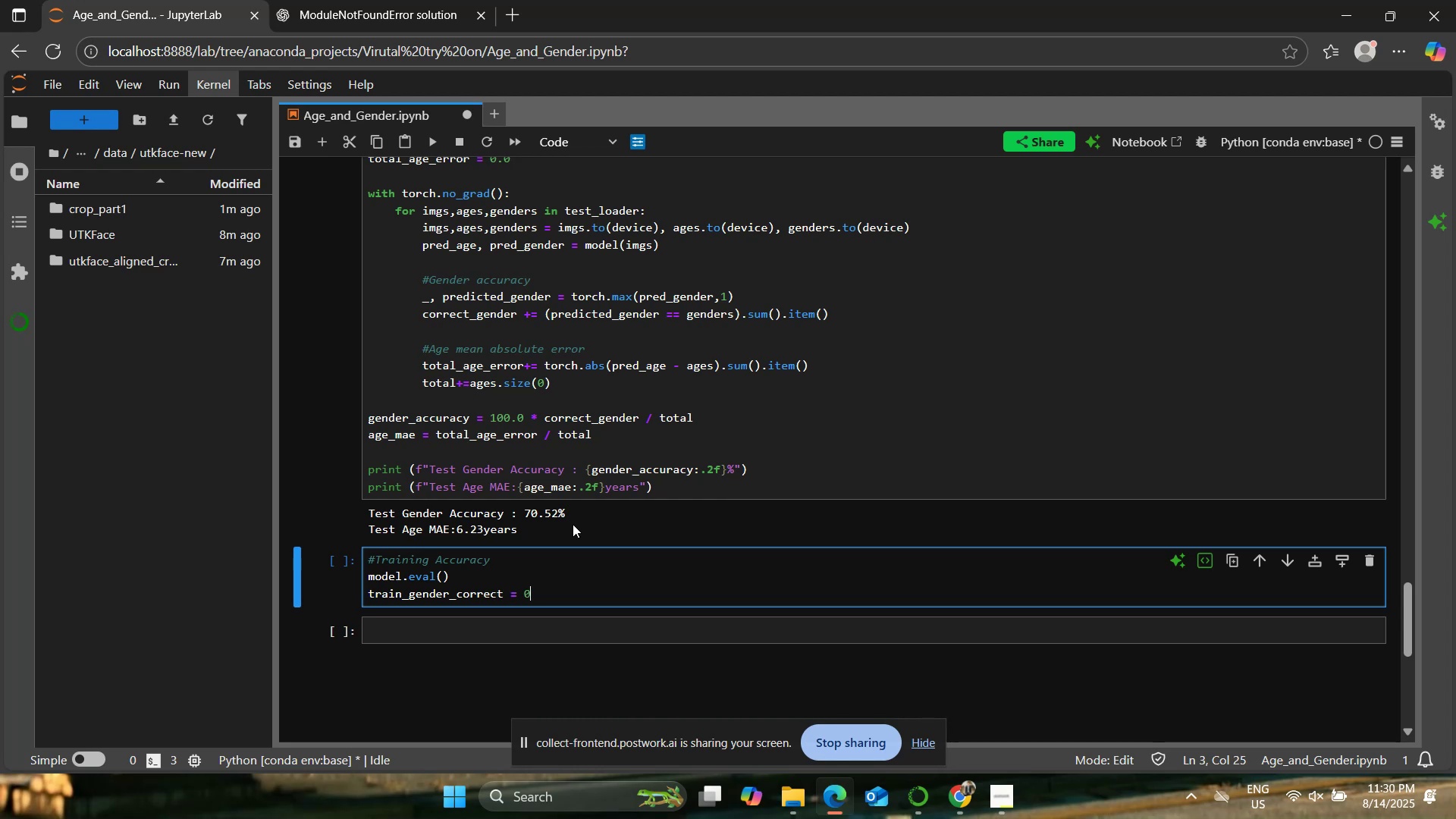 
key(Enter)
 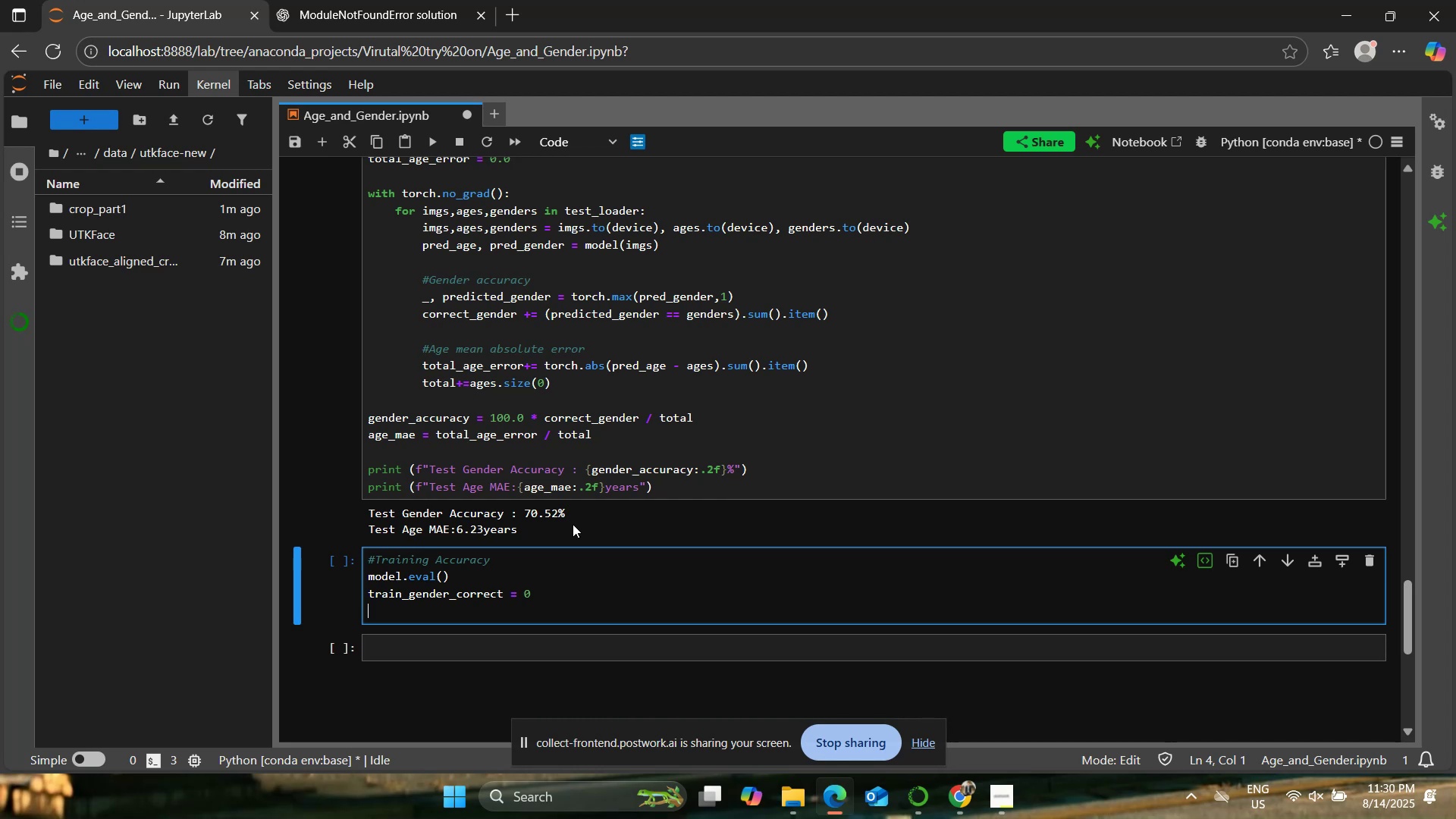 
wait(18.6)
 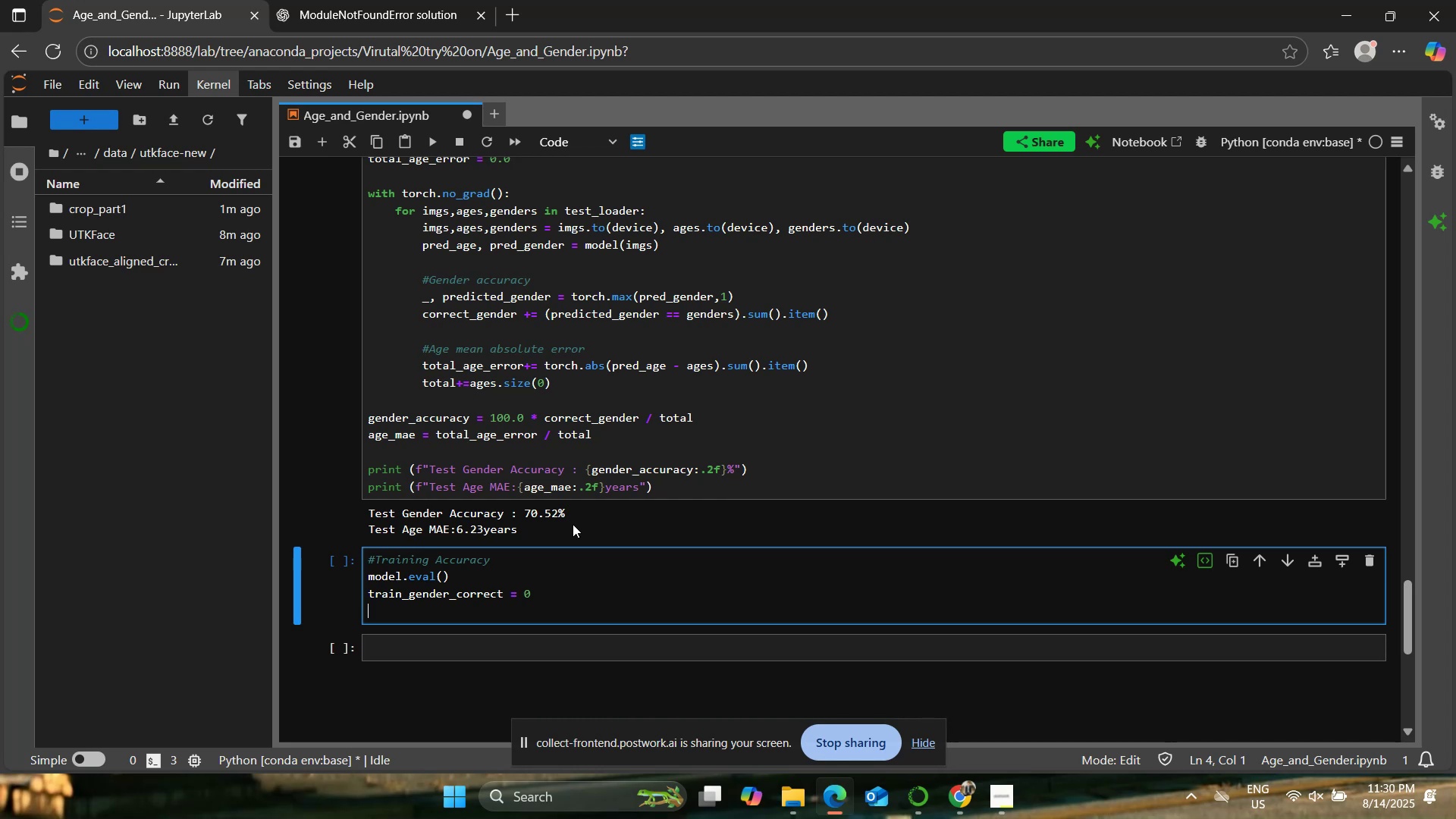 
type(train_age_error = 0)
 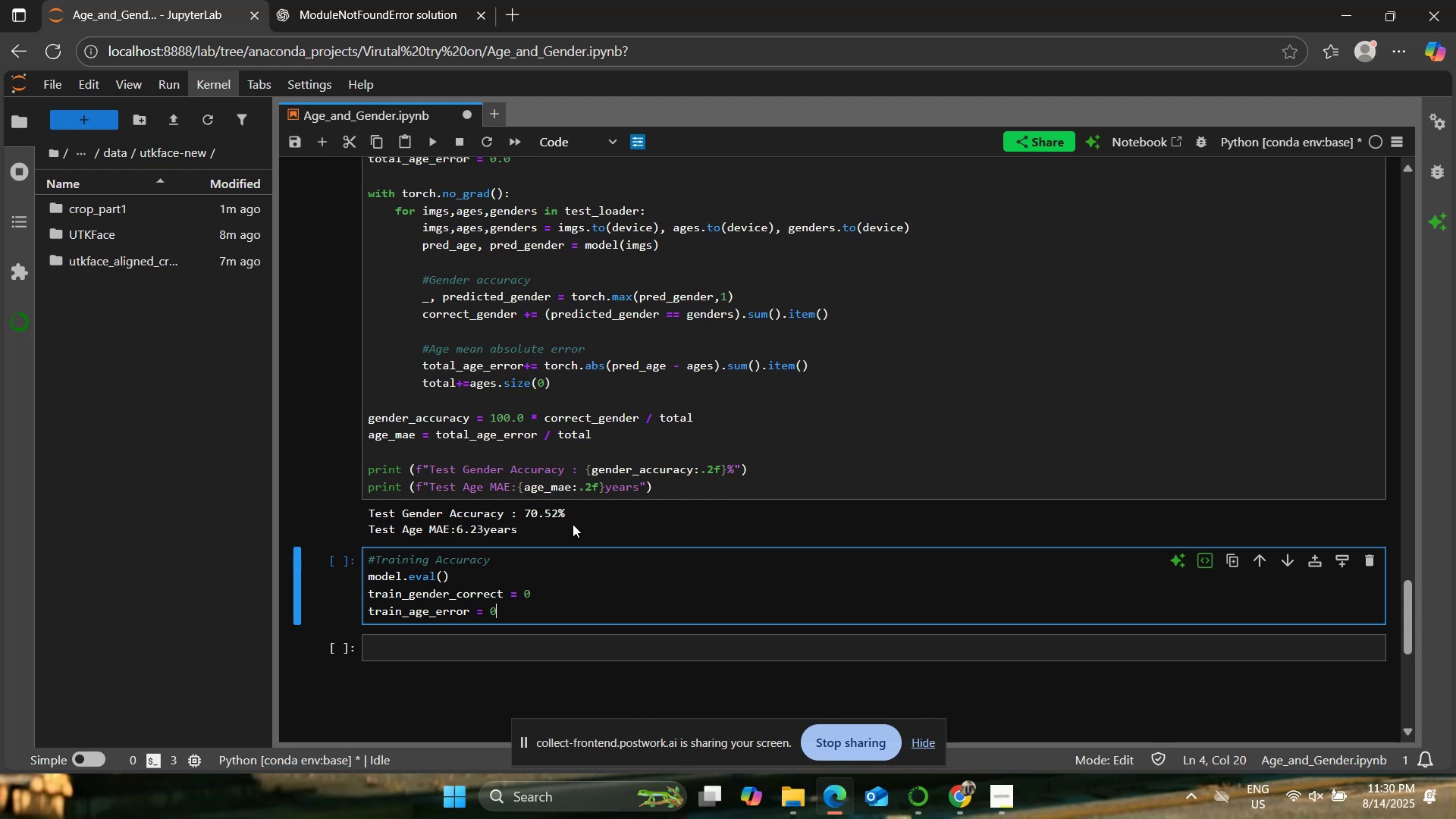 
key(Enter)
 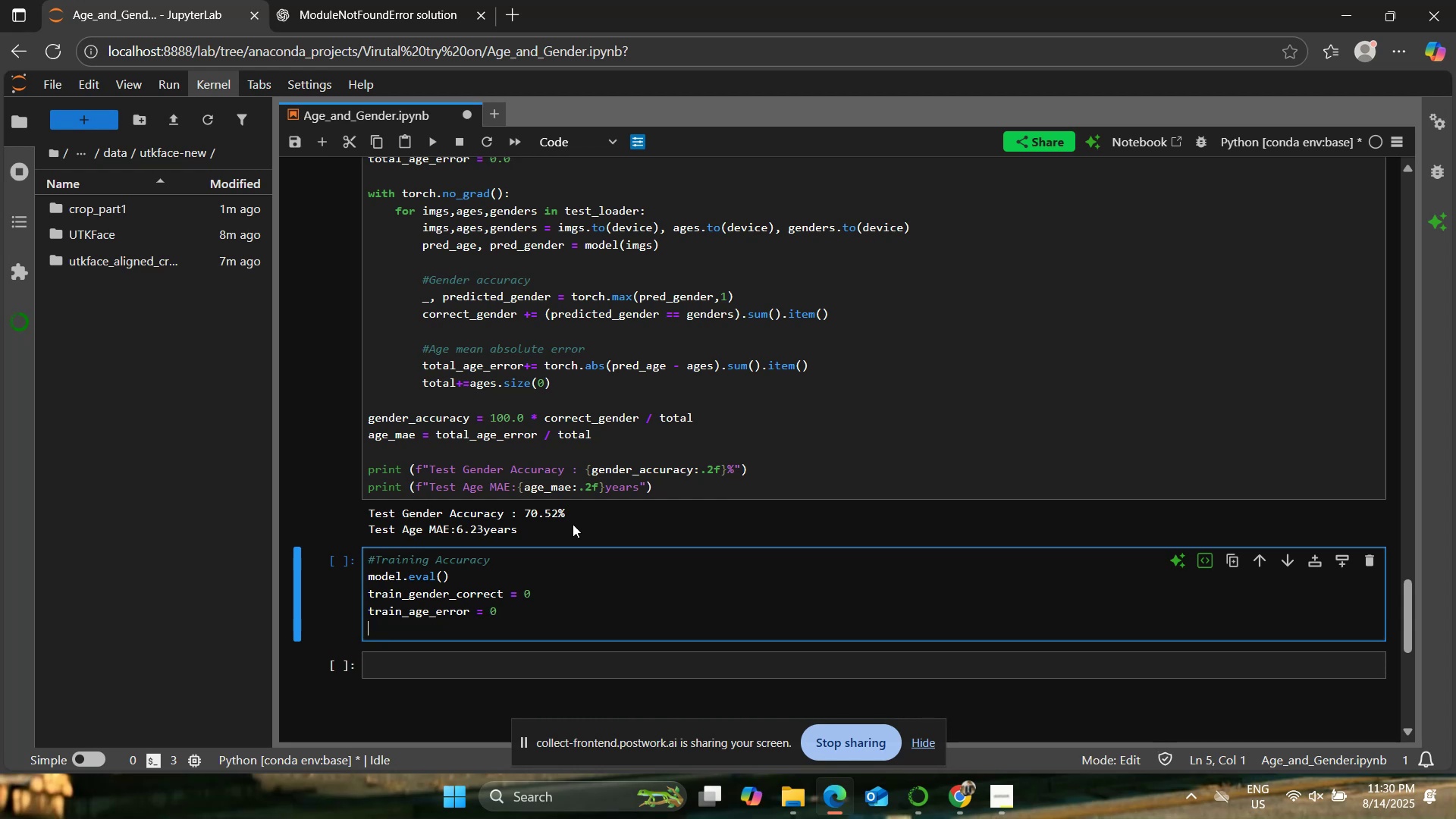 
type(train_total =0)
key(Backspace)
type( 0)
 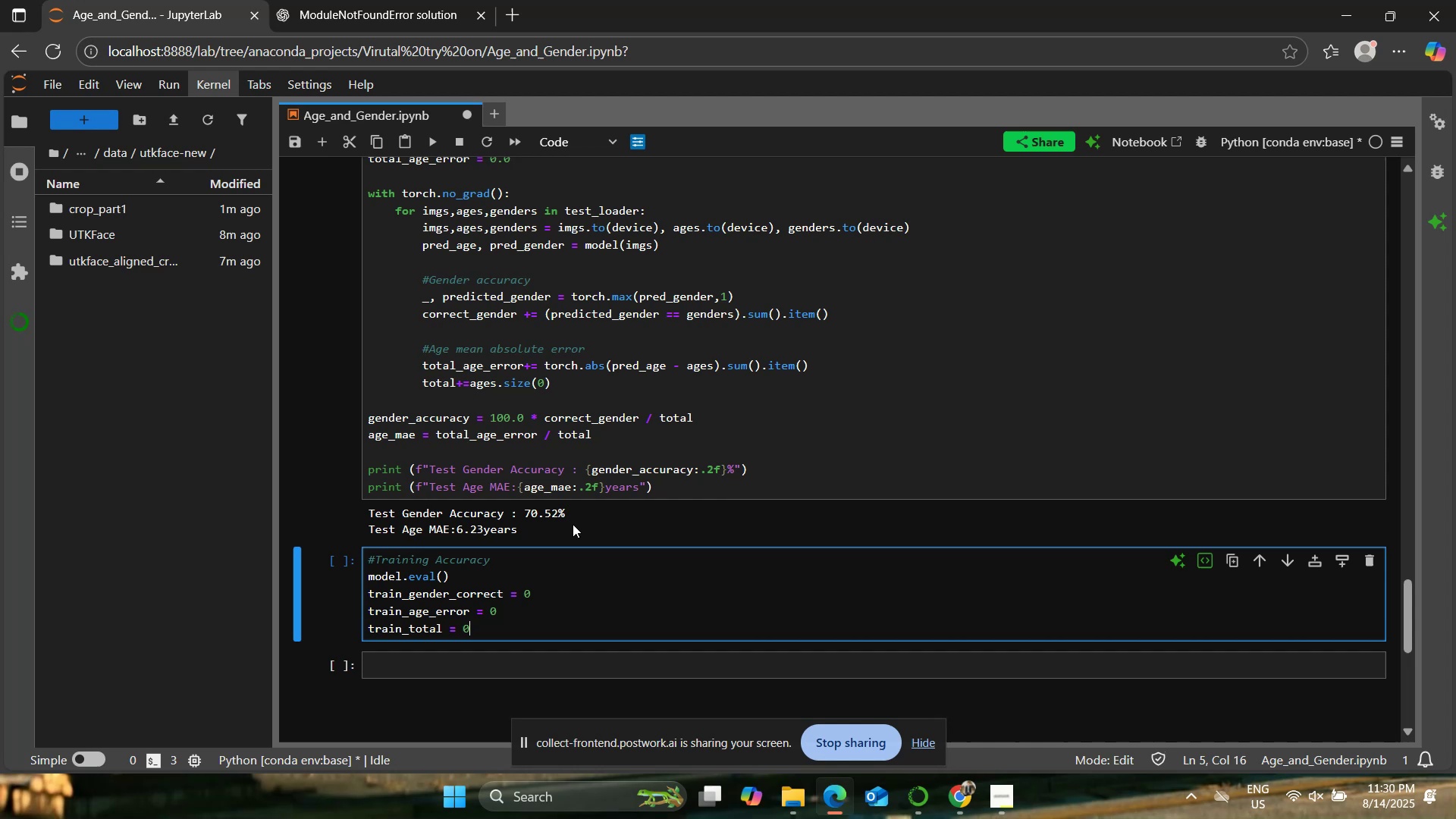 
key(Enter)
 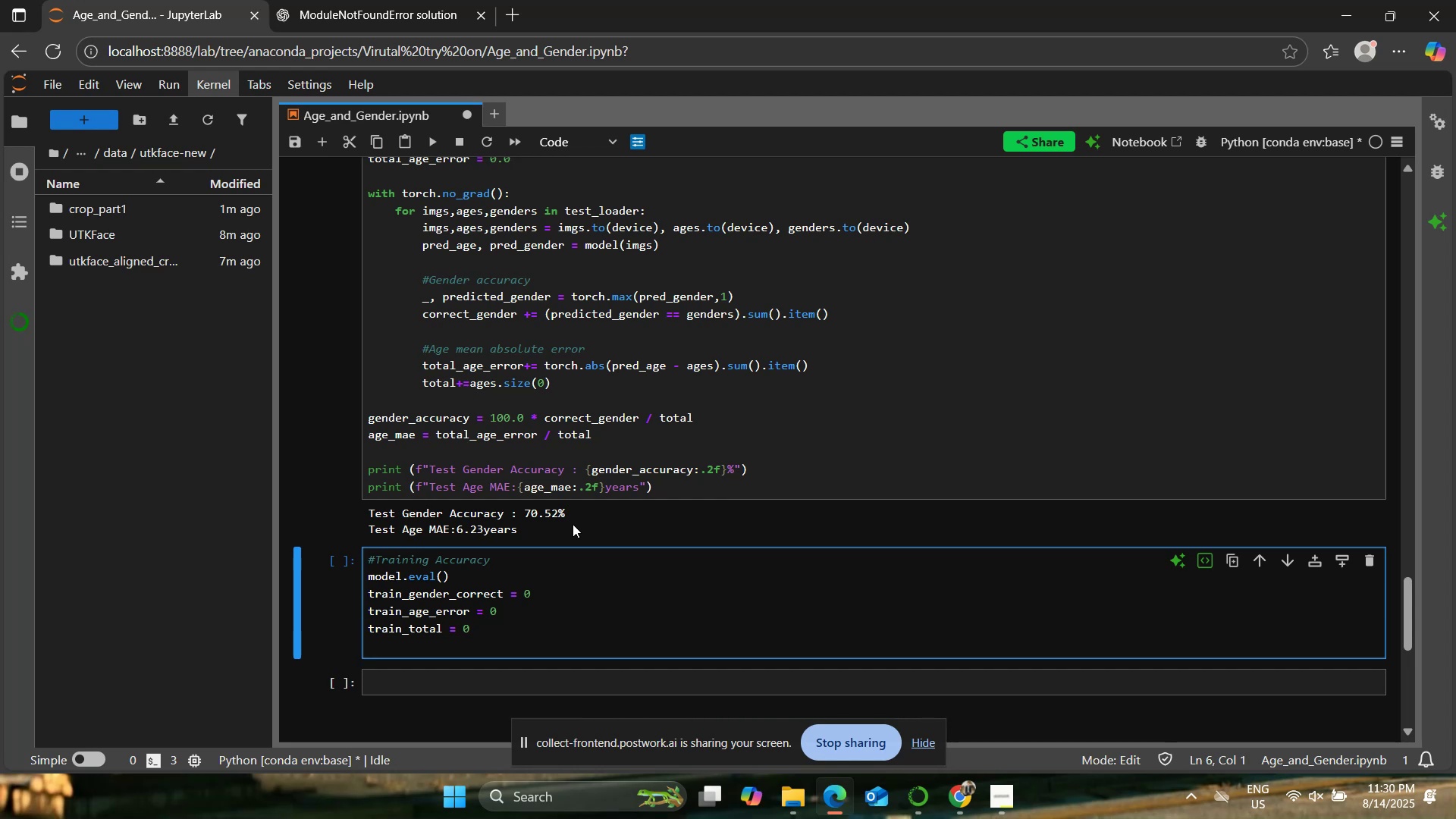 
key(Enter)
 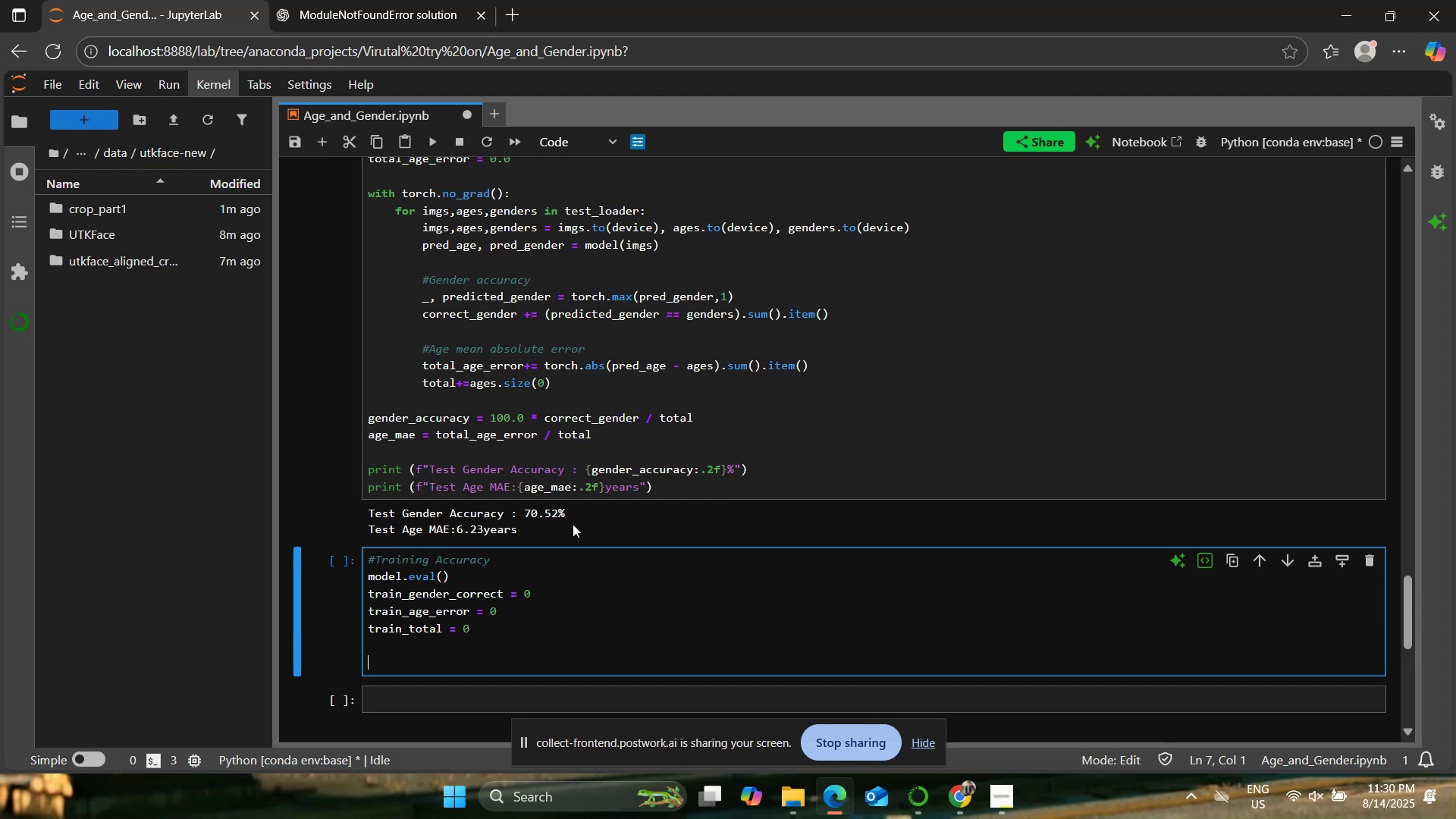 
type(with torch,)
key(Backspace)
type(.no_grad():)
 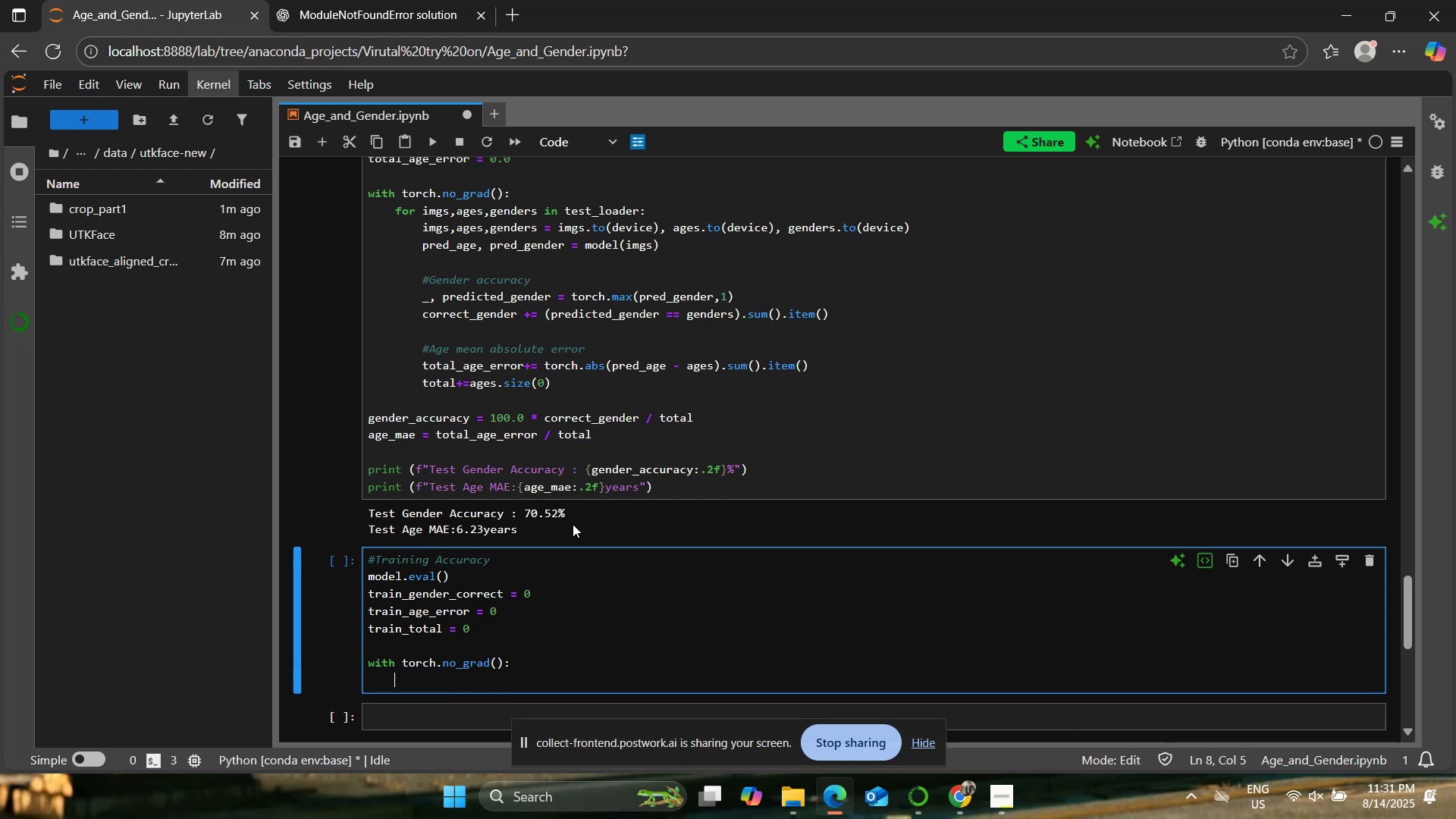 
 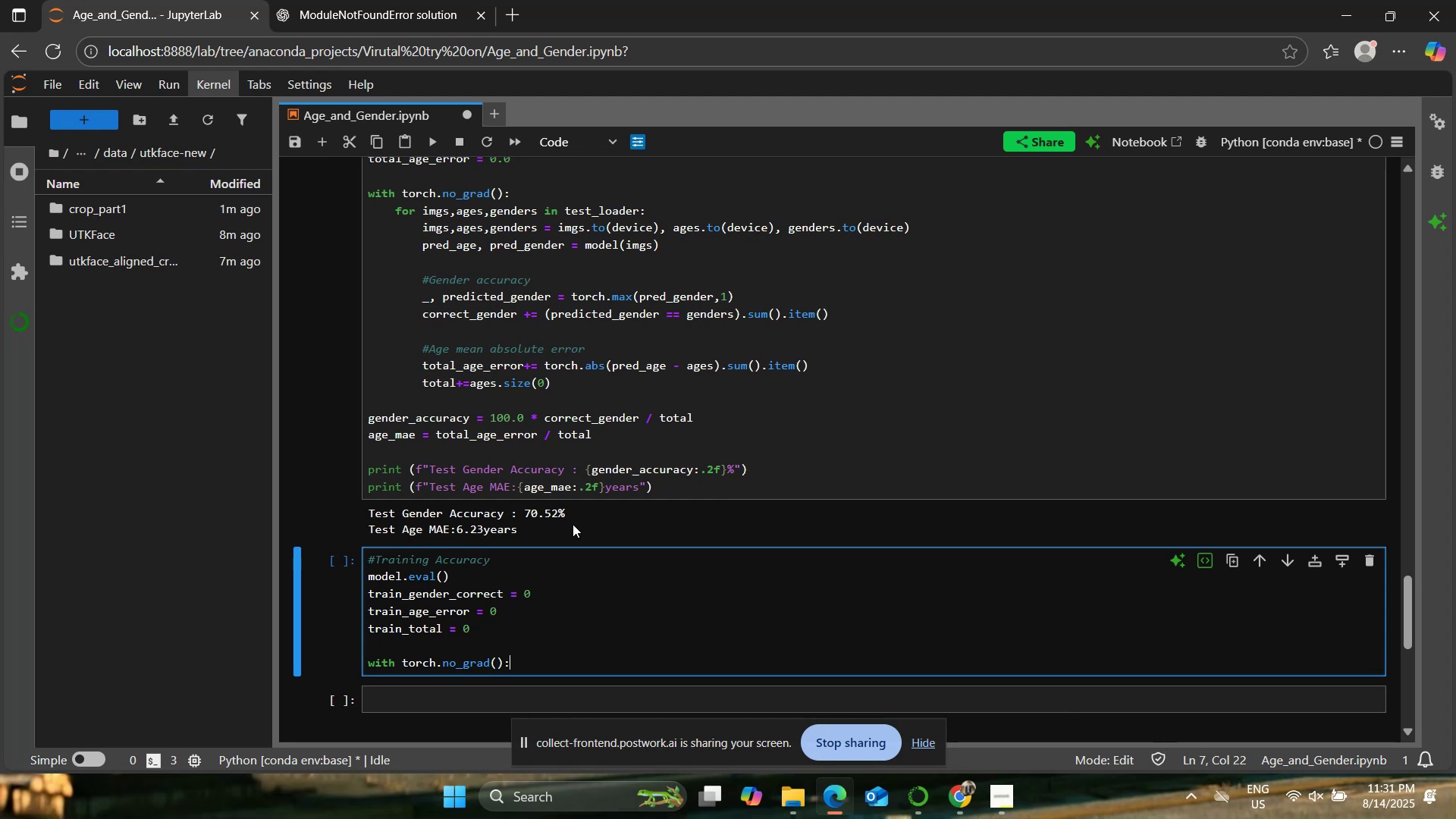 
key(Enter)
 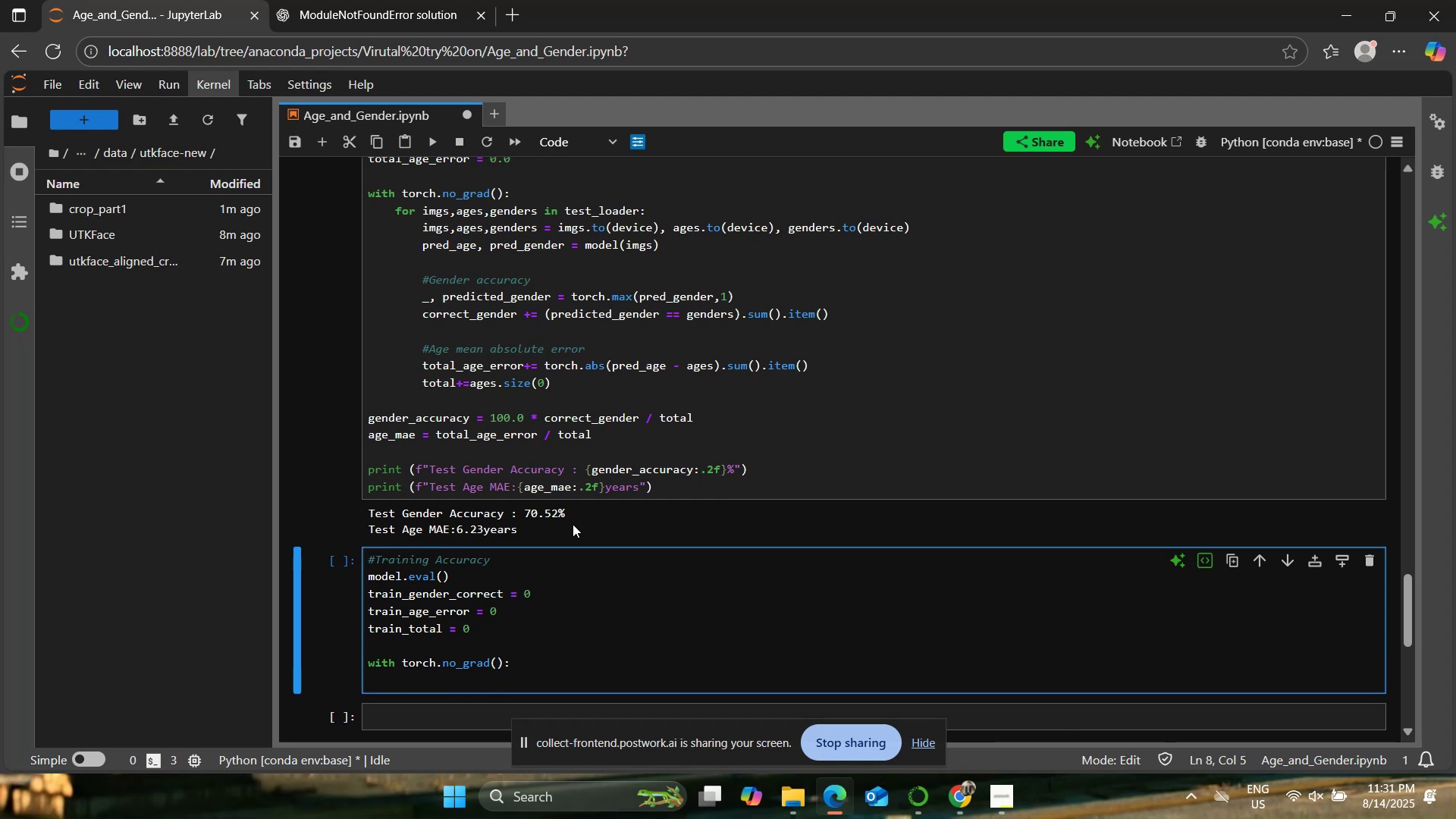 
type(for imgs, ages, gneders in train_loader:)
 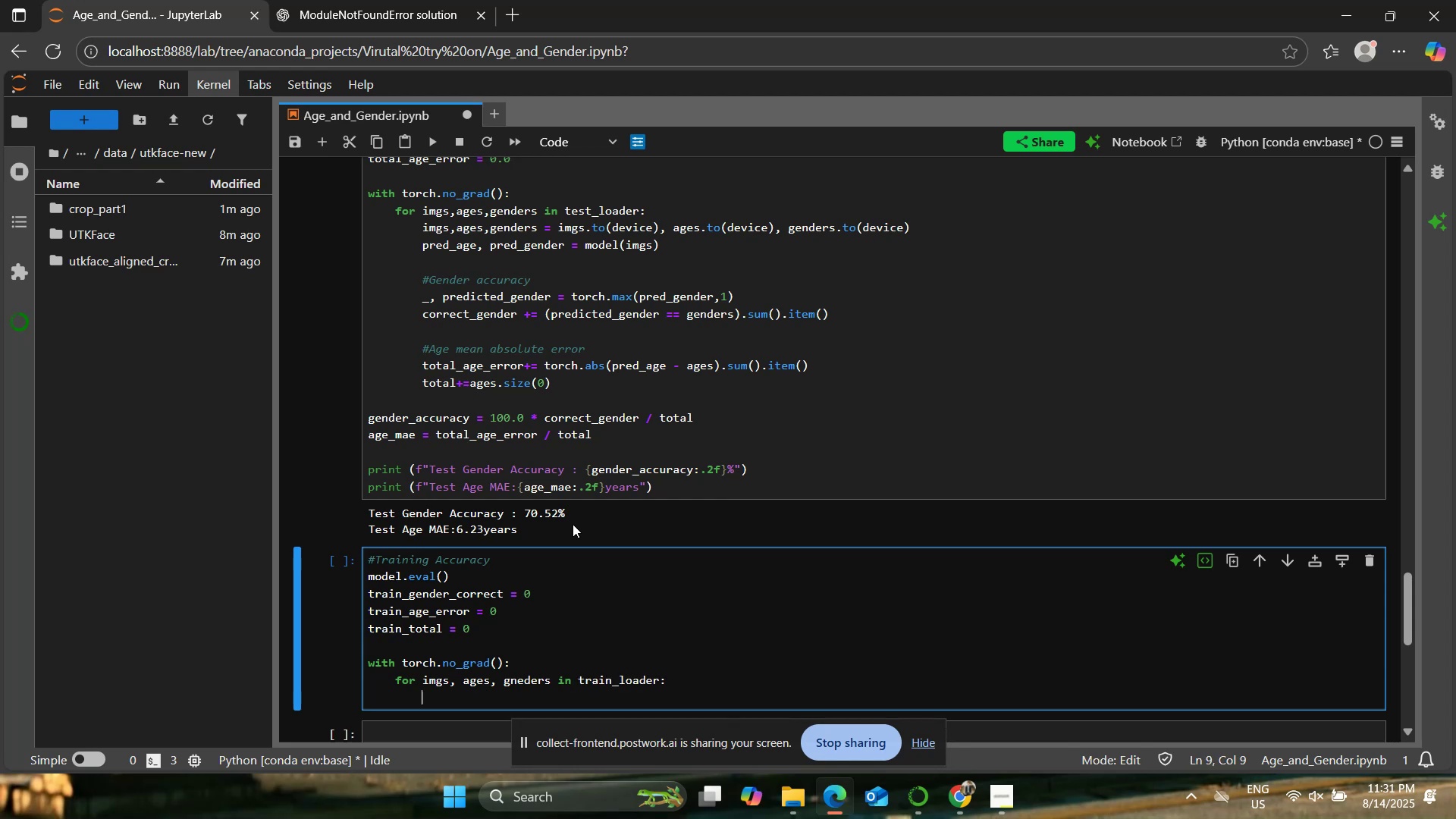 
 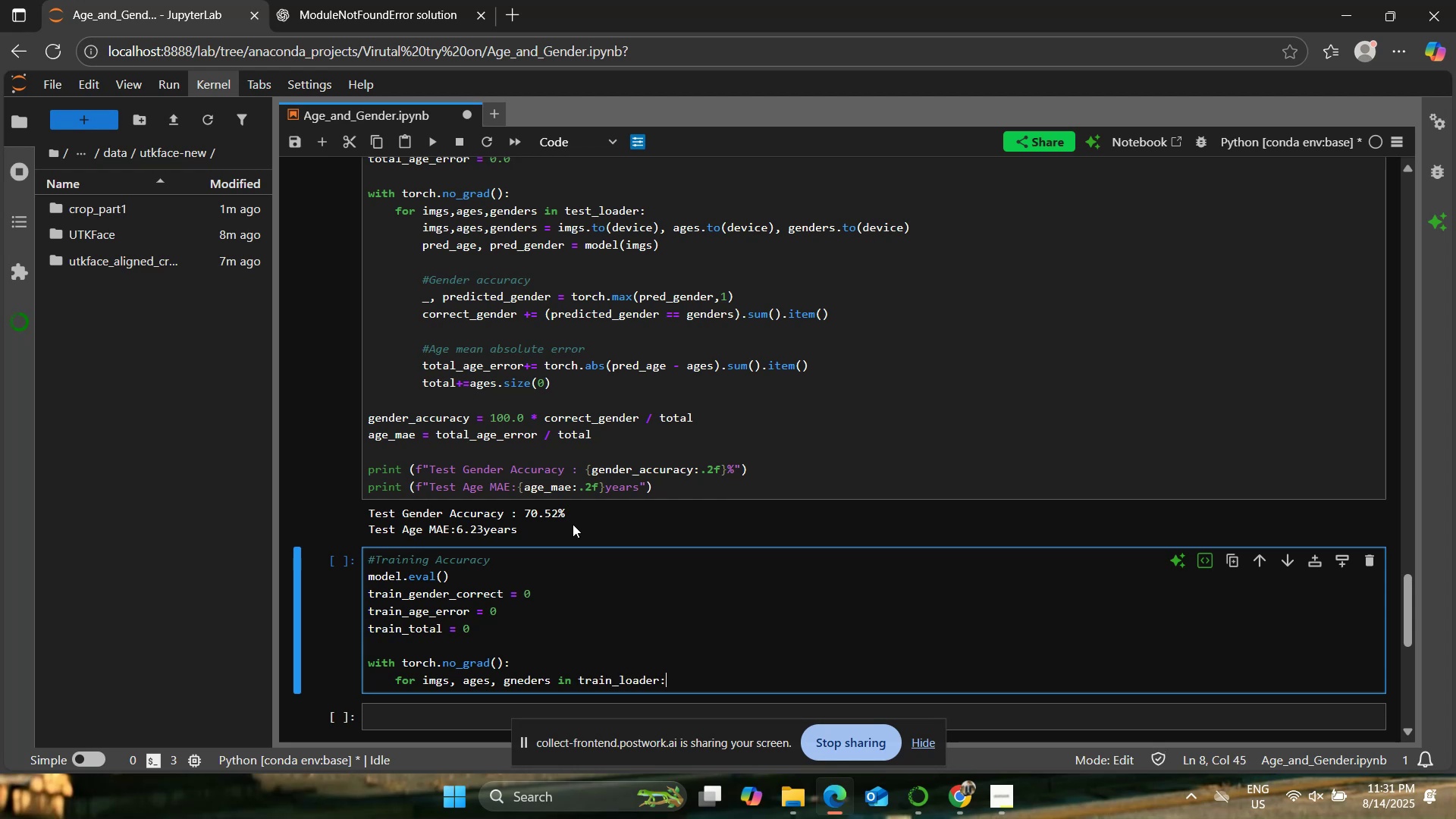 
key(Enter)
 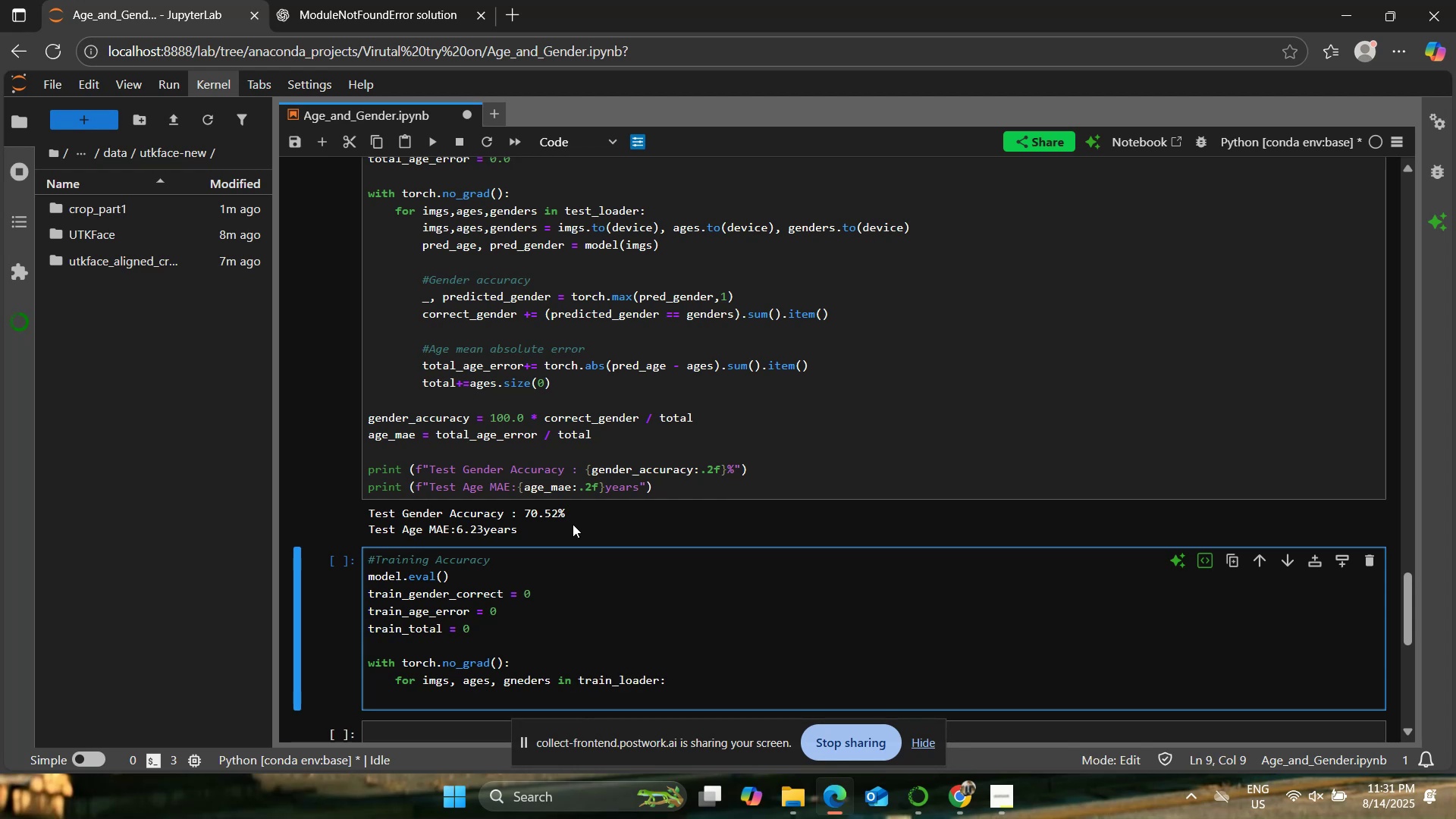 
type(imgs,ages)
 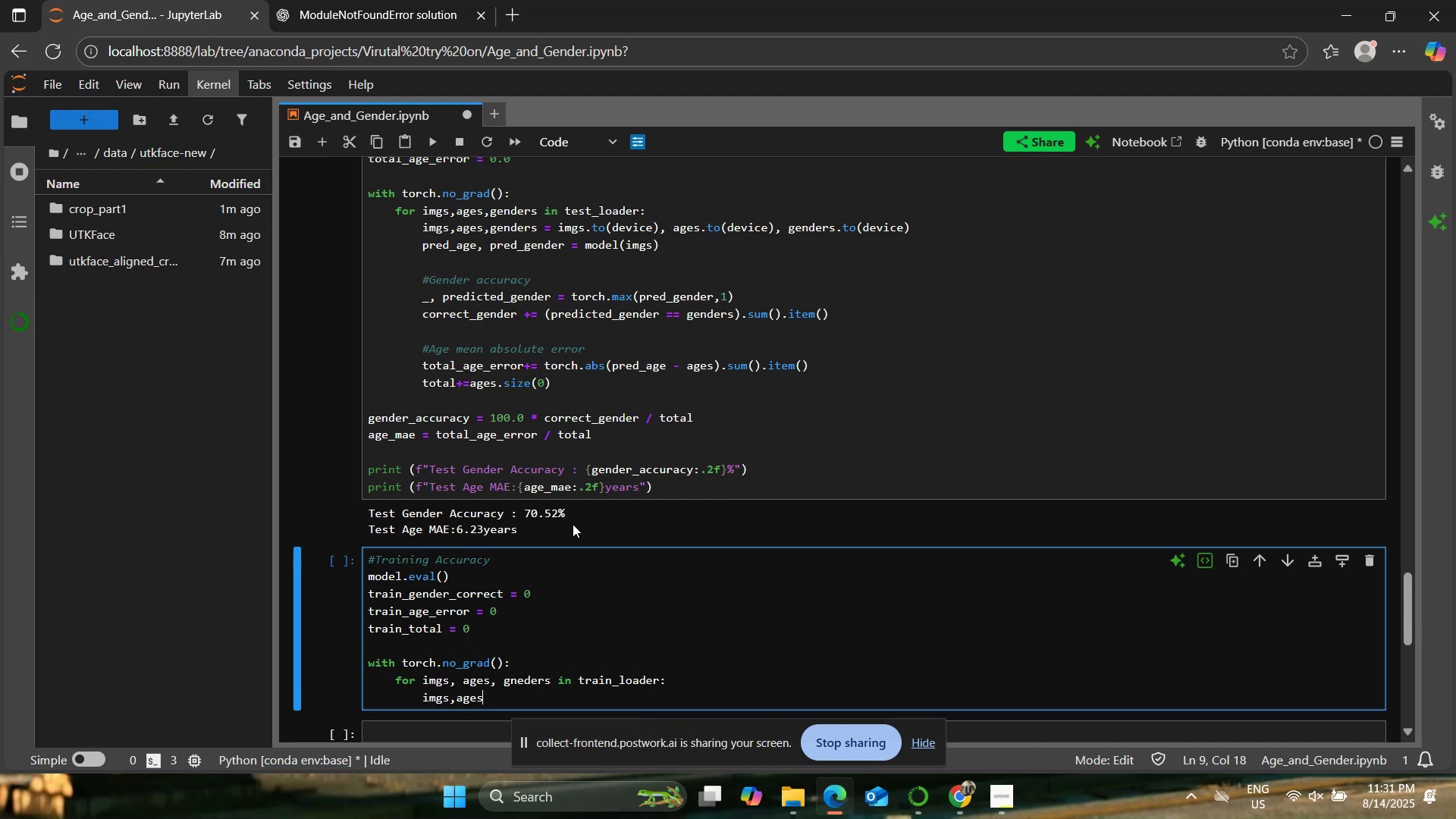 
scroll: coordinate [570, 522], scroll_direction: down, amount: 2.0
 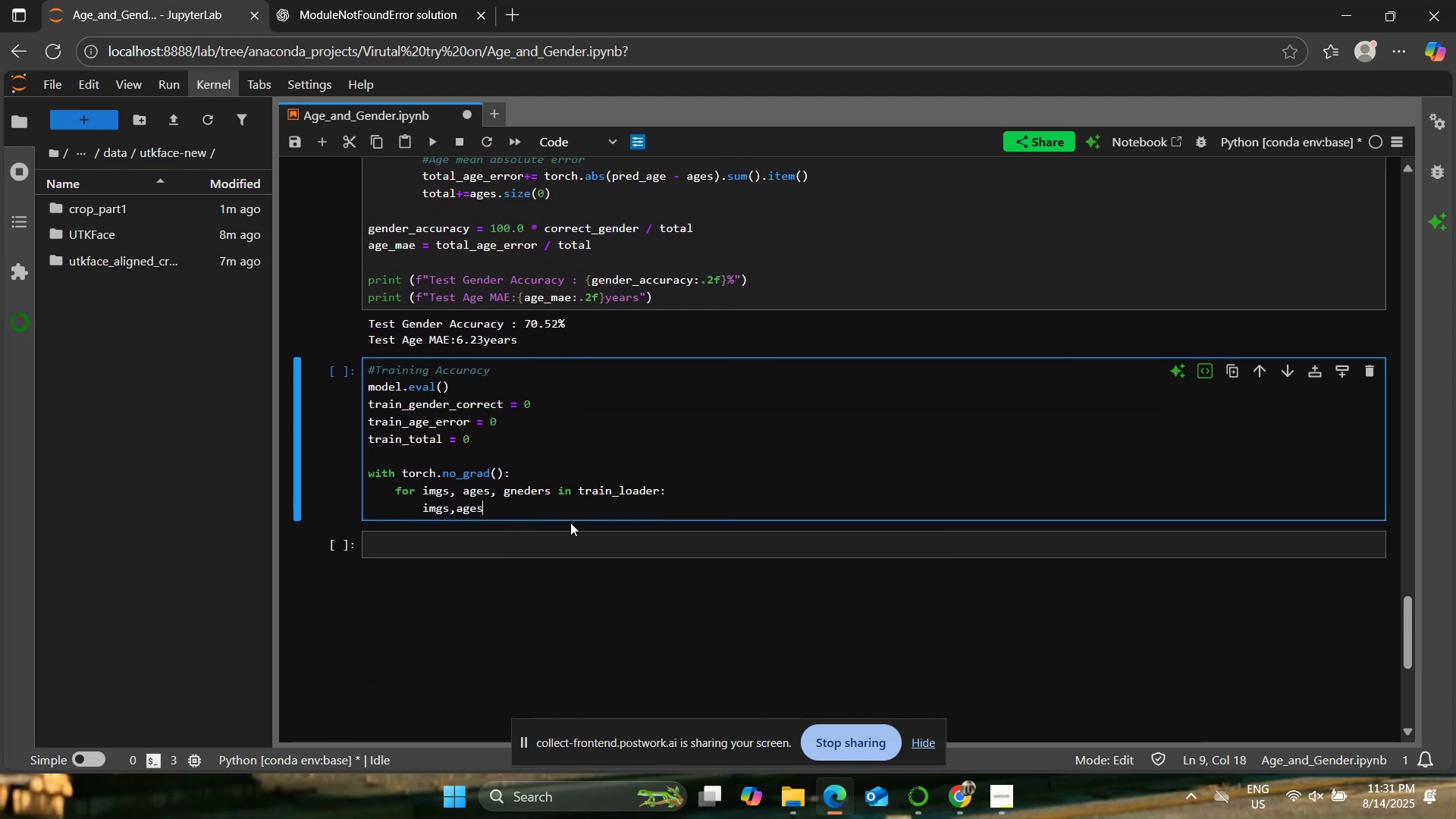 
wait(9.51)
 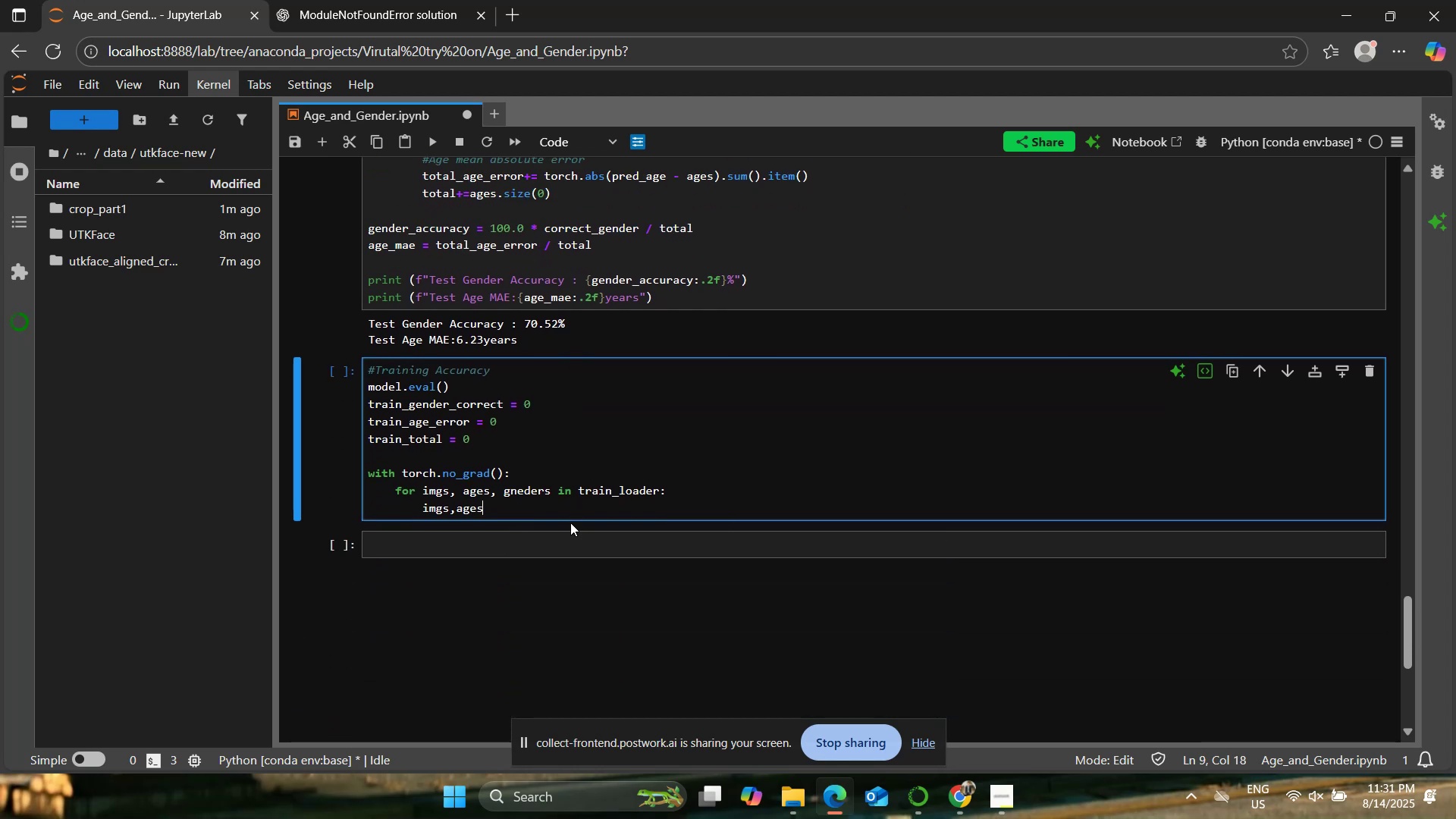 
type(,genders - )
key(Backspace)
key(Backspace)
type(= imgs.to(device), ages.to(device),)
 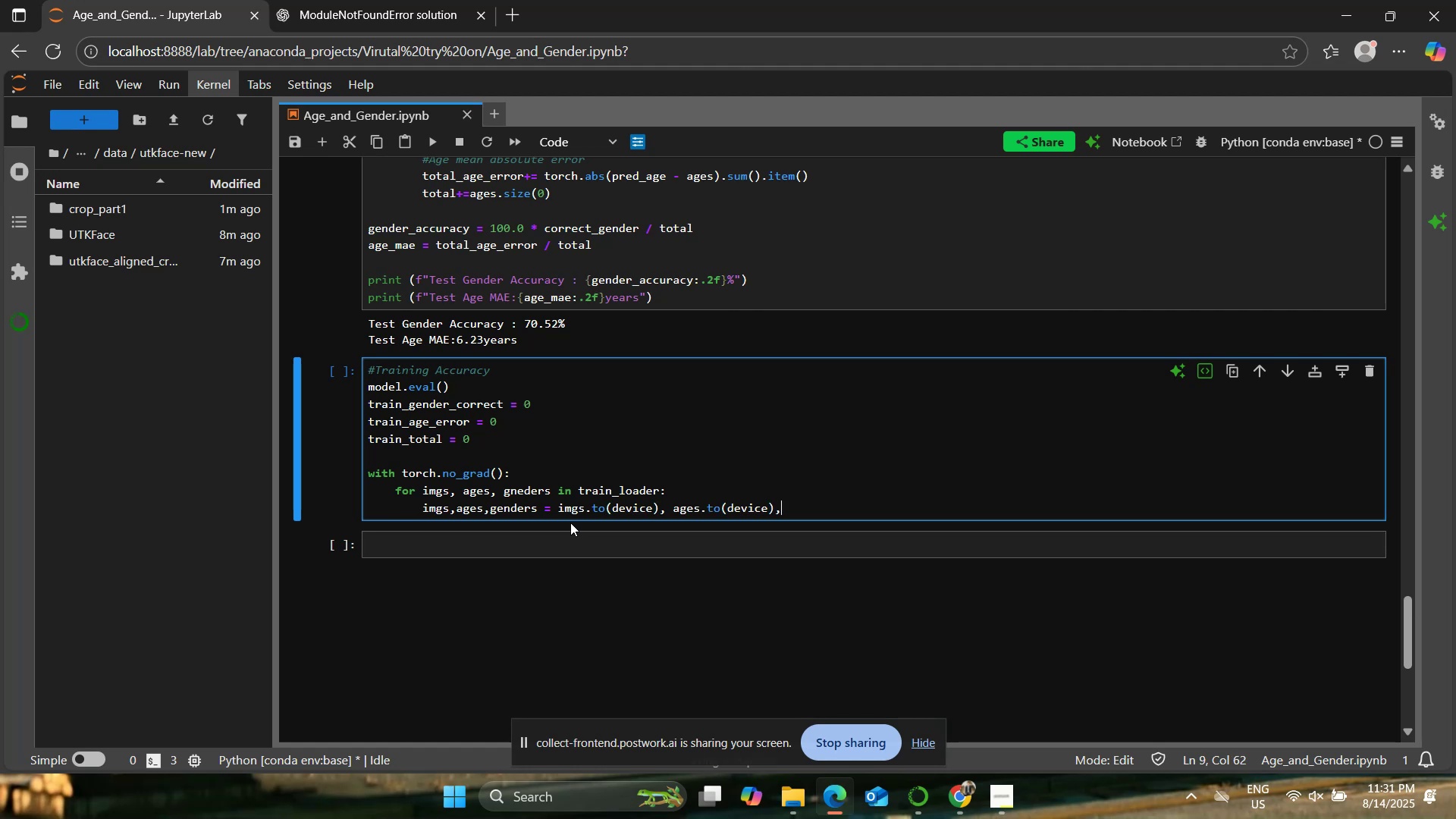 
wait(10.53)
 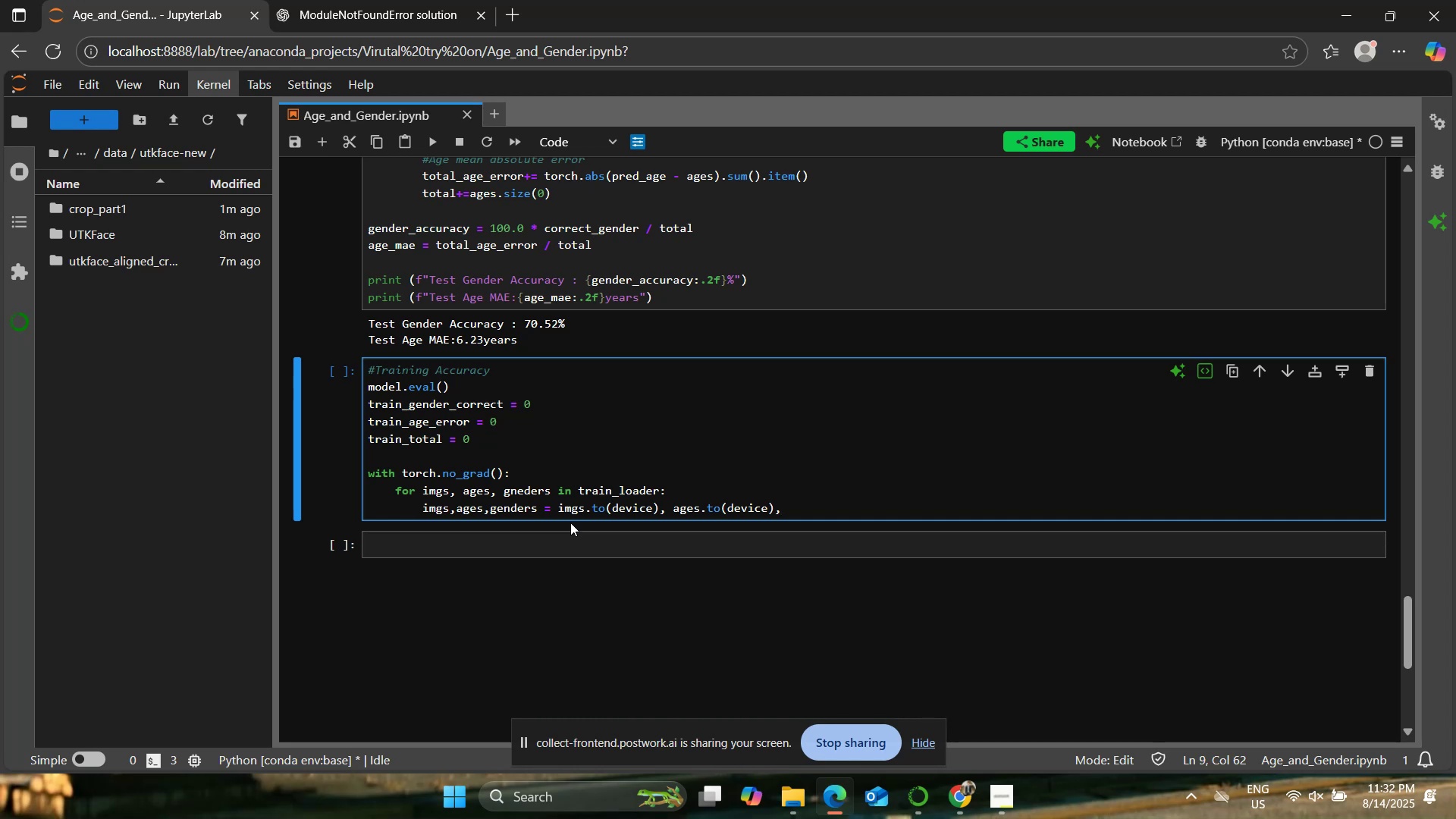 
left_click([364, 0])
 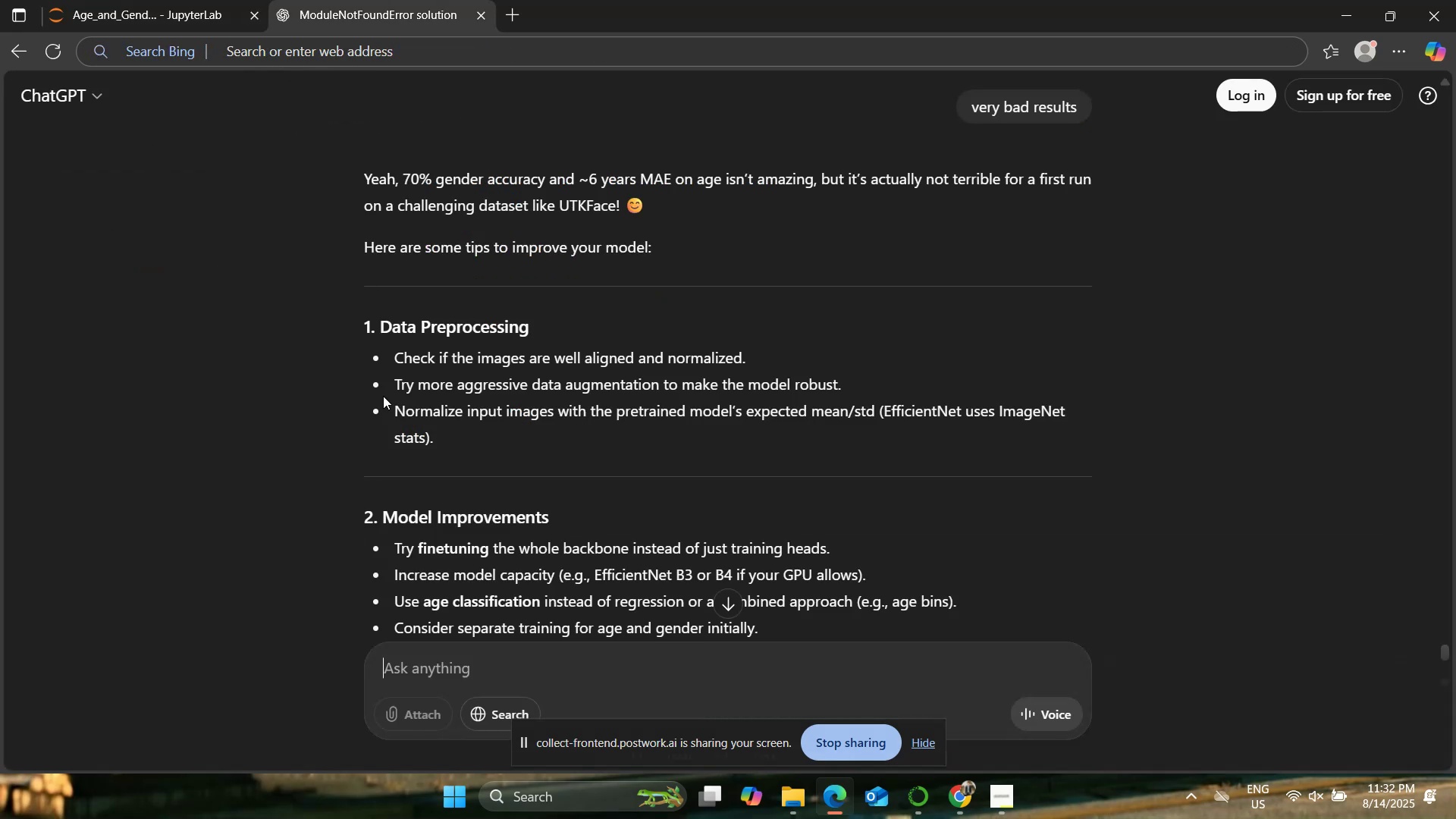 
scroll: coordinate [312, 400], scroll_direction: down, amount: 16.0
 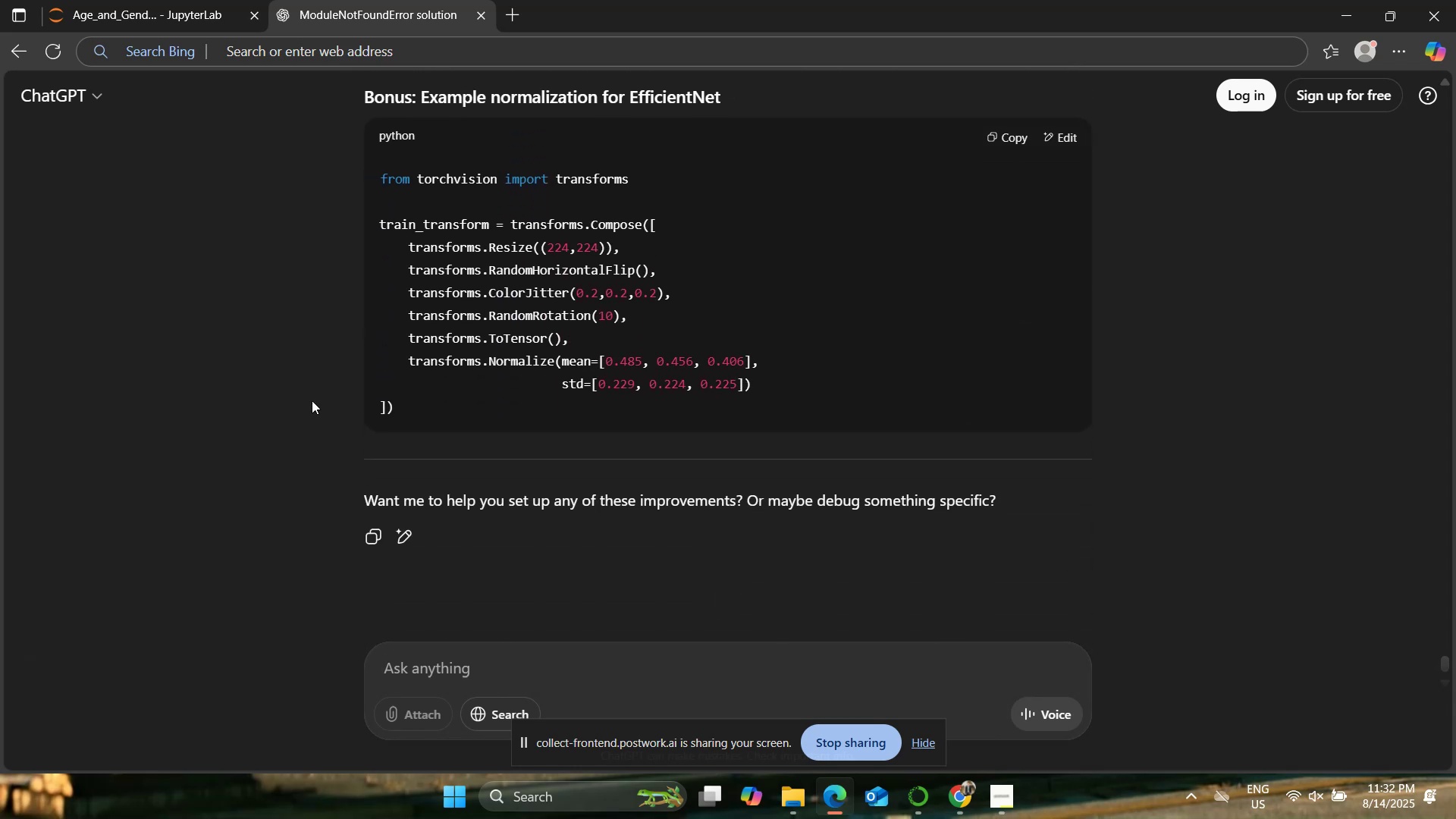 
scroll: coordinate [287, 414], scroll_direction: up, amount: 22.0
 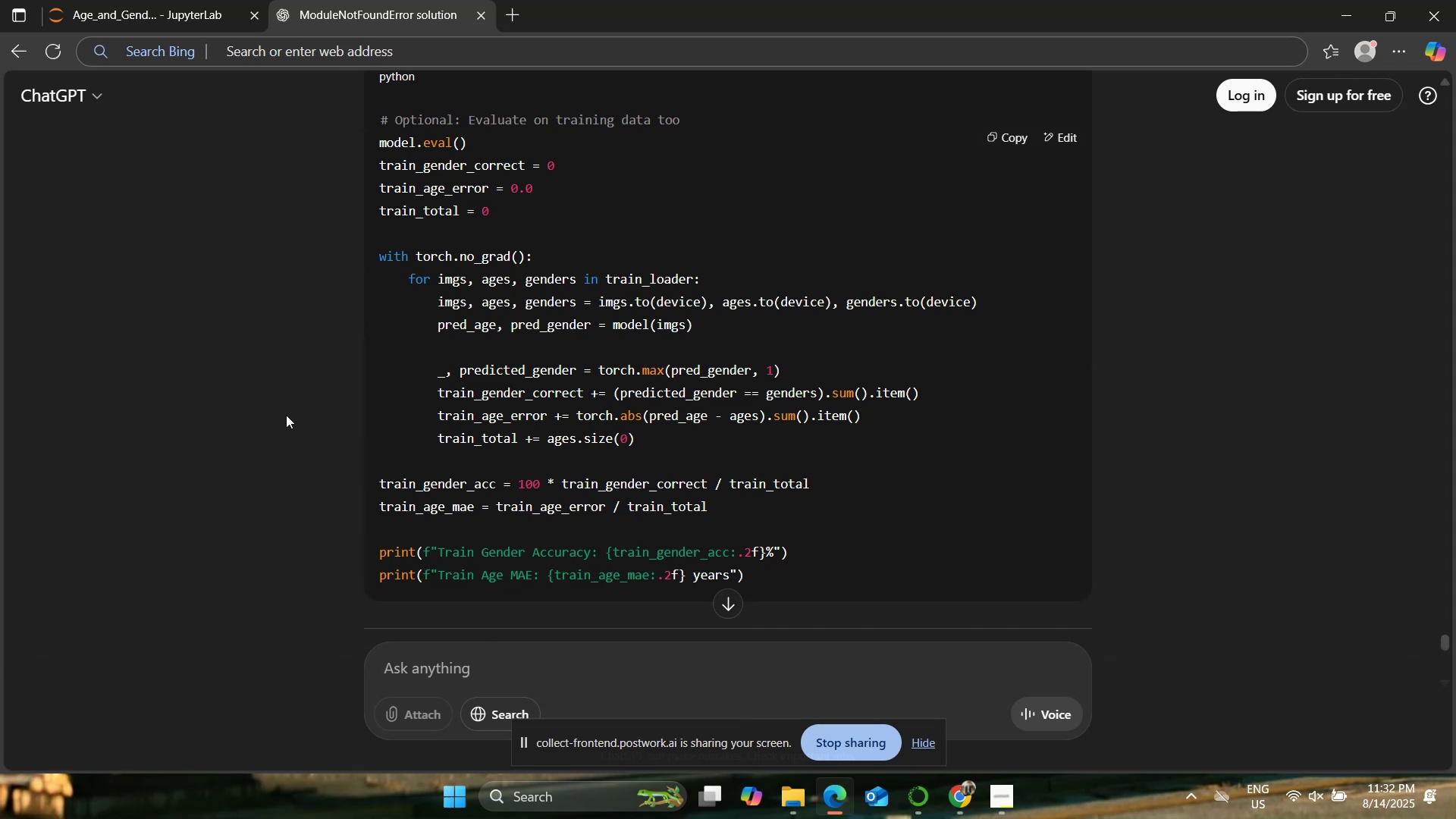 
wait(13.43)
 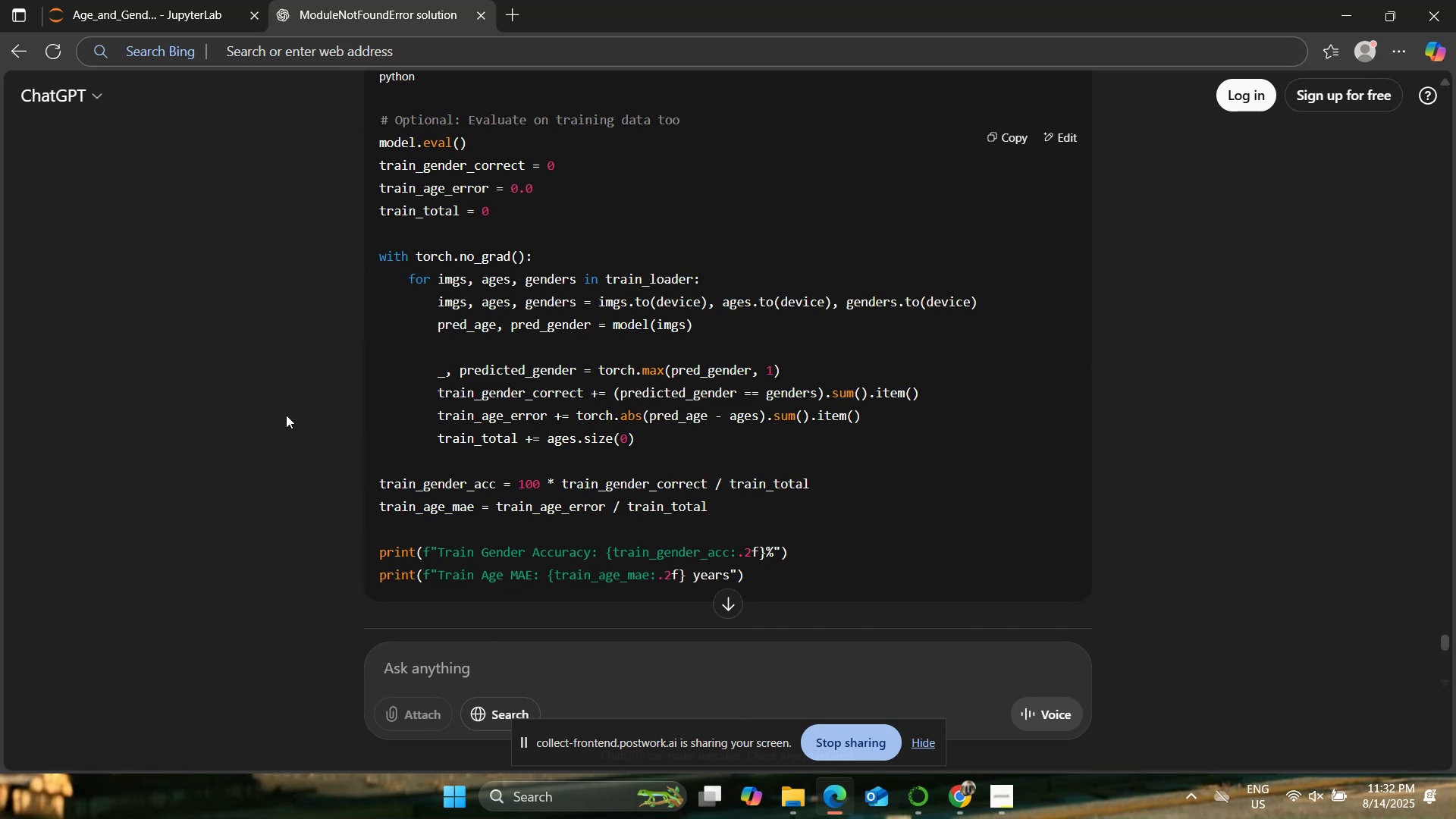 
type(genders)
 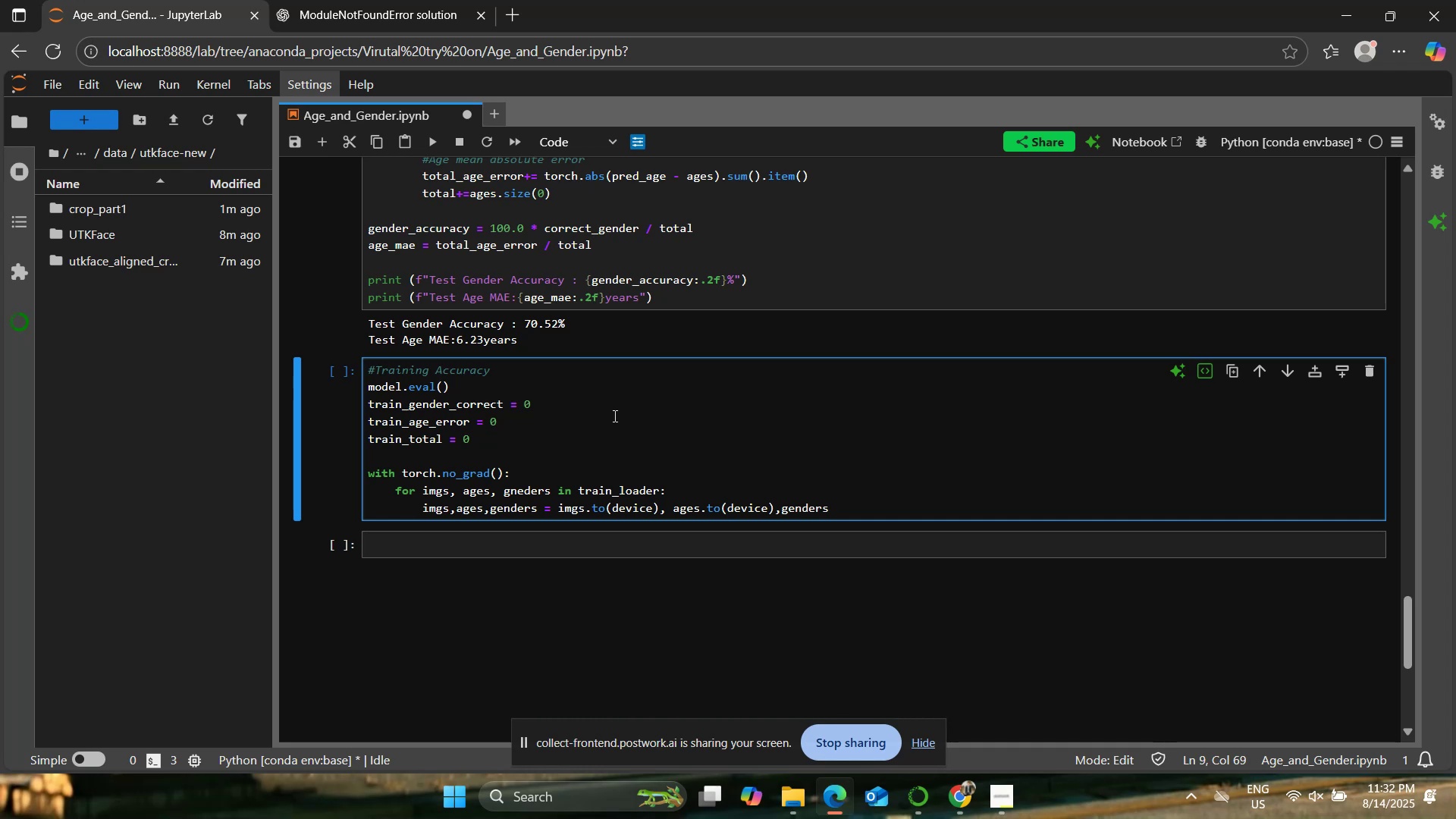 
wait(5.75)
 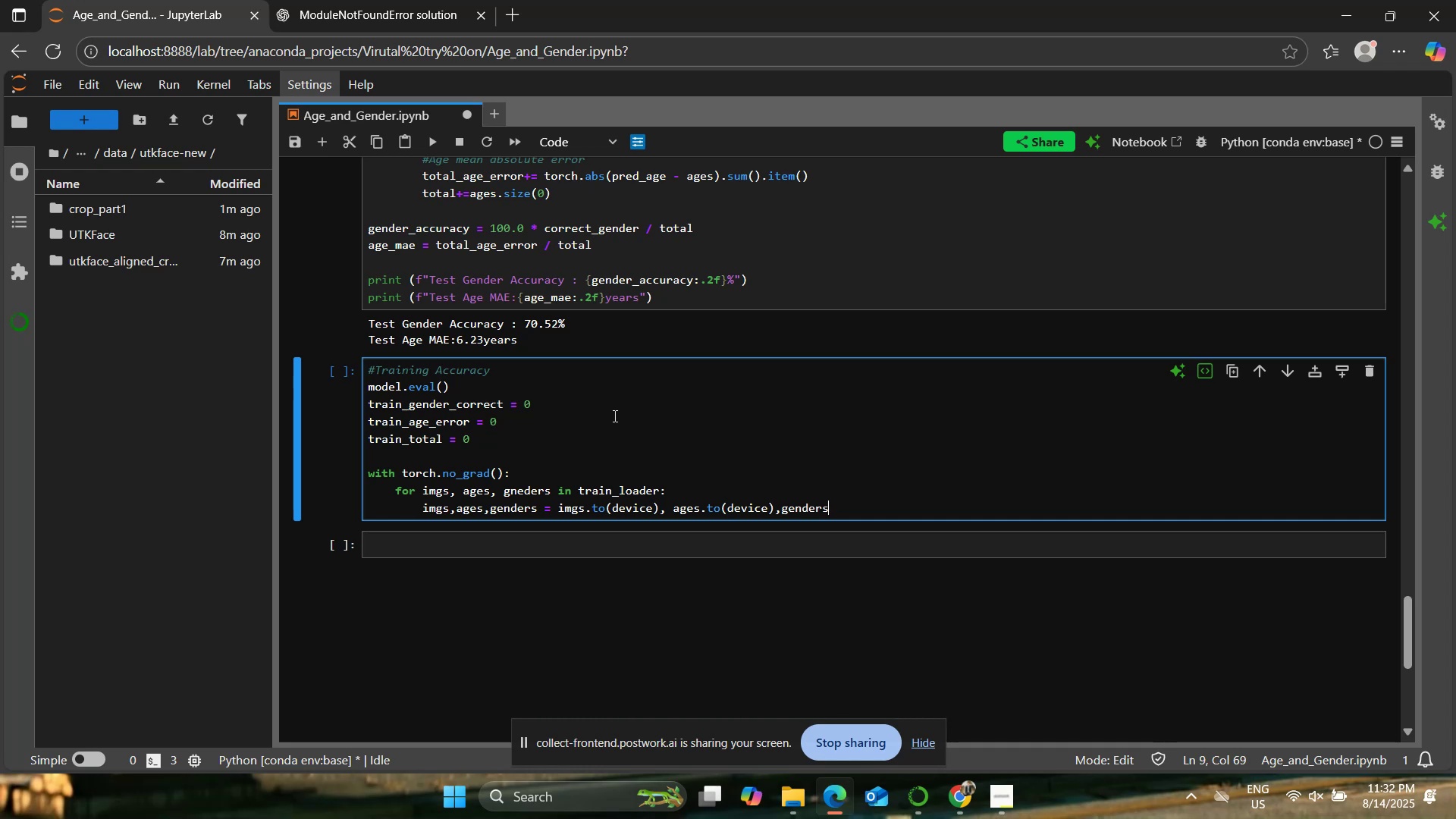 
type(.to(device))
 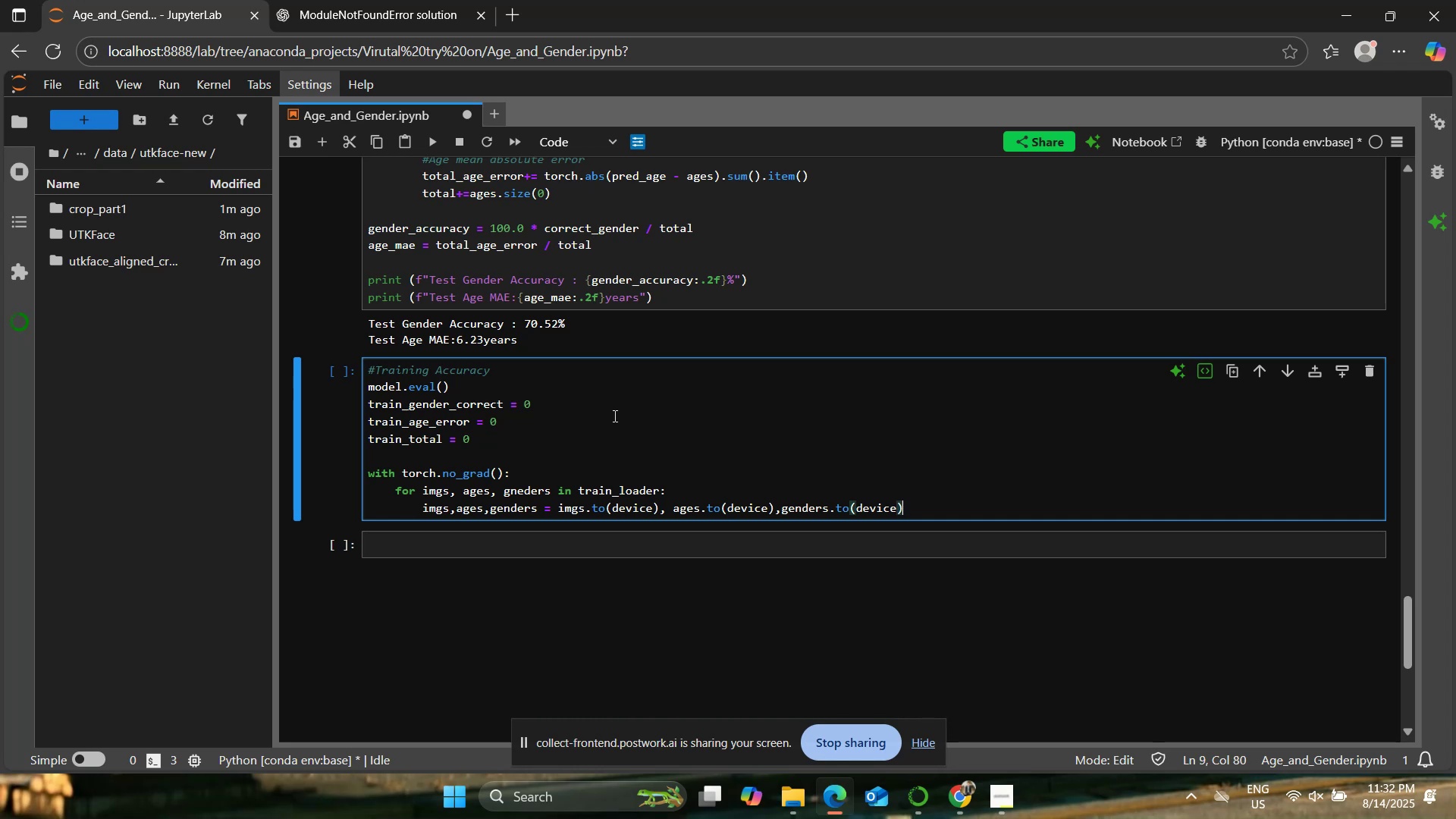 
left_click([350, 0])
 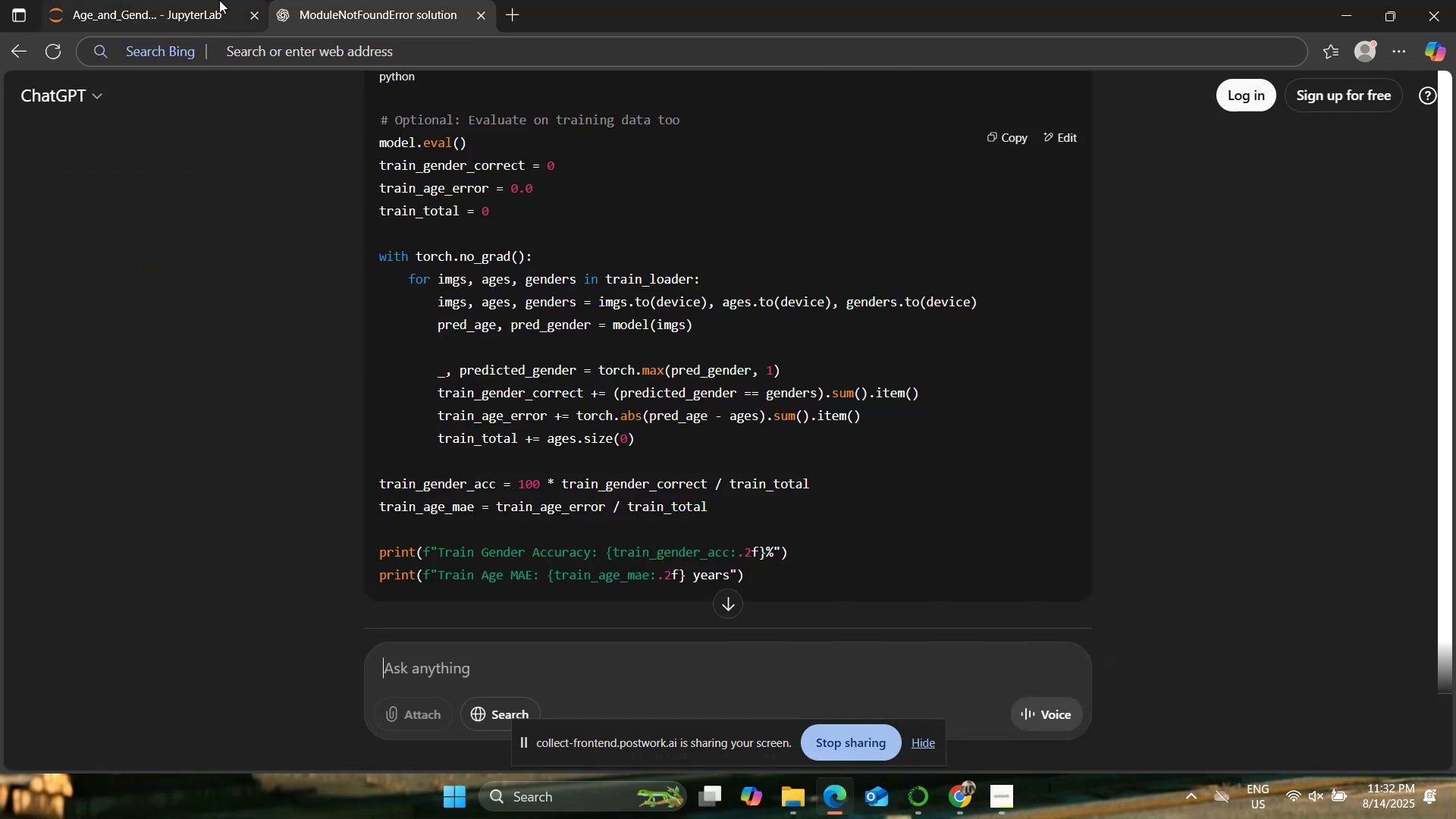 
left_click([210, 0])
 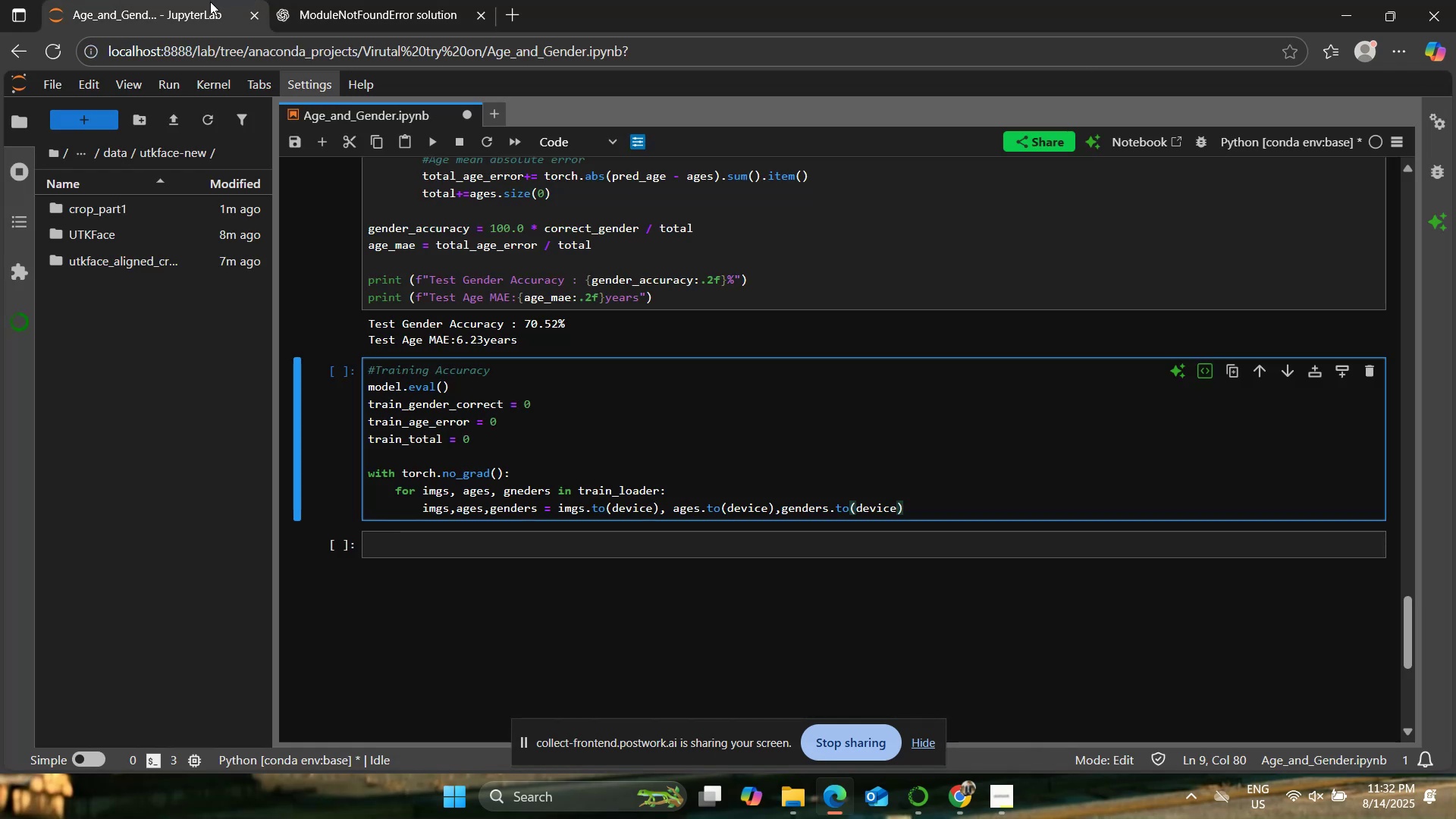 
key(Enter)
 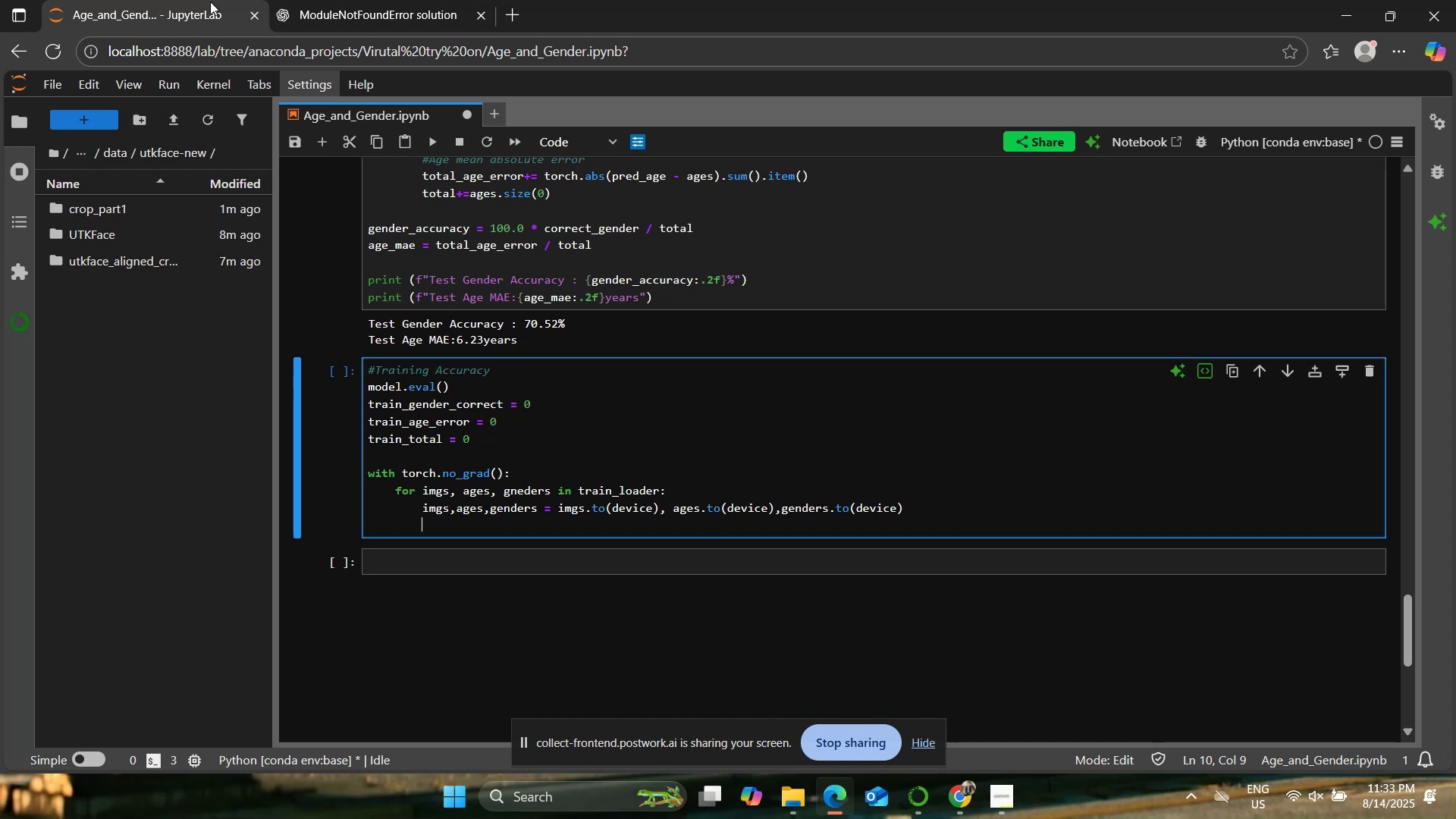 
wait(54.8)
 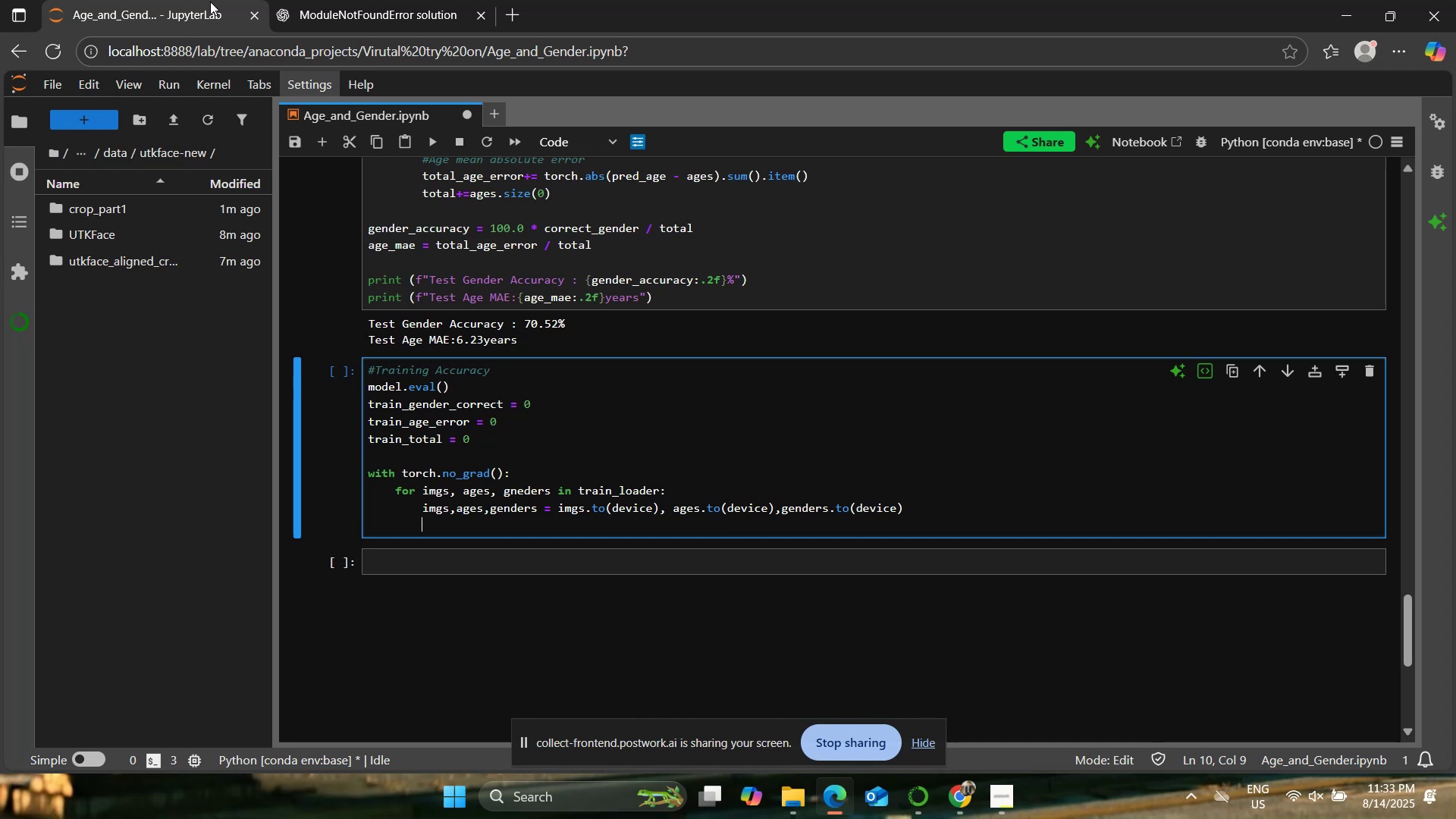 
left_click([445, 526])
 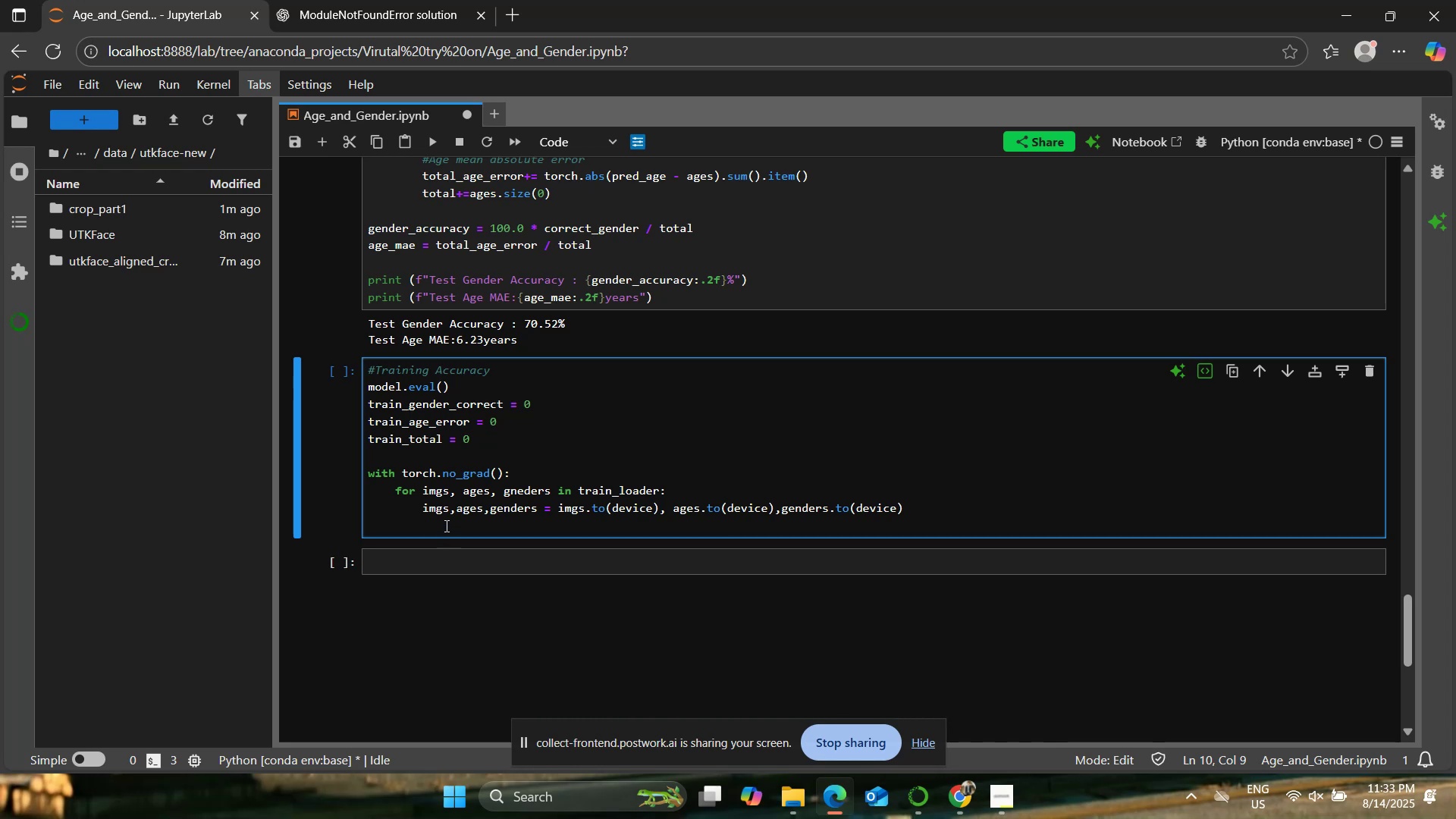 
wait(8.11)
 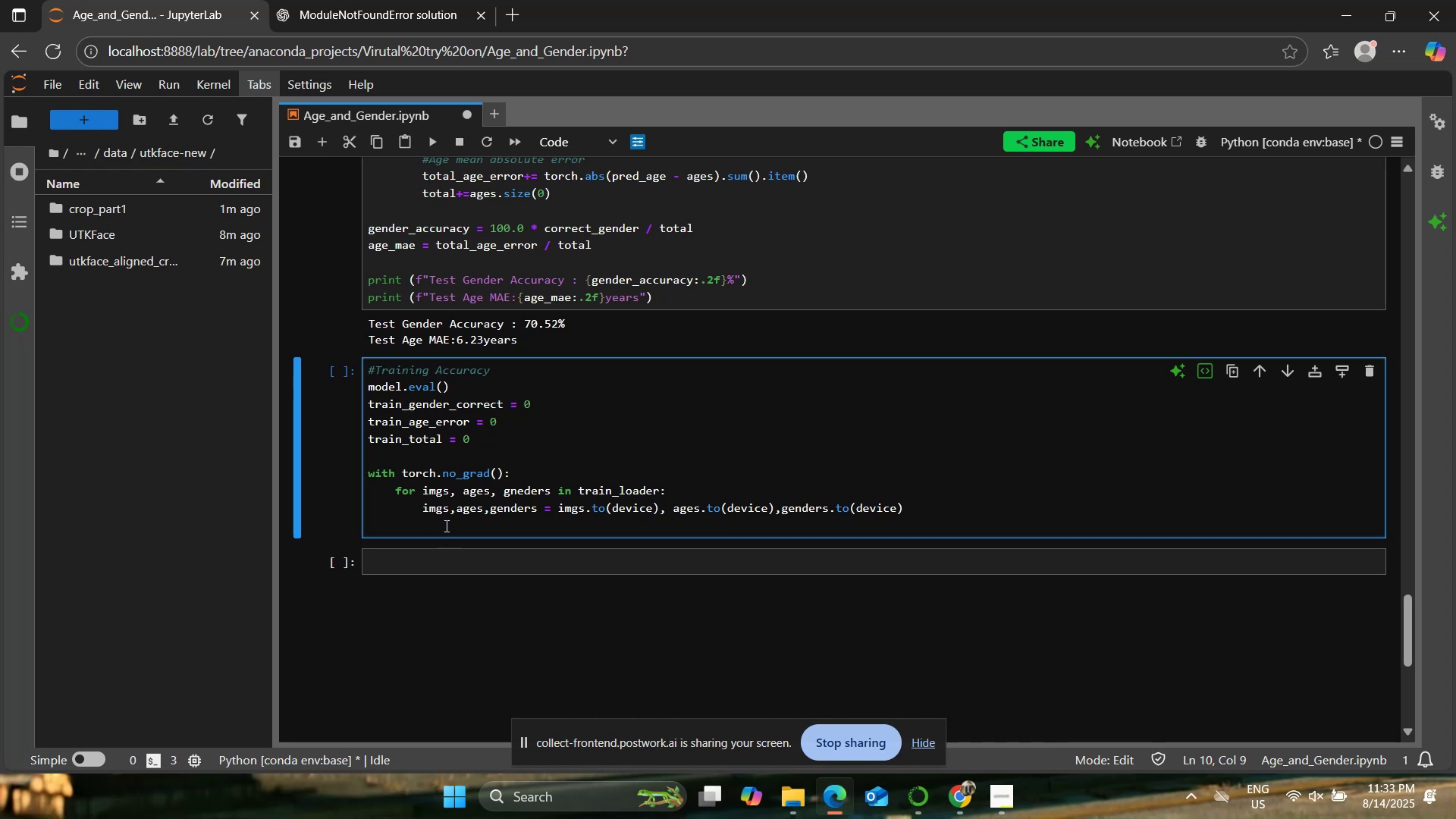 
type(pred-)
key(Backspace)
type(_age, pred_gender = model(a)
key(Backspace)
type(imgs))
 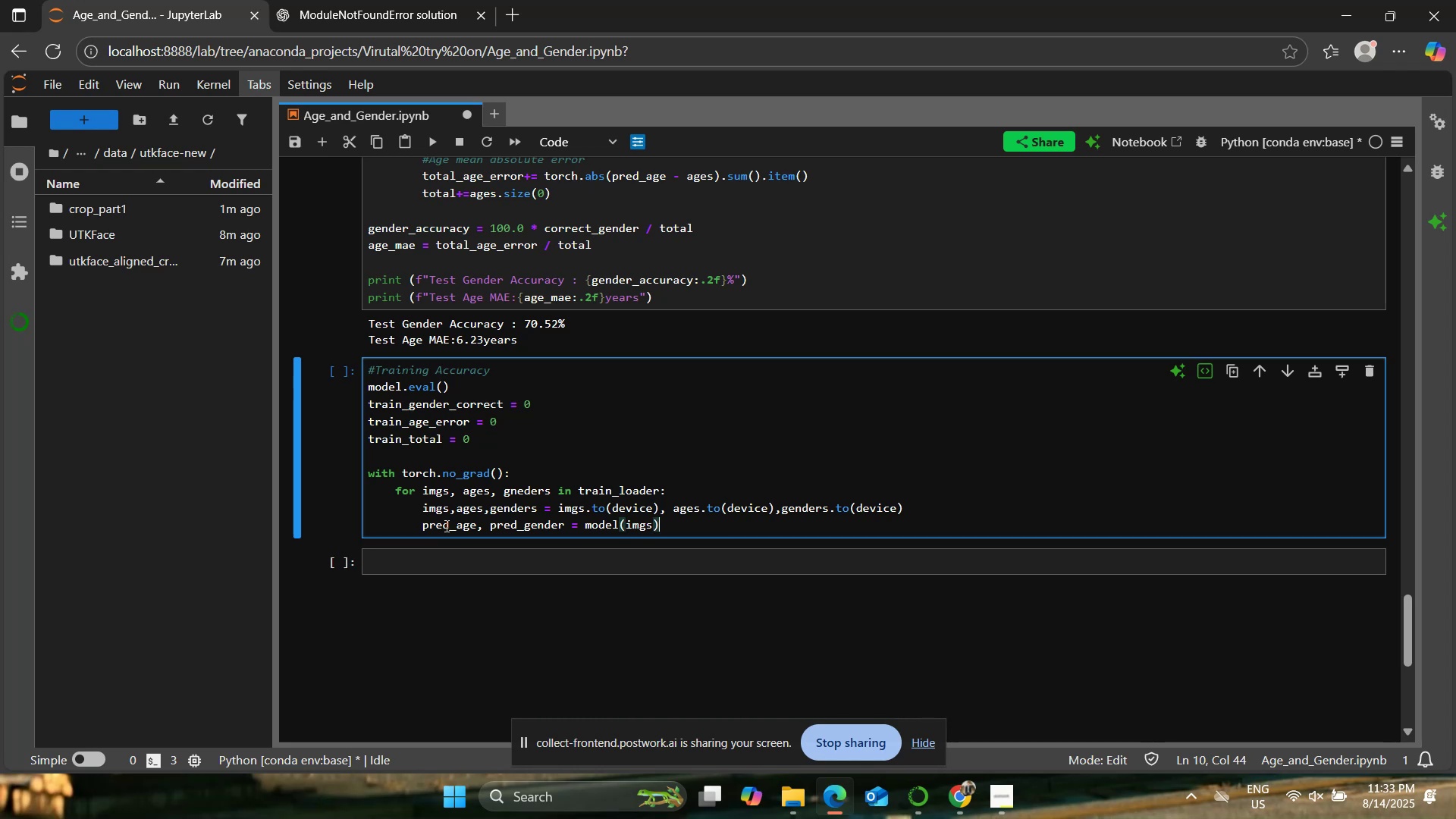 
key(Enter)
 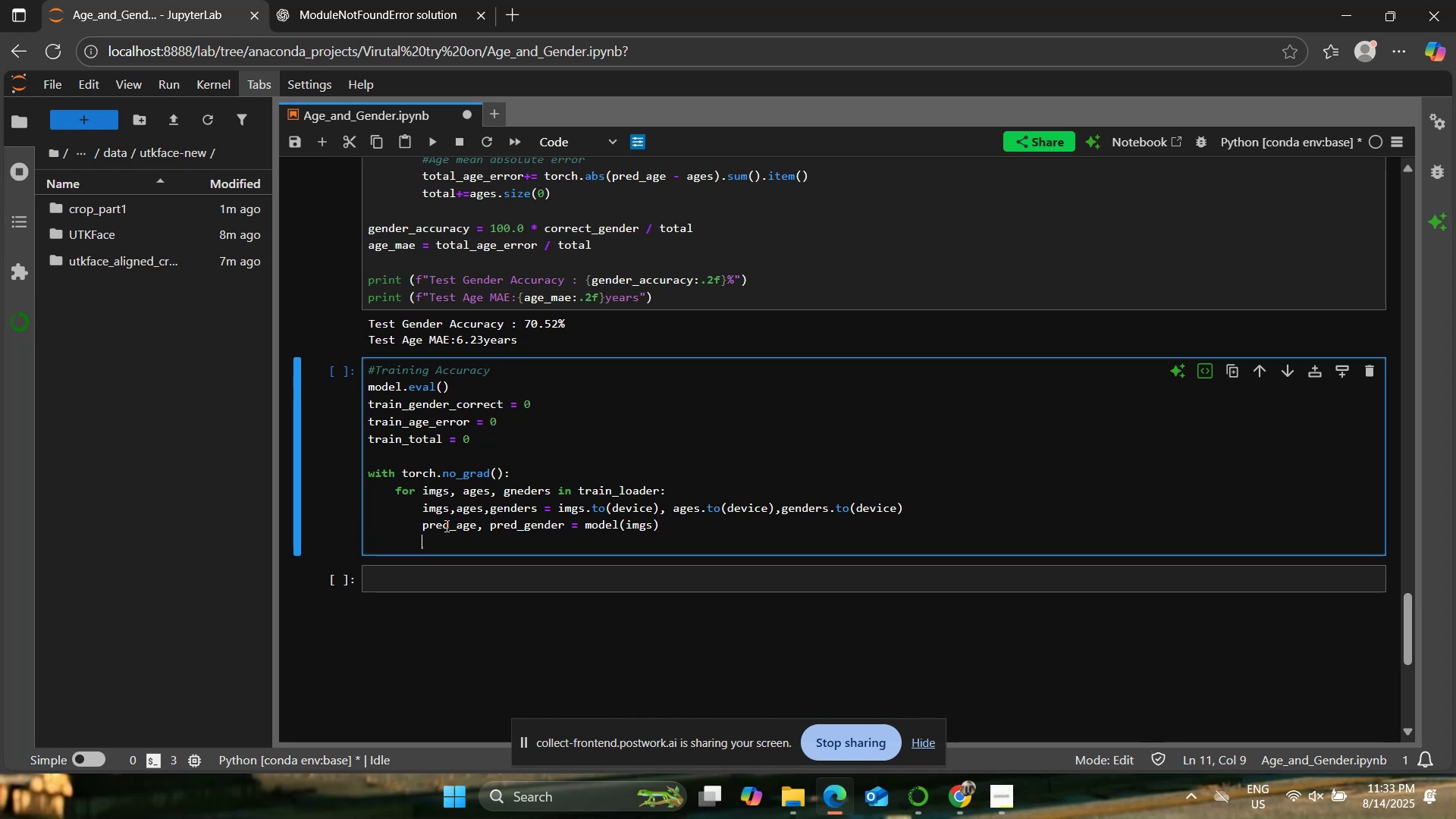 
key(Enter)
 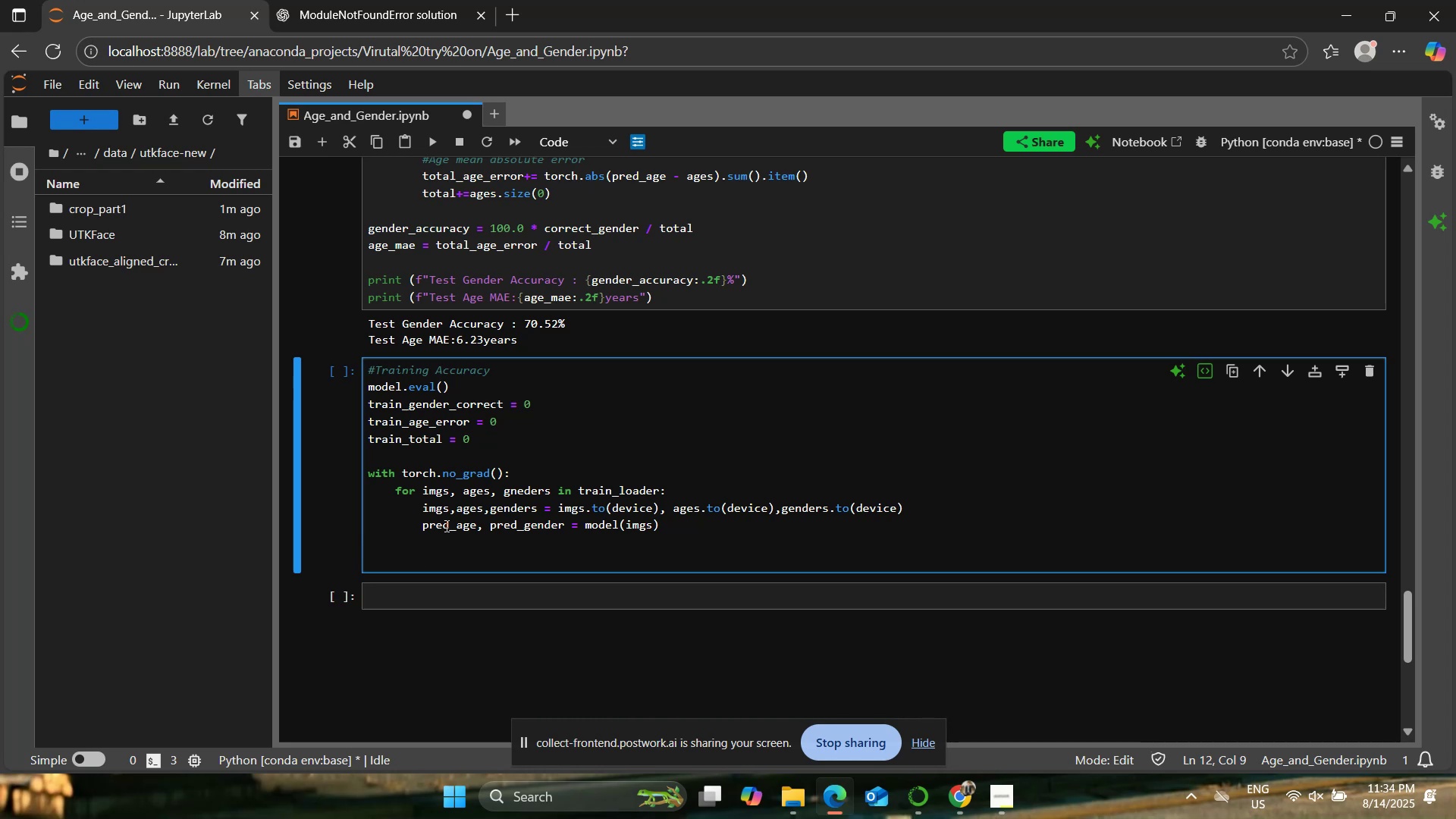 
wait(20.09)
 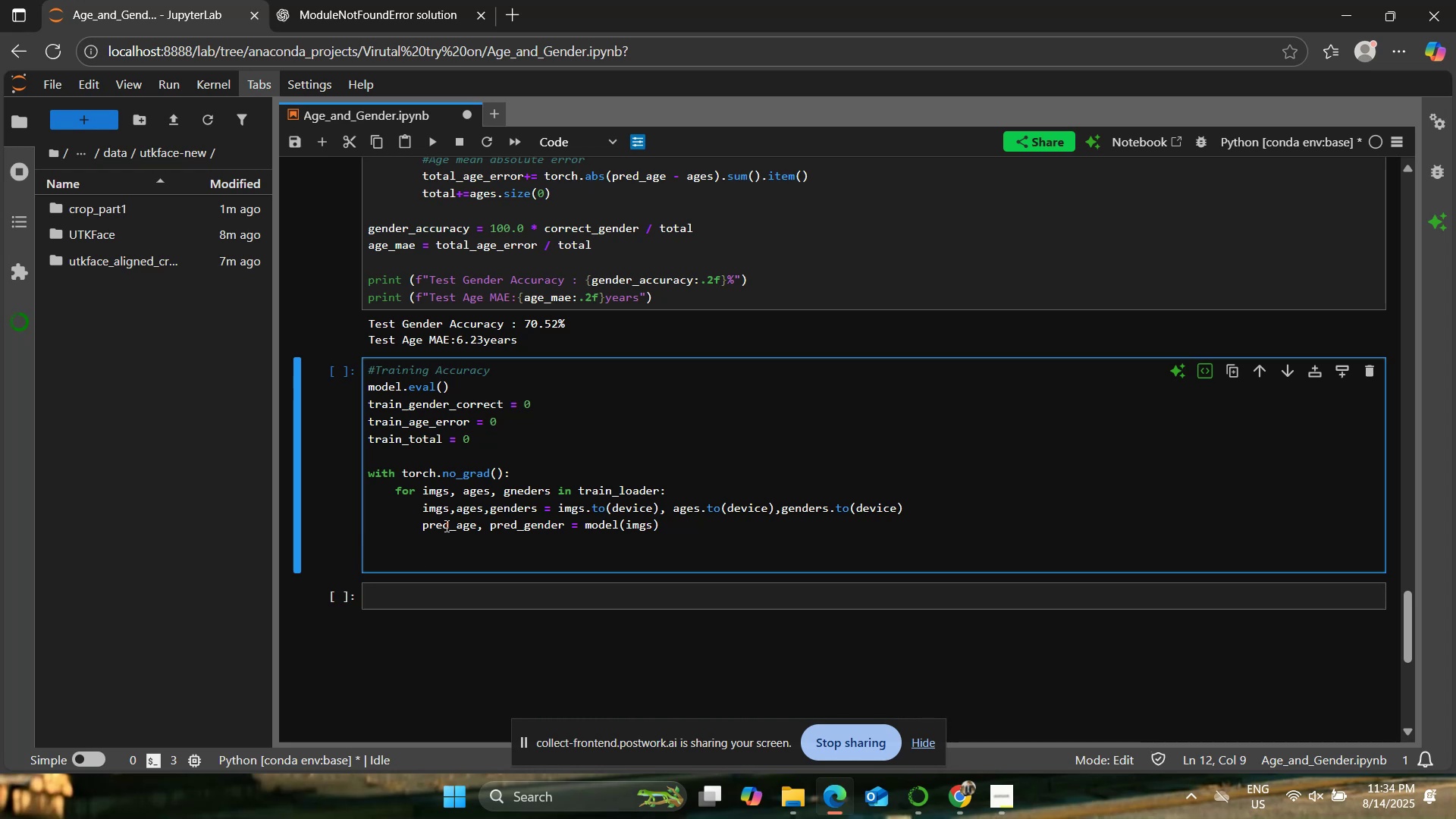 
left_click([1311, 802])
 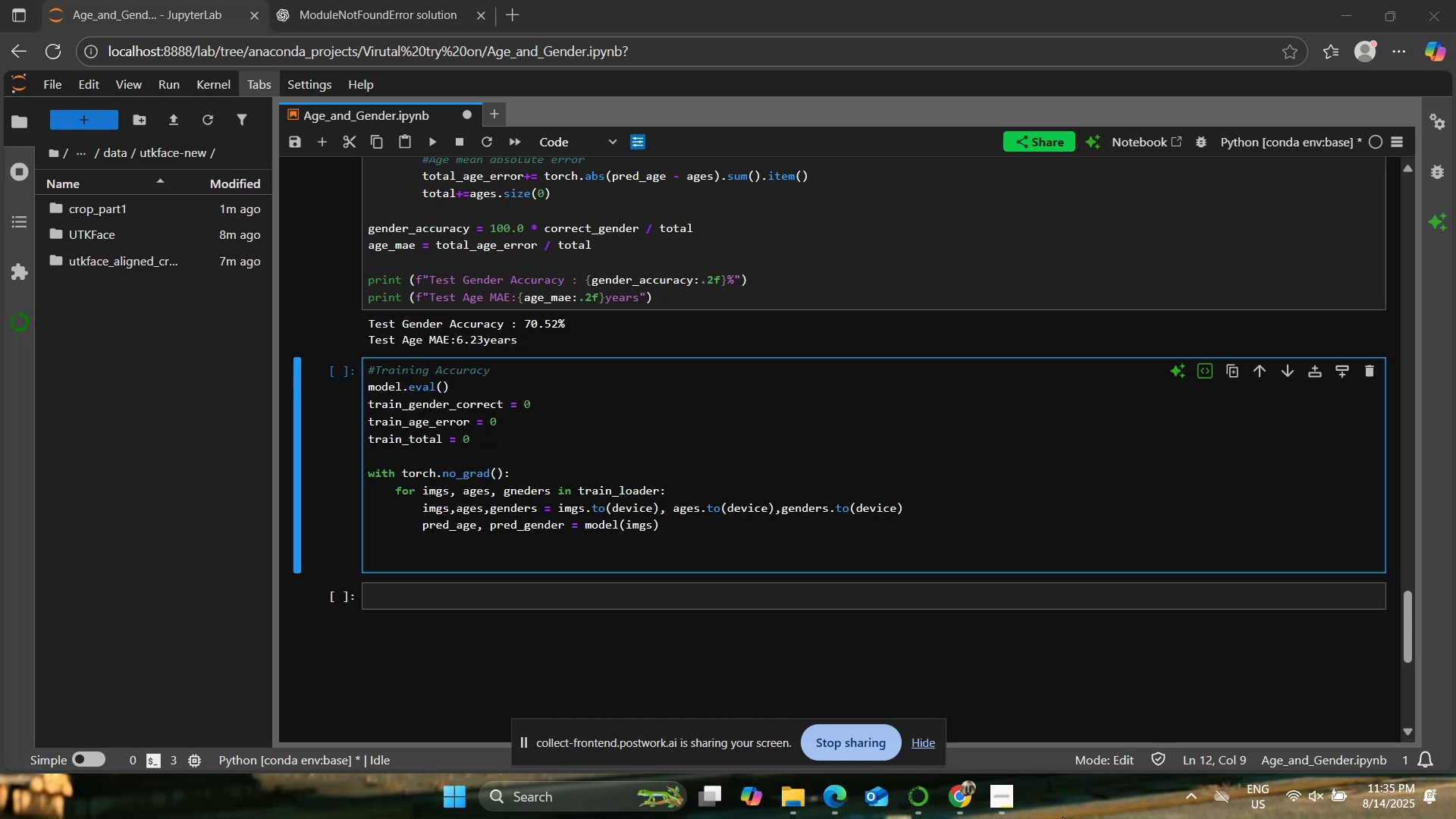 
wait(49.57)
 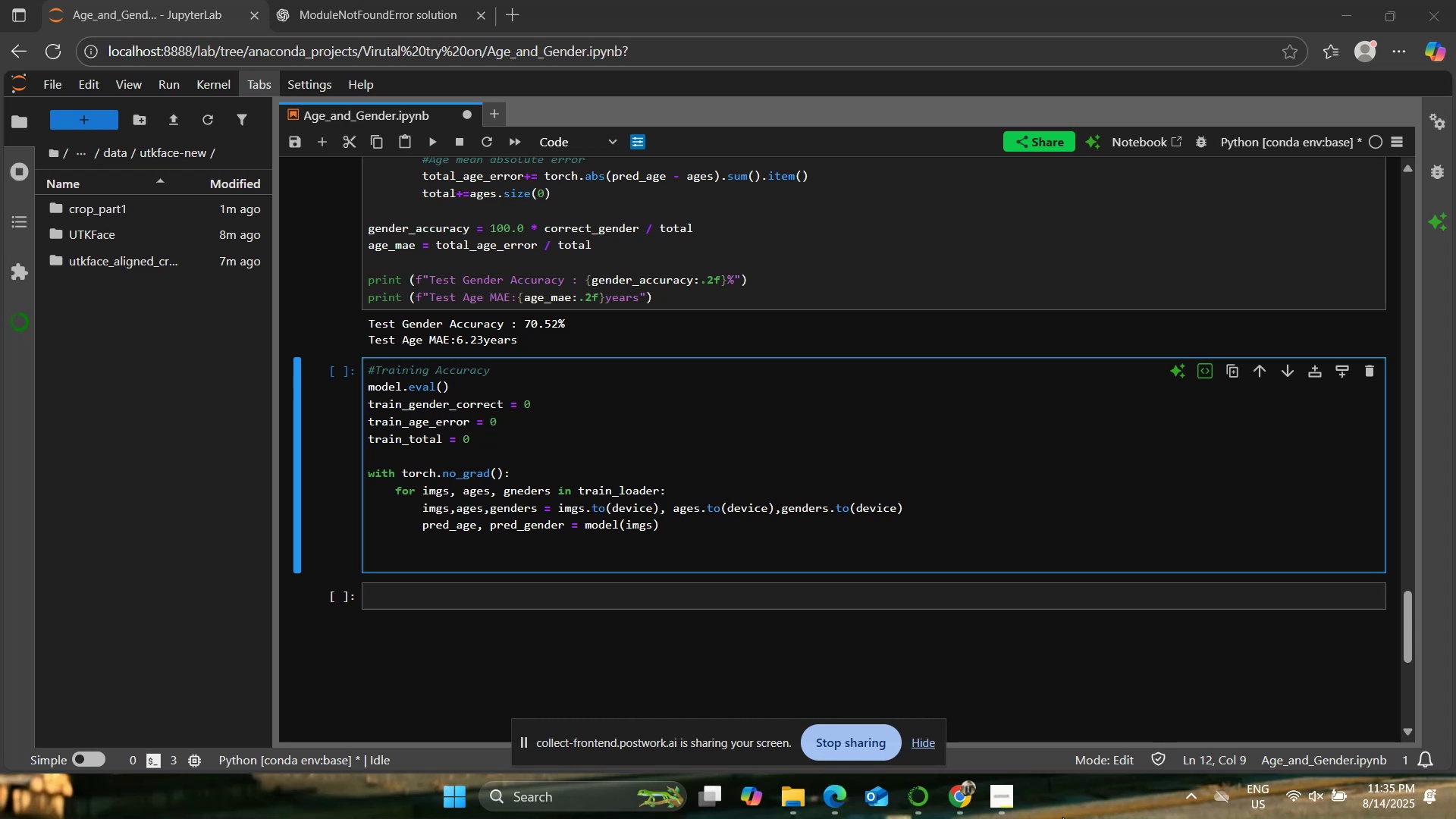 
key(Space)
 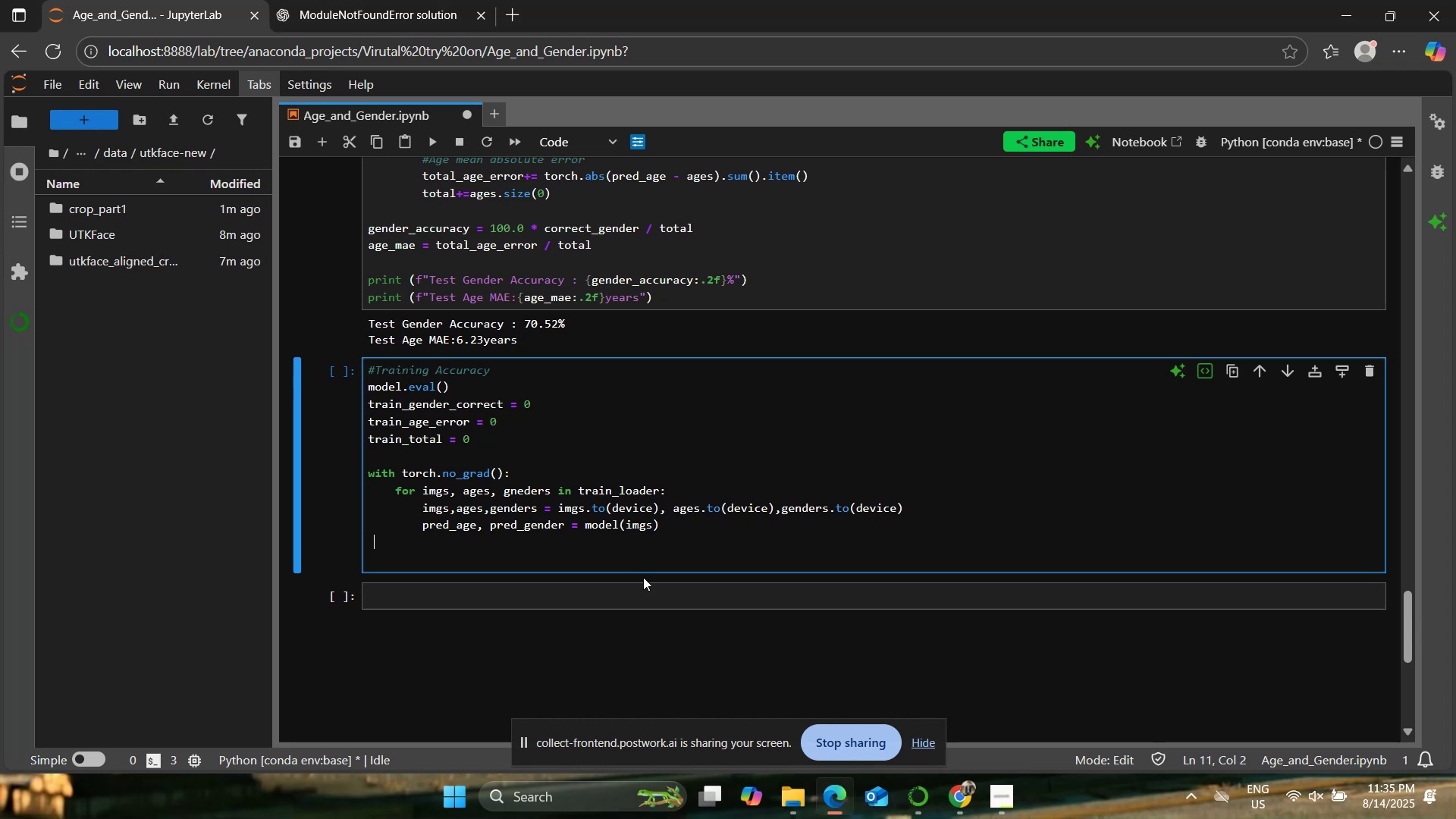 
key(Space)
 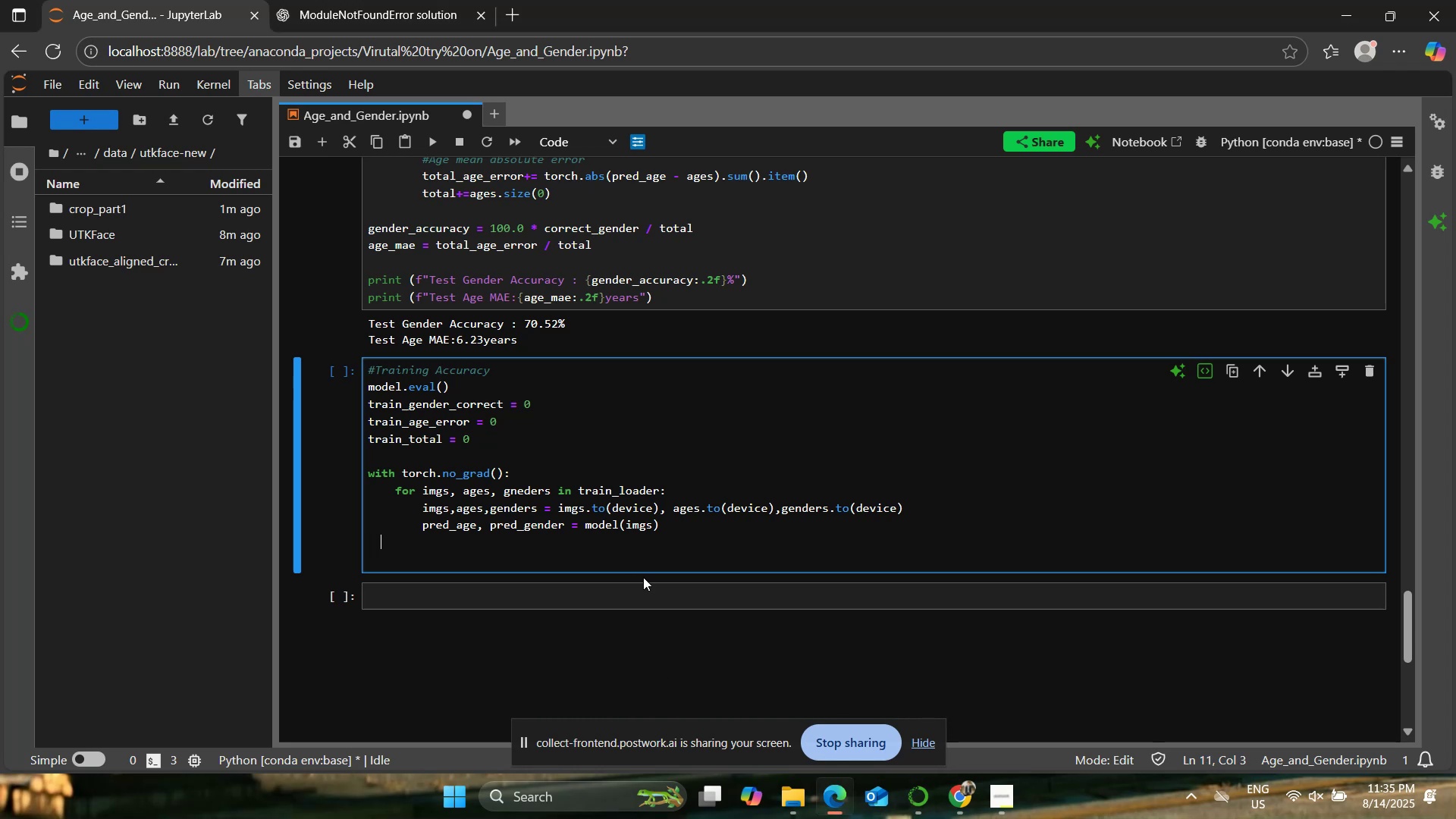 
key(Space)
 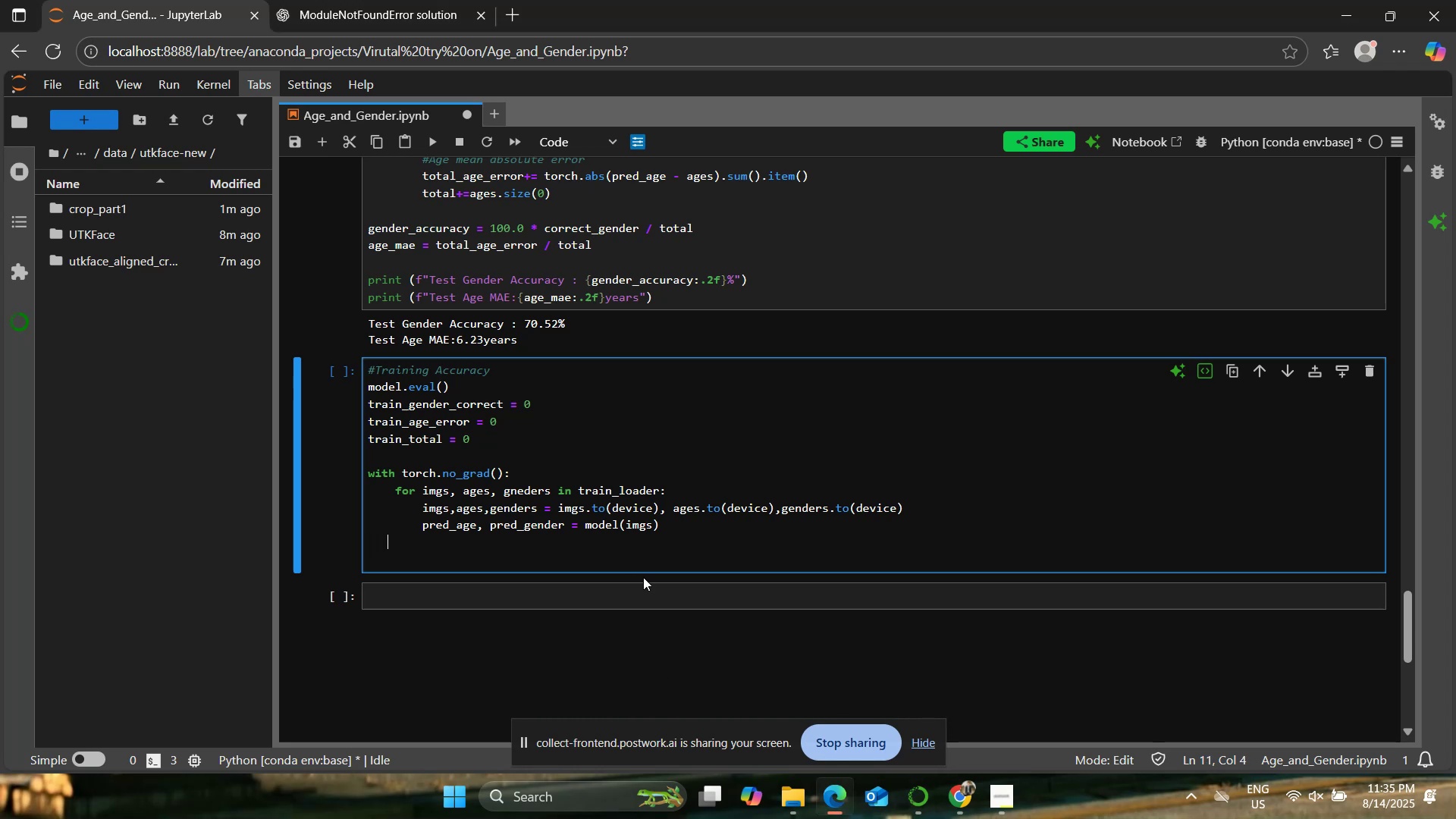 
key(Space)
 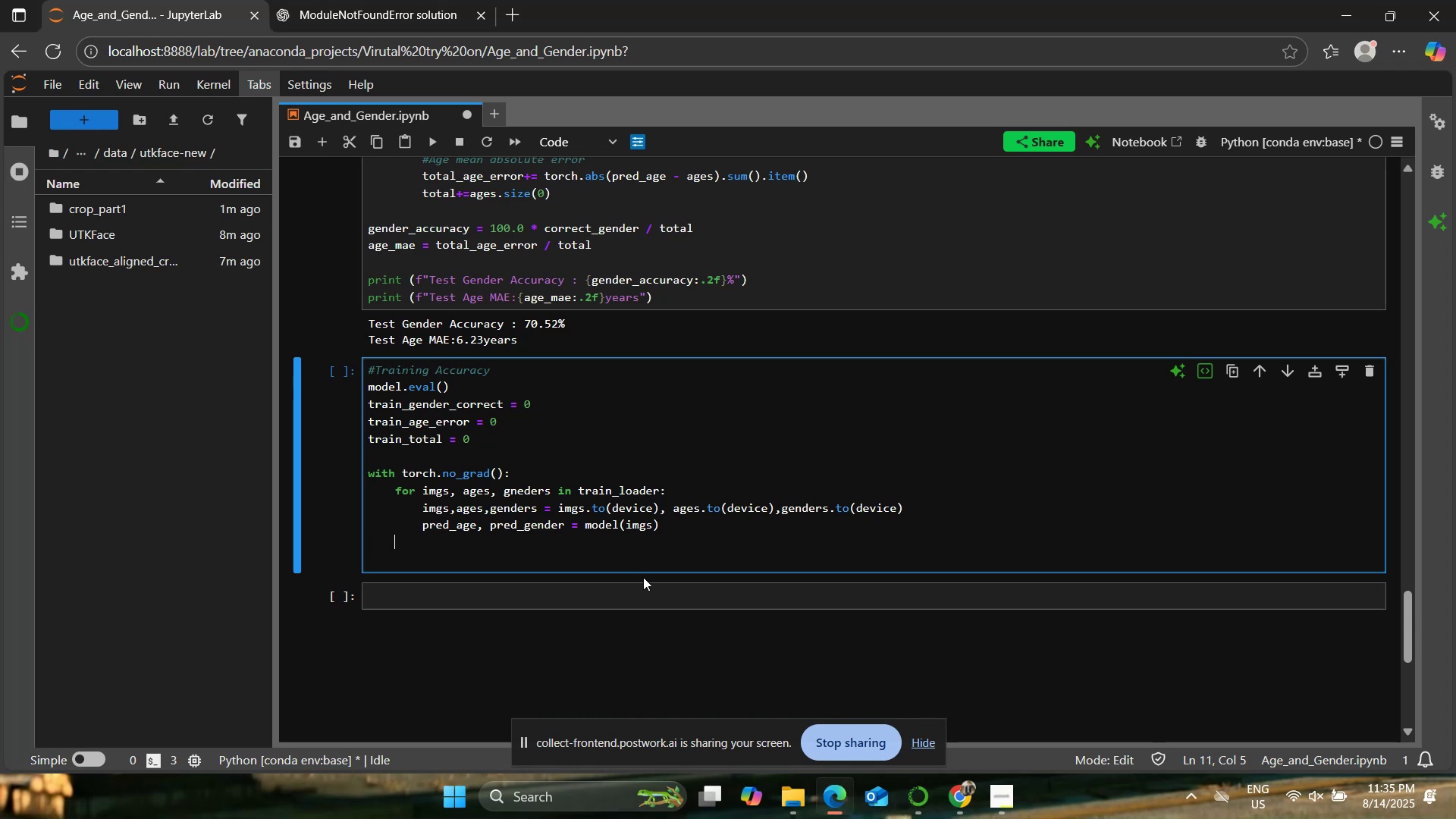 
key(Space)
 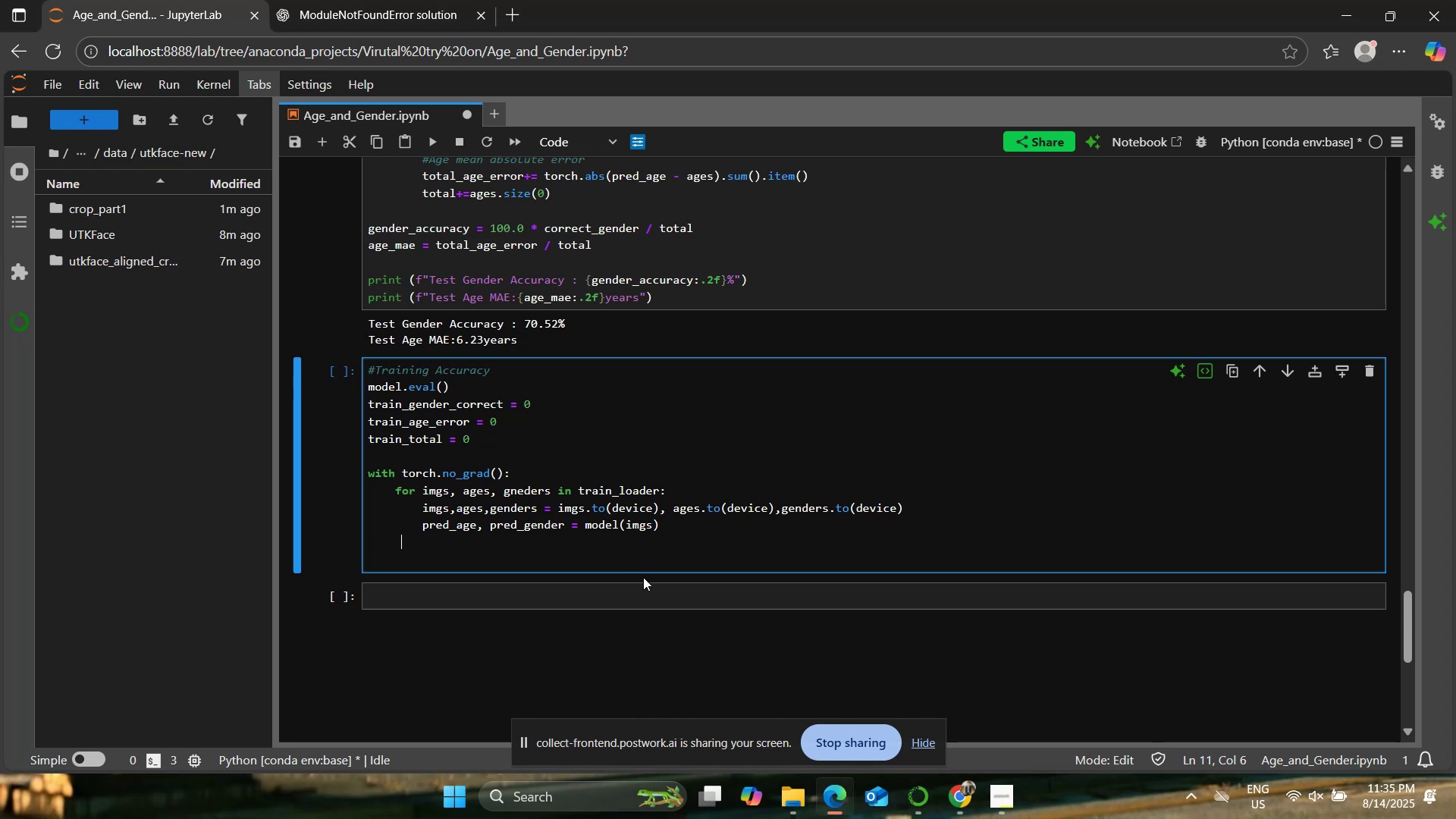 
key(Space)
 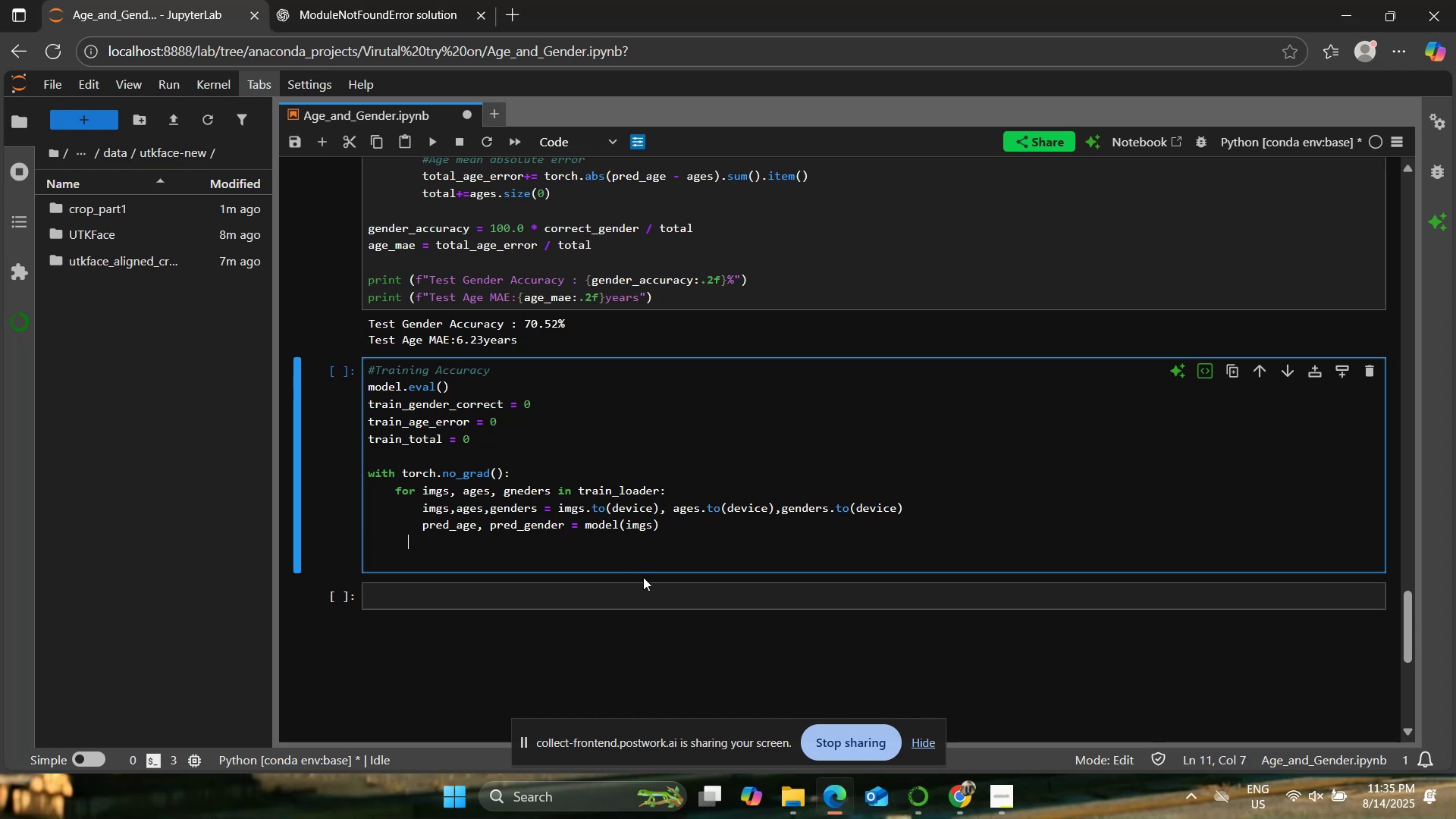 
key(Space)
 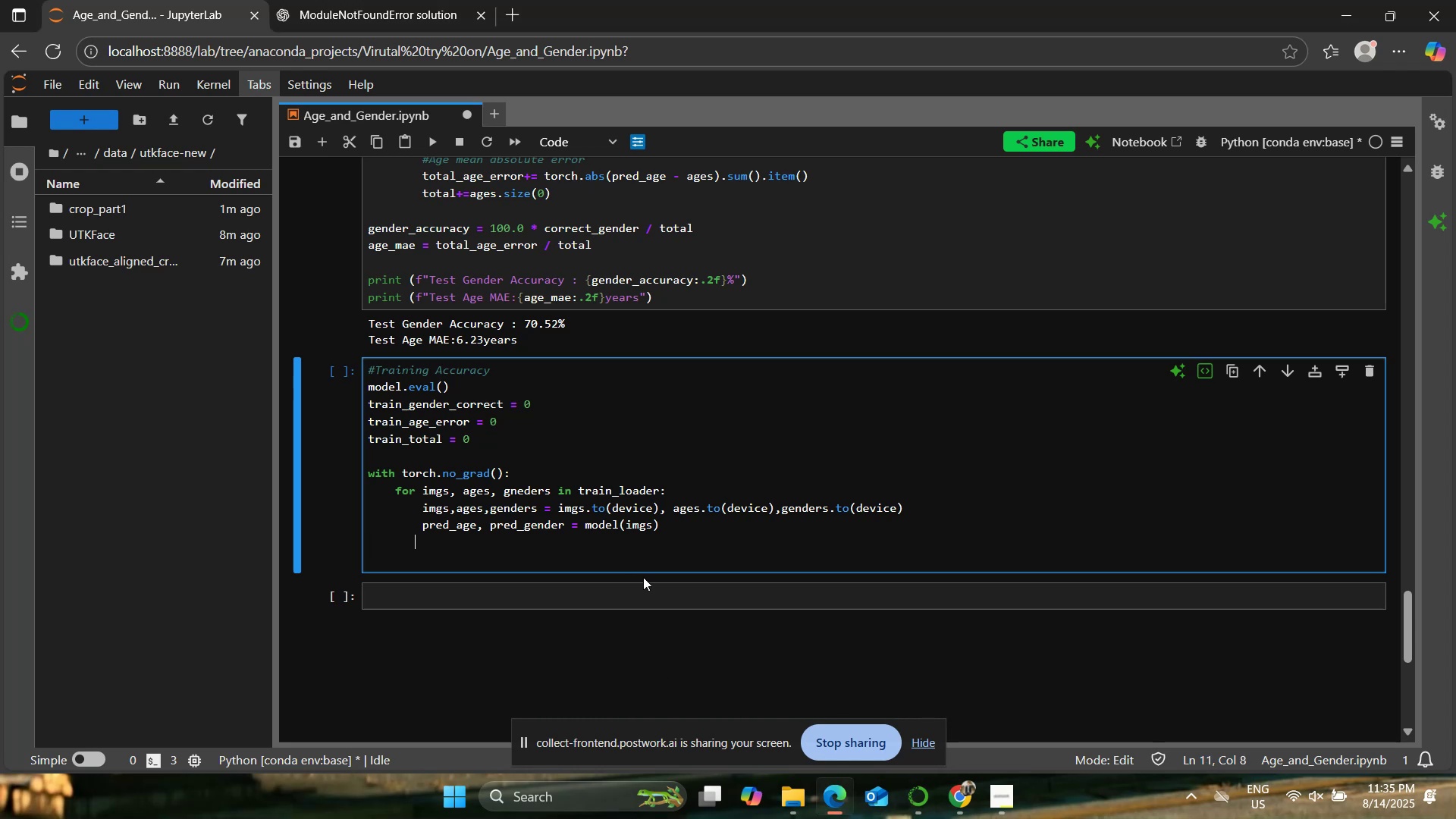 
key(Space)
 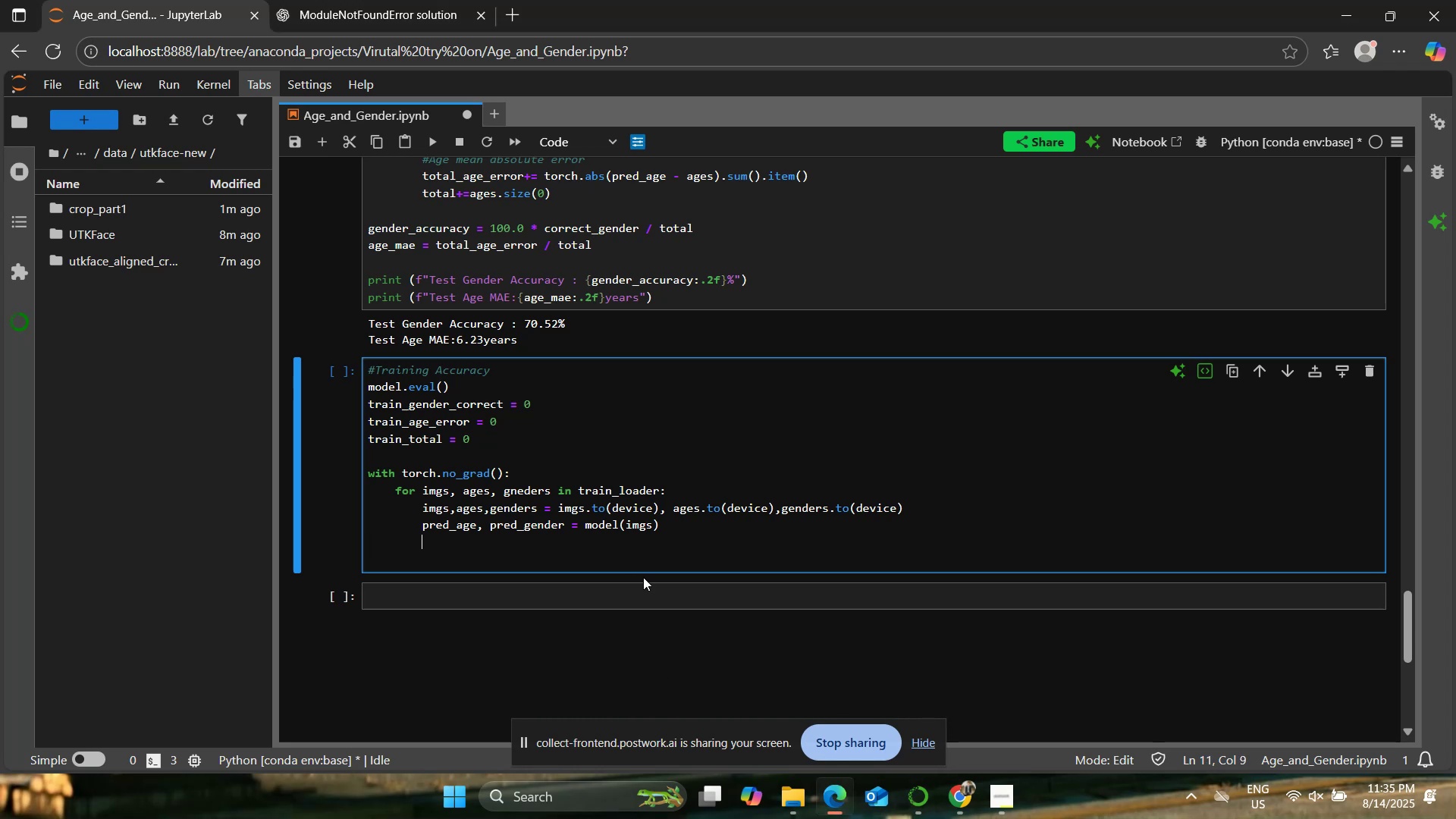 
key(Enter)
 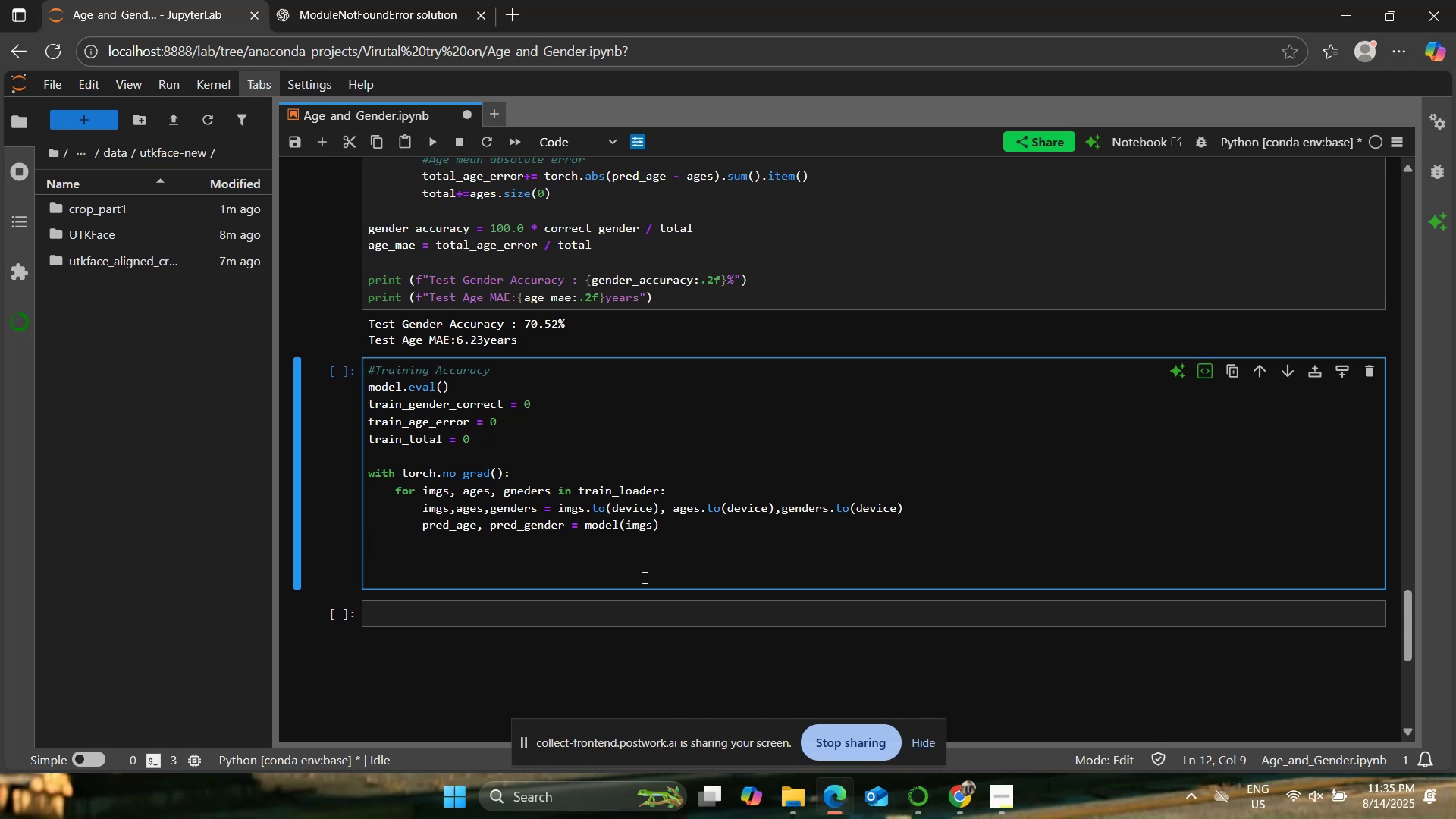 
type(_.)
key(Backspace)
type(/)
key(Backspace)
type(, predicted_gender = torch.max(pred_gender, 1))
 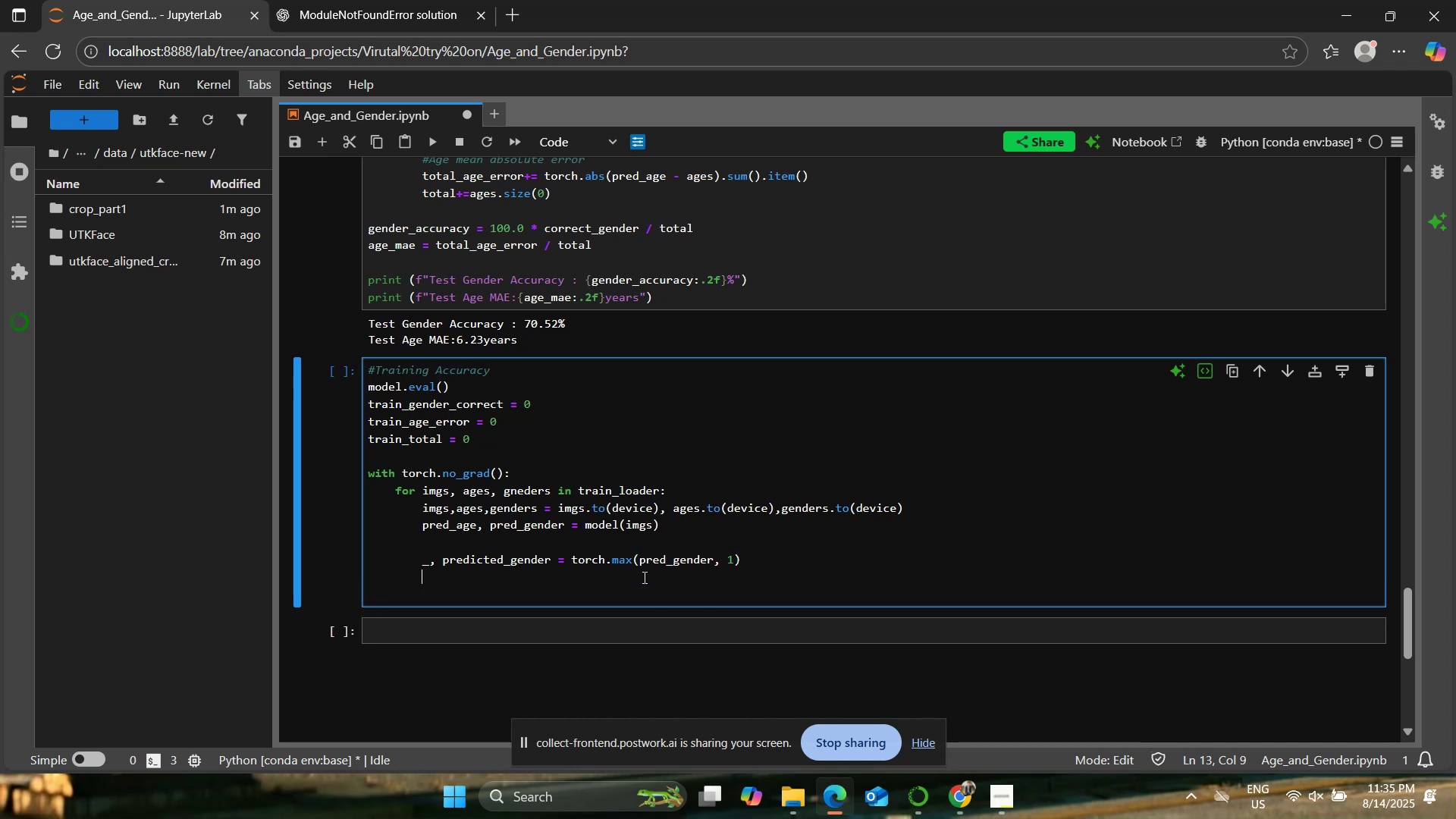 
 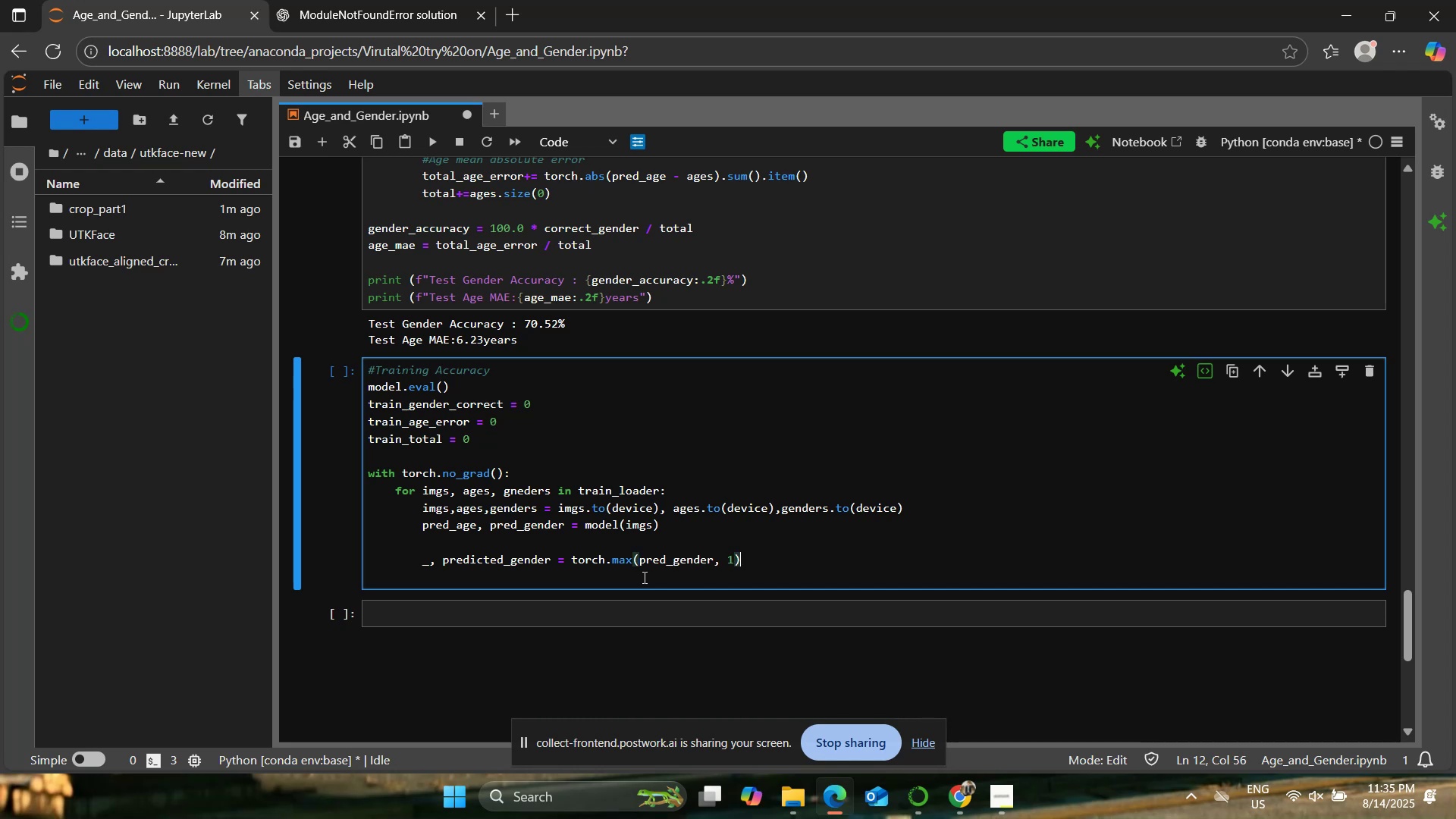 
key(Enter)
 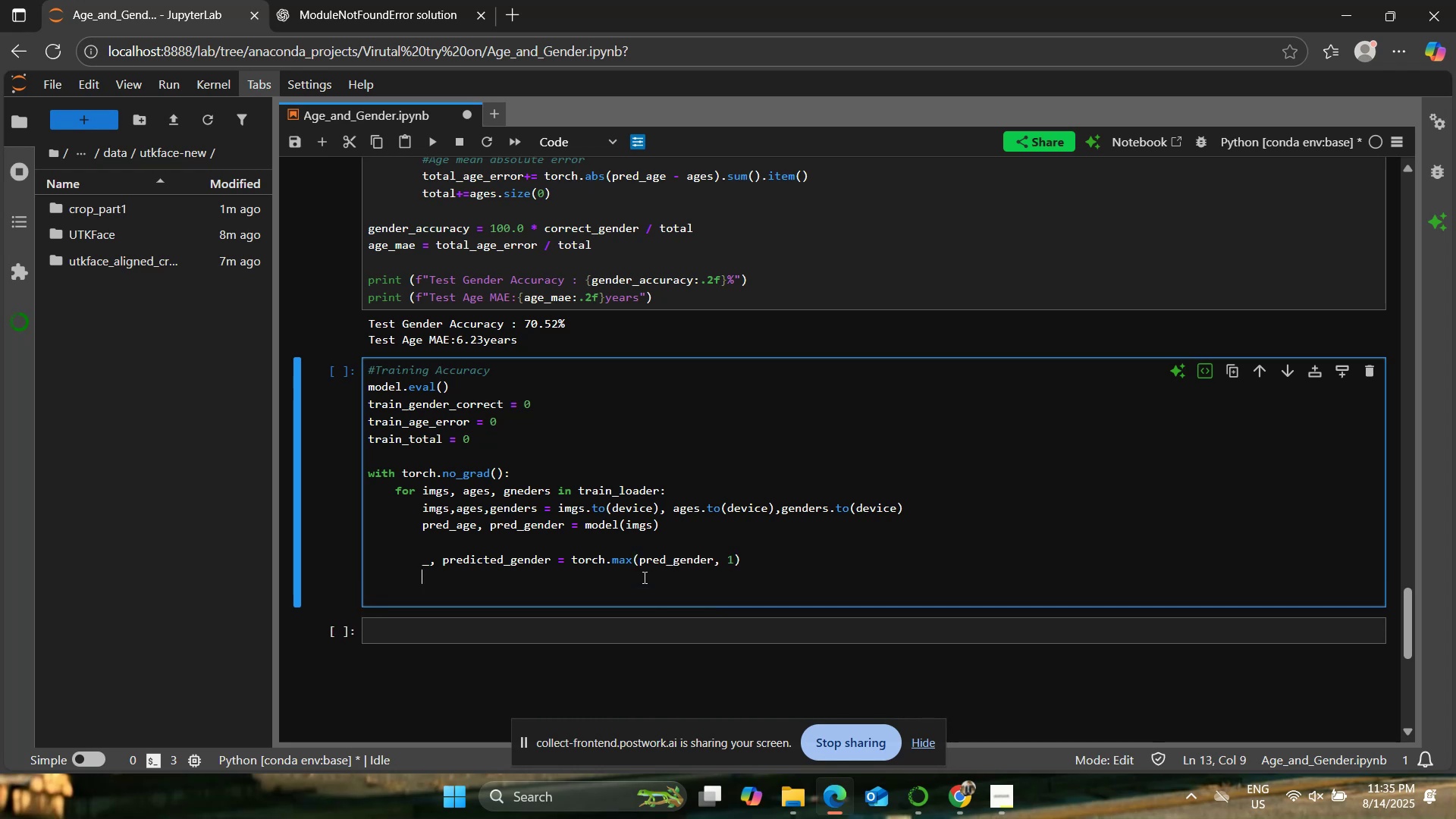 
type(train_gender_correct += (predicted_gender == genders).sum().item())
 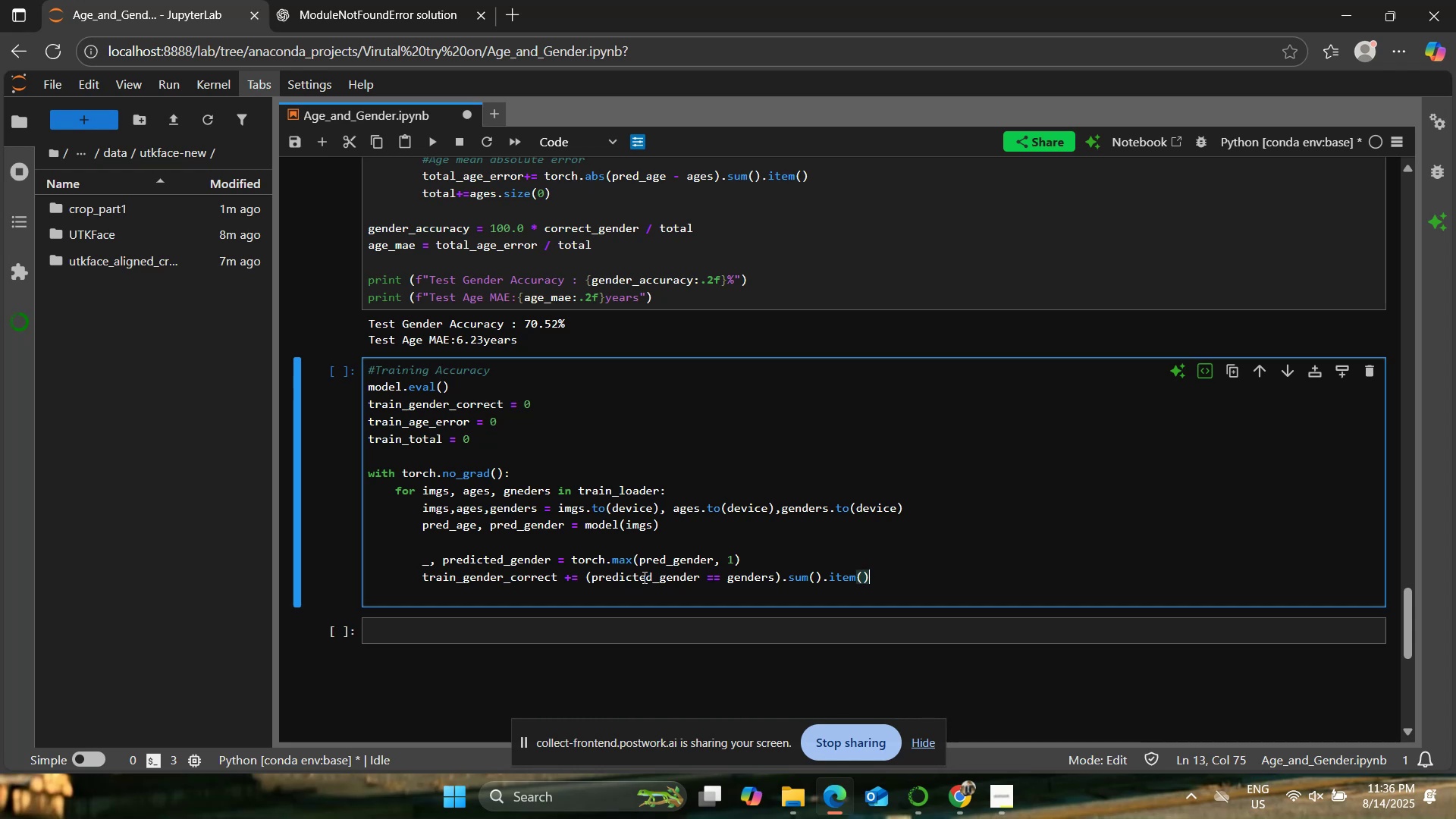 
key(Enter)
 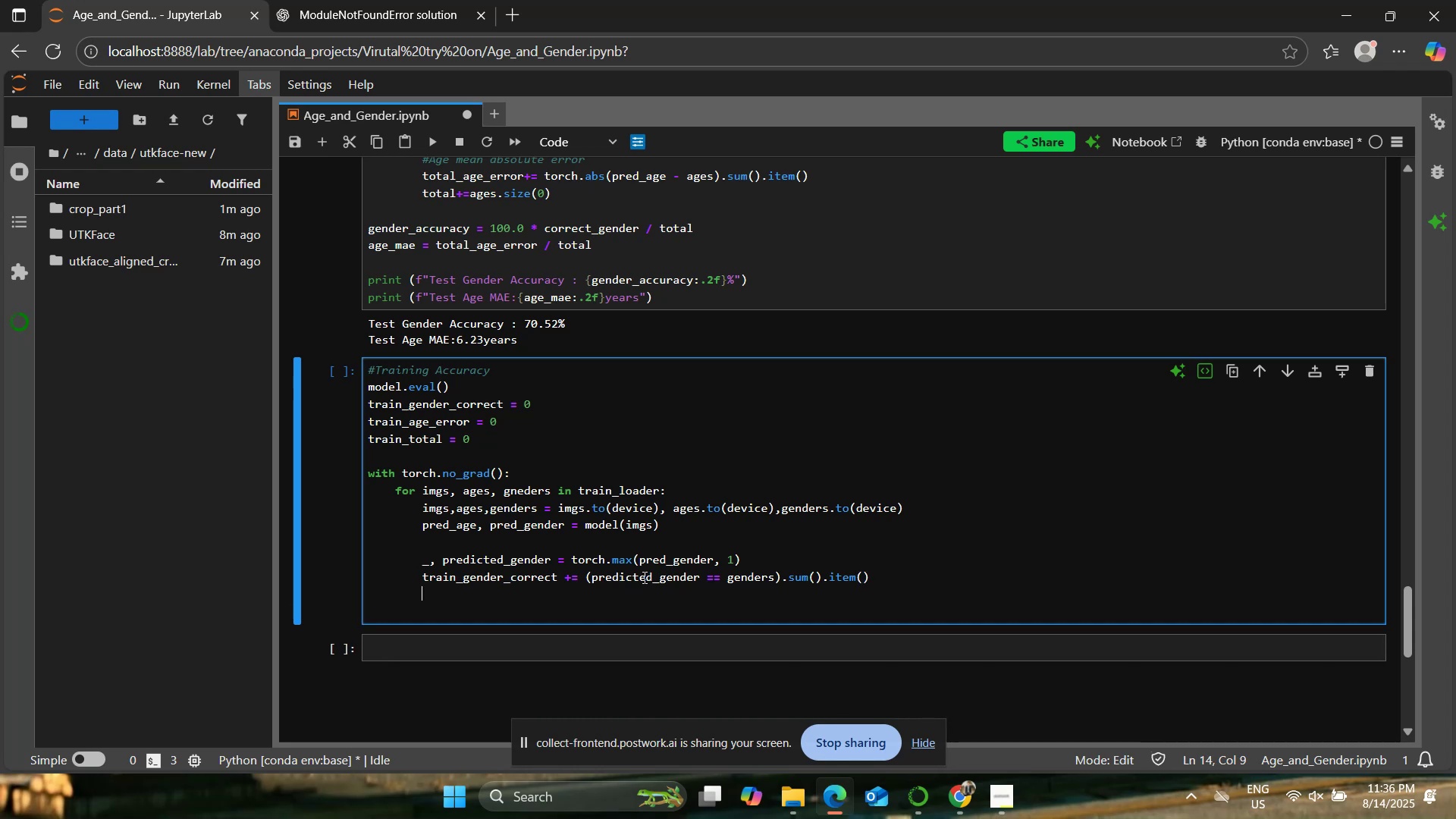 
type(traa)
key(Backspace)
type(in_age_error += )
 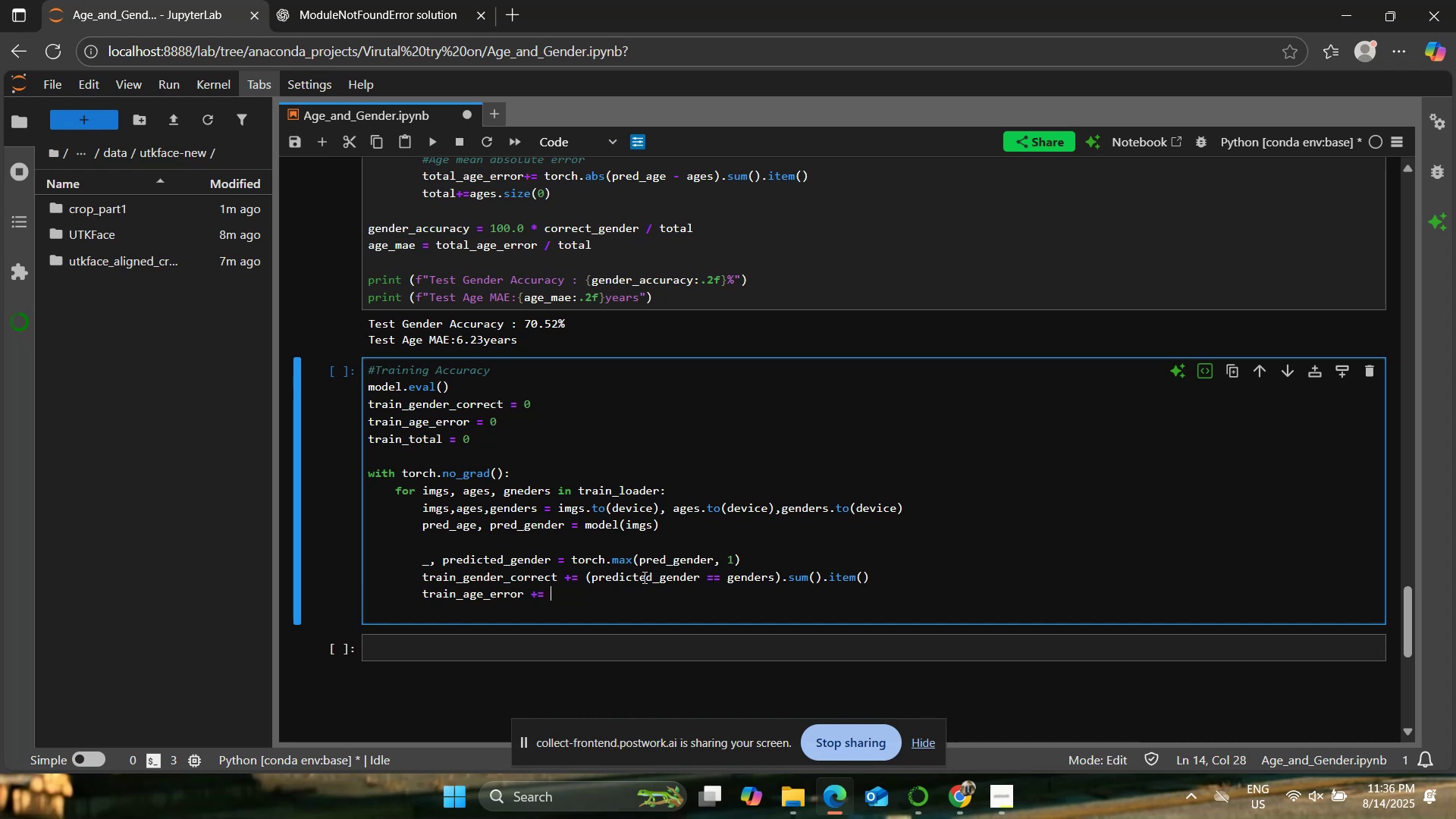 
wait(5.14)
 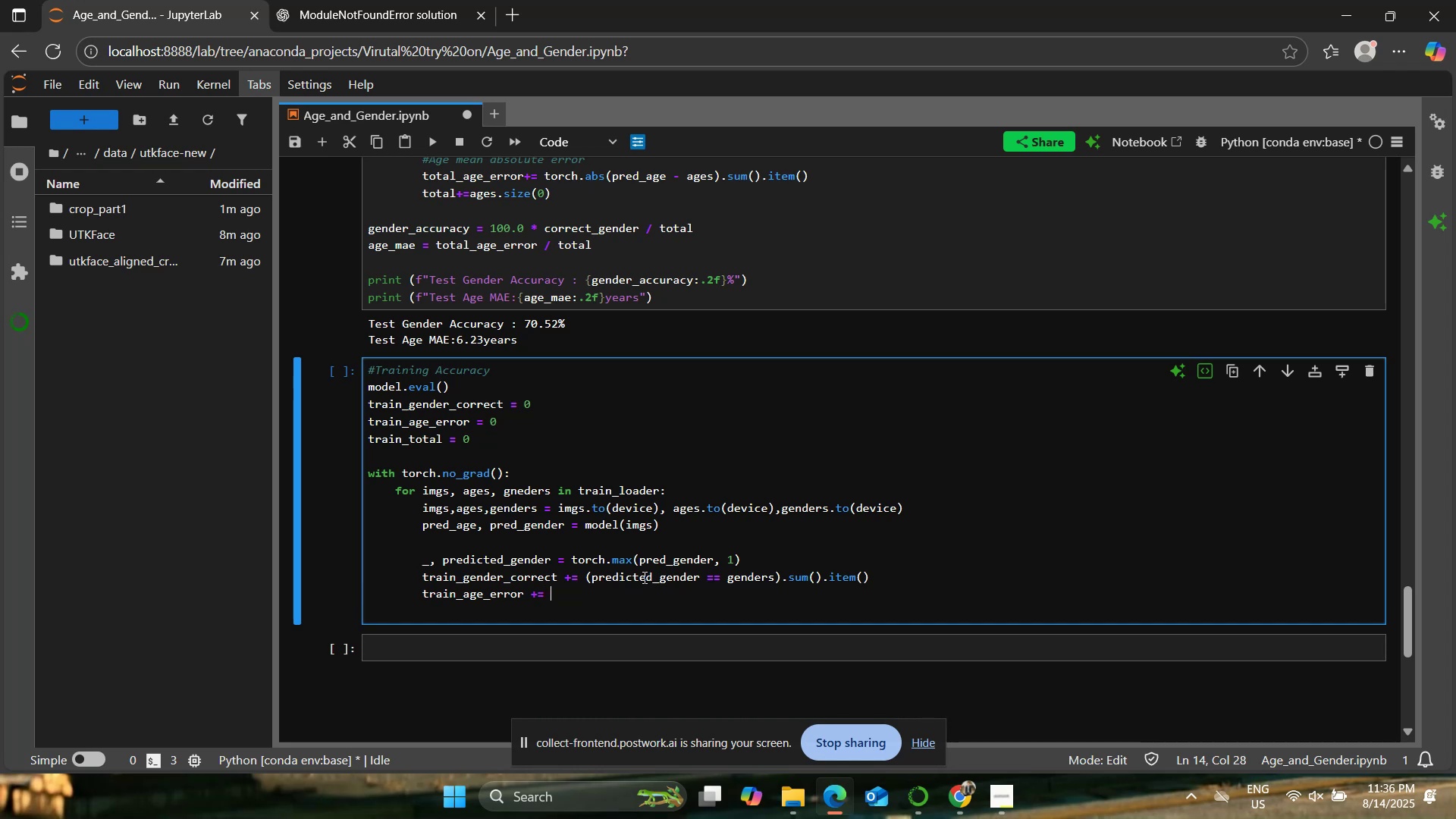 
type(torch.abs(pred_Age-)
key(Backspace)
key(Backspace)
key(Backspace)
key(Backspace)
type(age - ages).sum().itme)
key(Backspace)
key(Backspace)
type(em())
 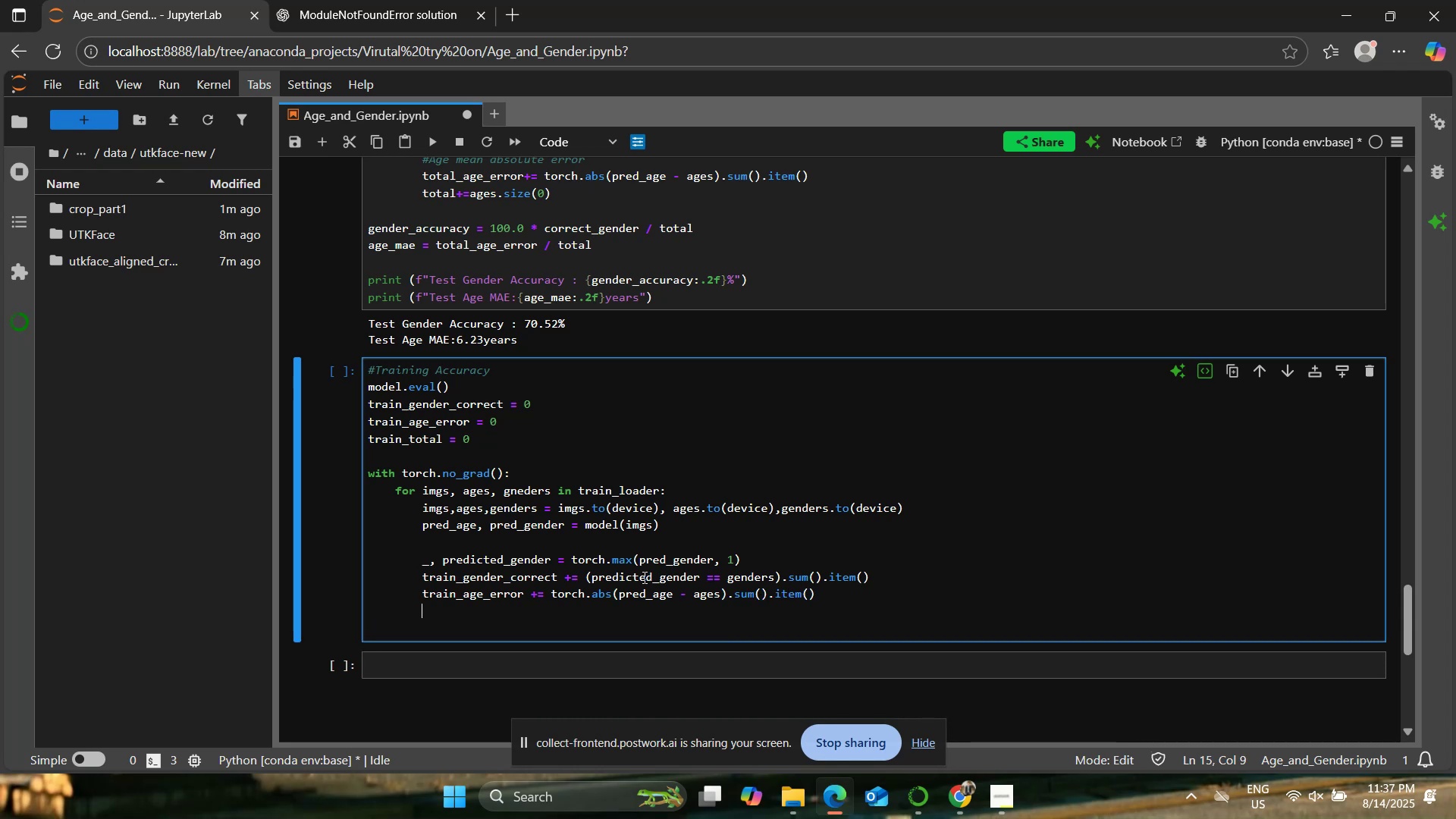 
 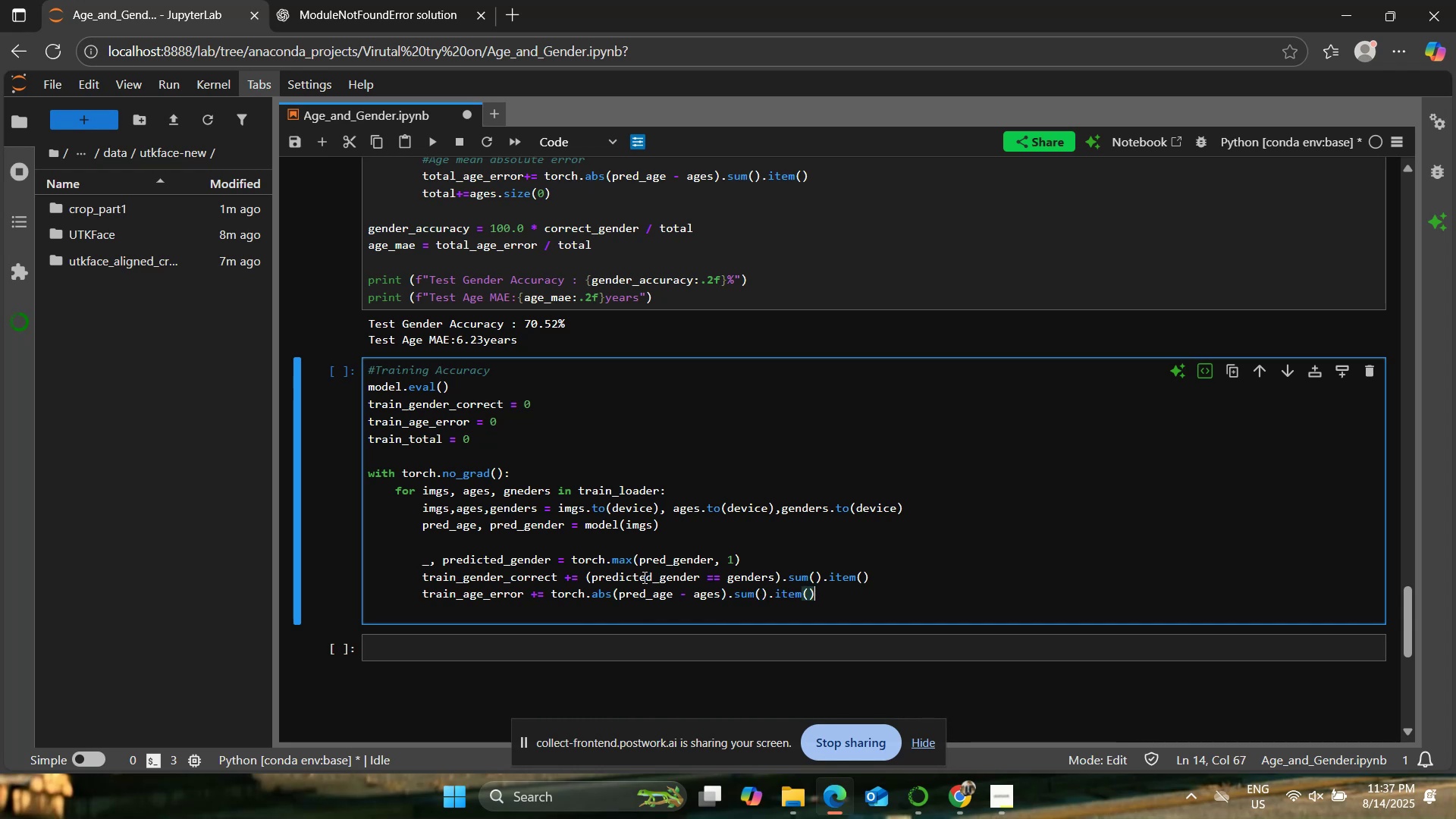 
key(Enter)
 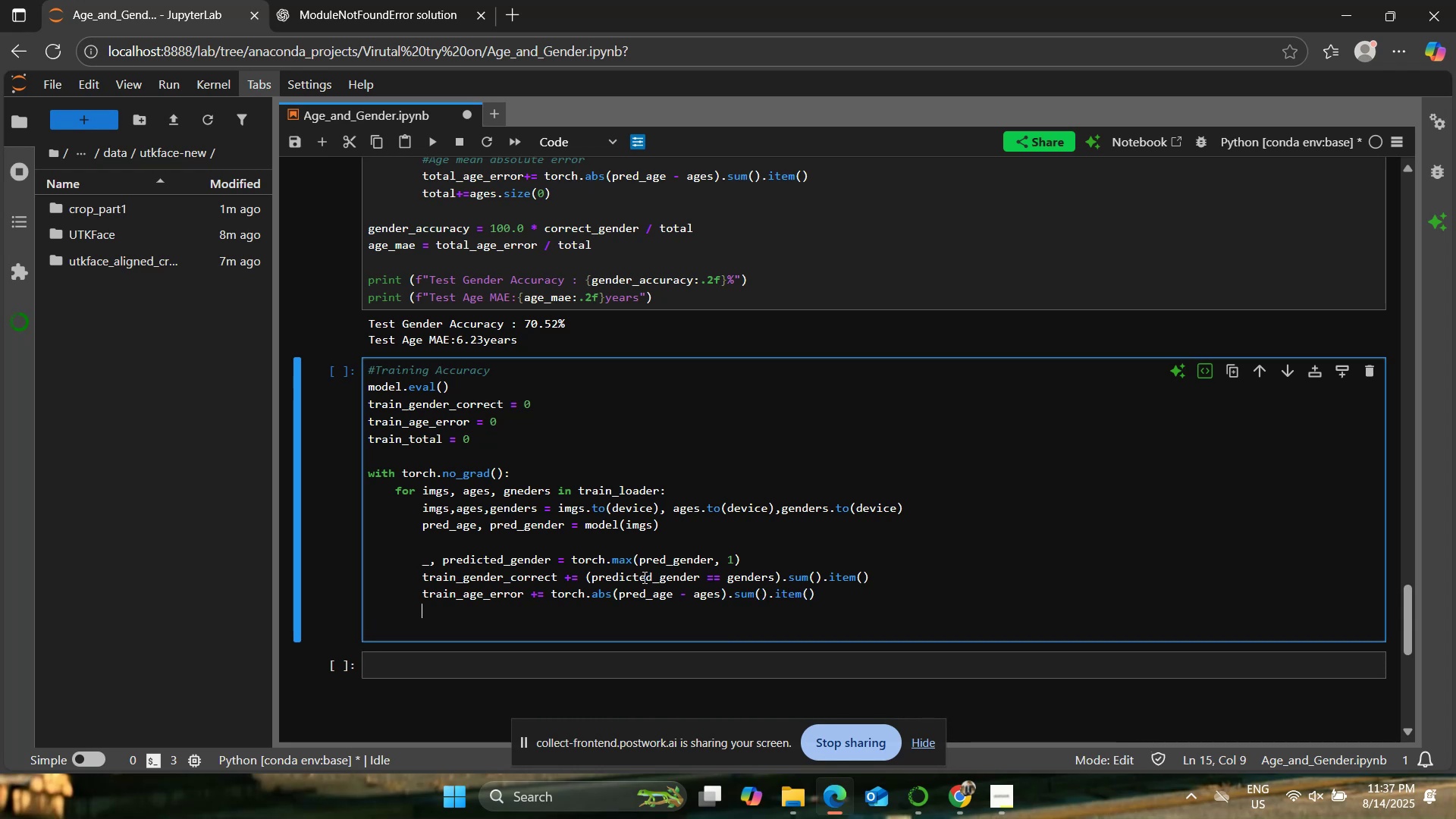 
type(train_total =)
key(Backspace)
type(+= aa)
key(Backspace)
type(ges.size(0))
 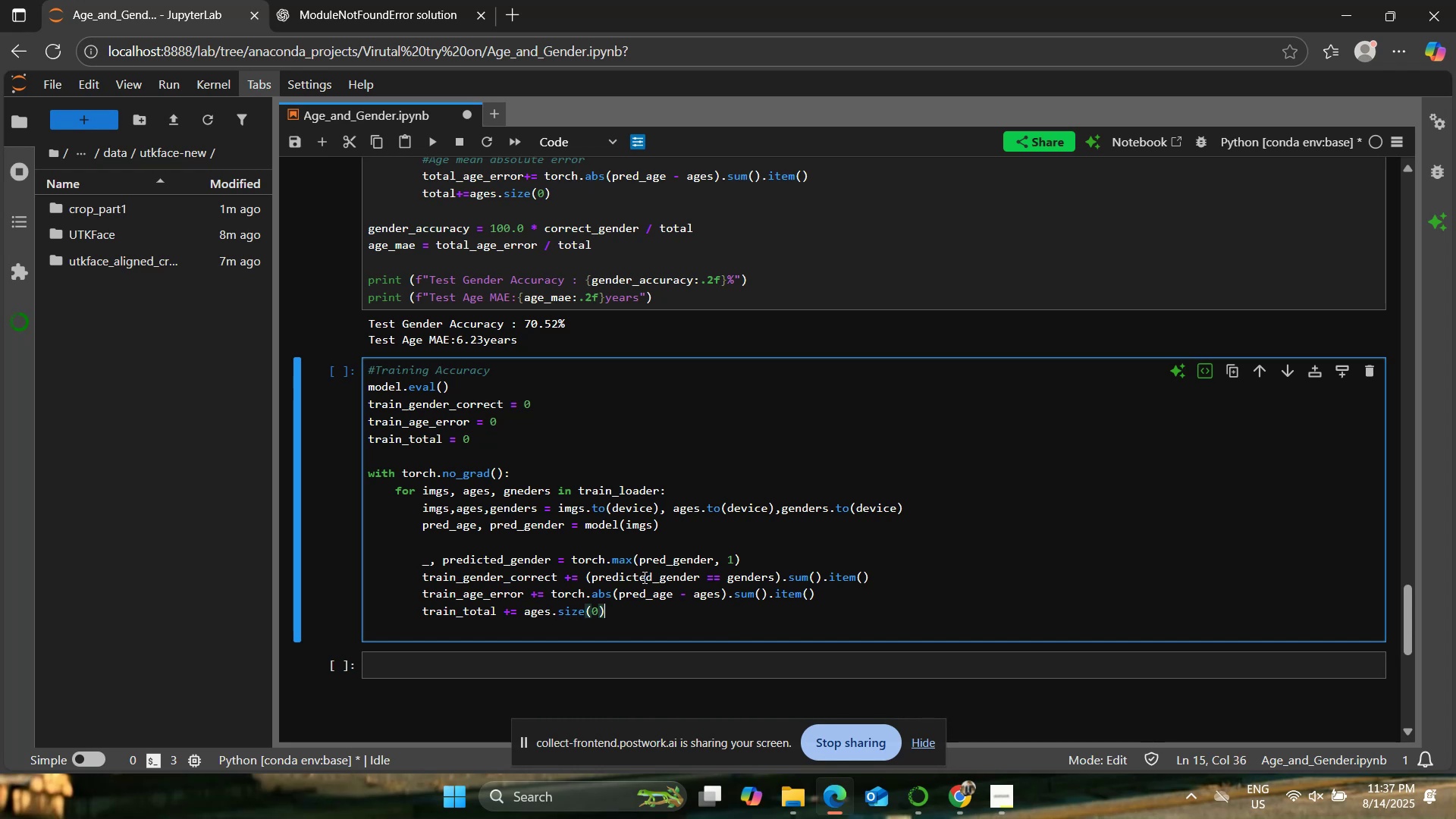 
key(Enter)
 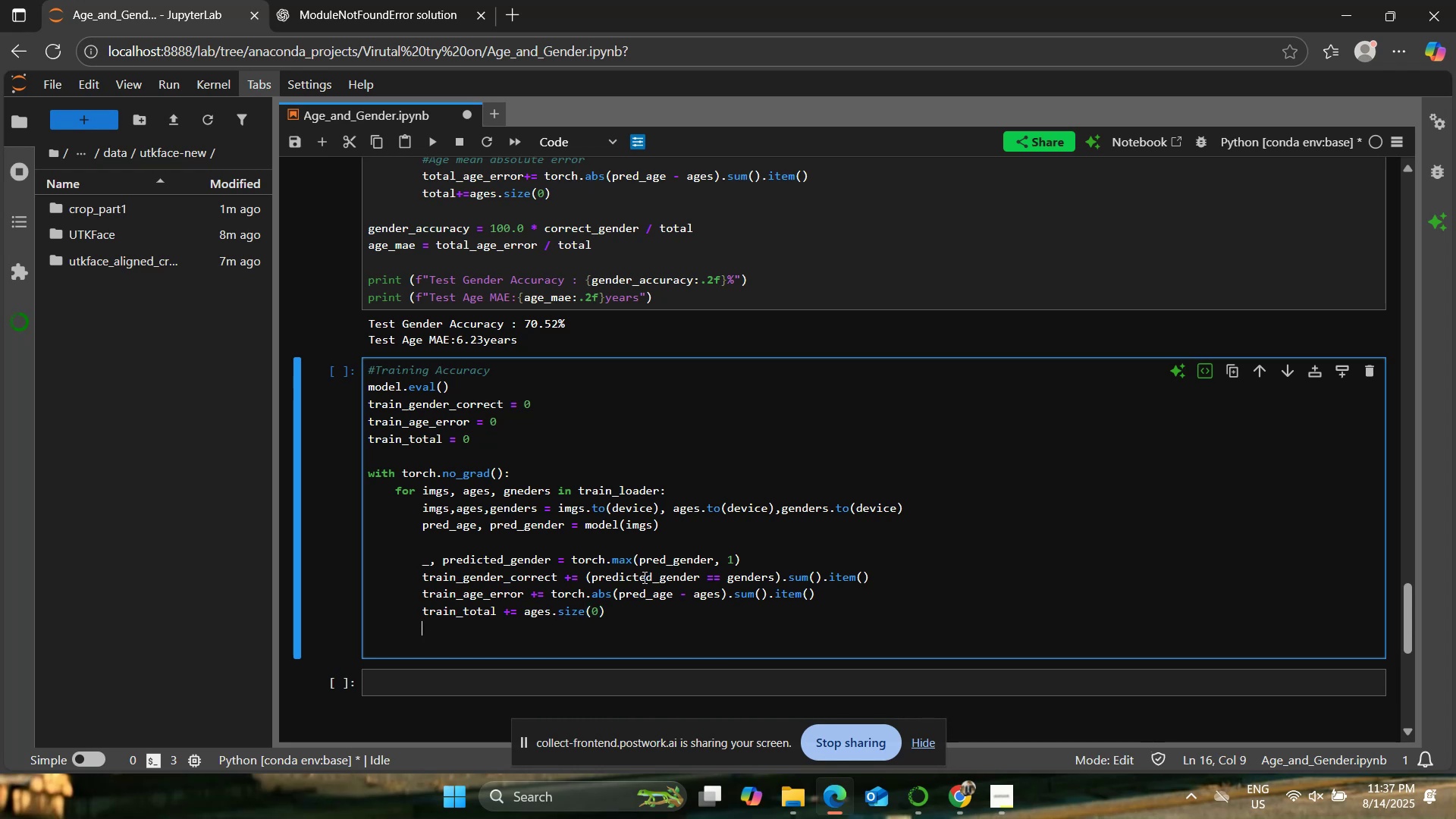 
key(Enter)
 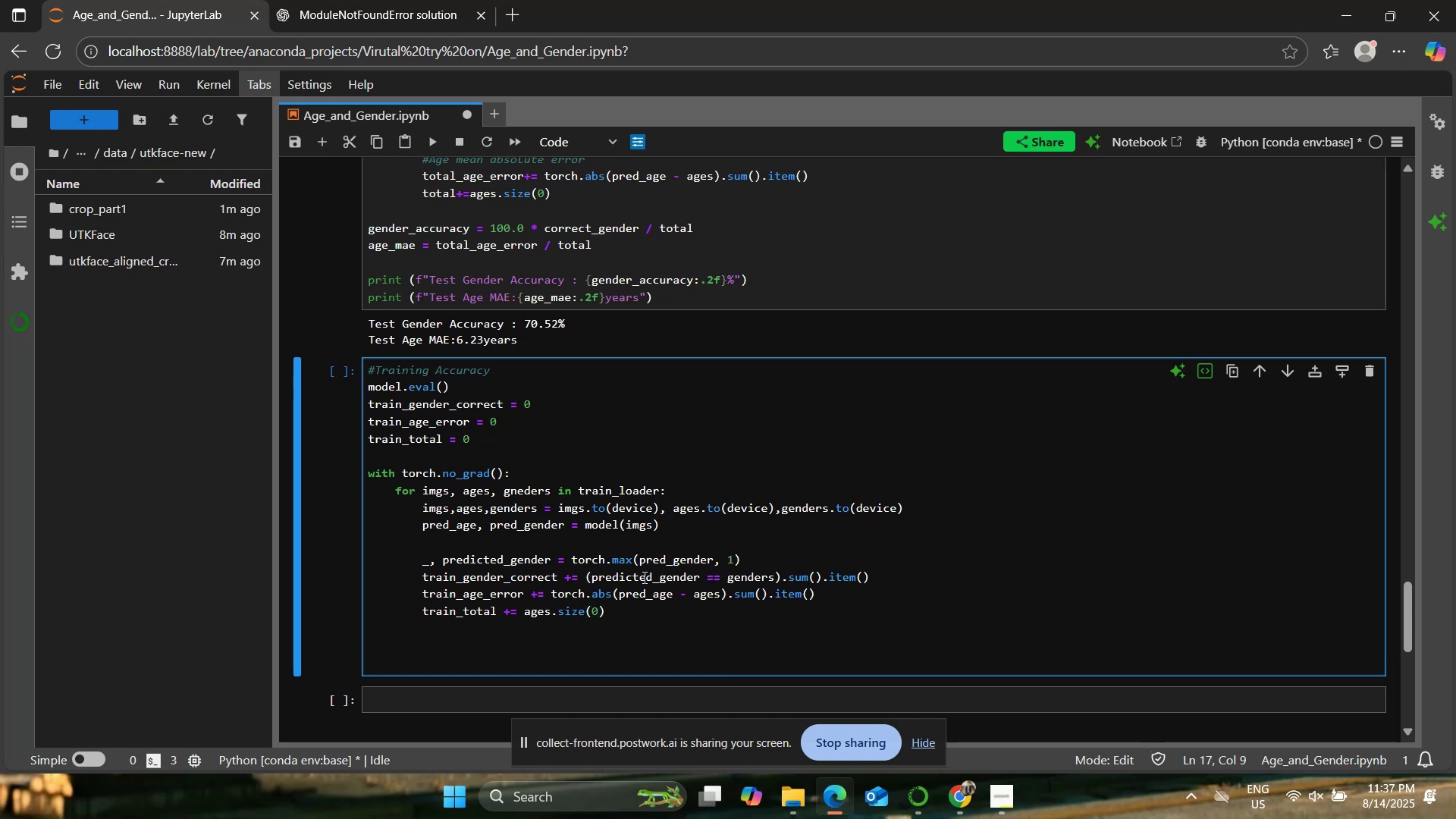 
key(Backspace)
 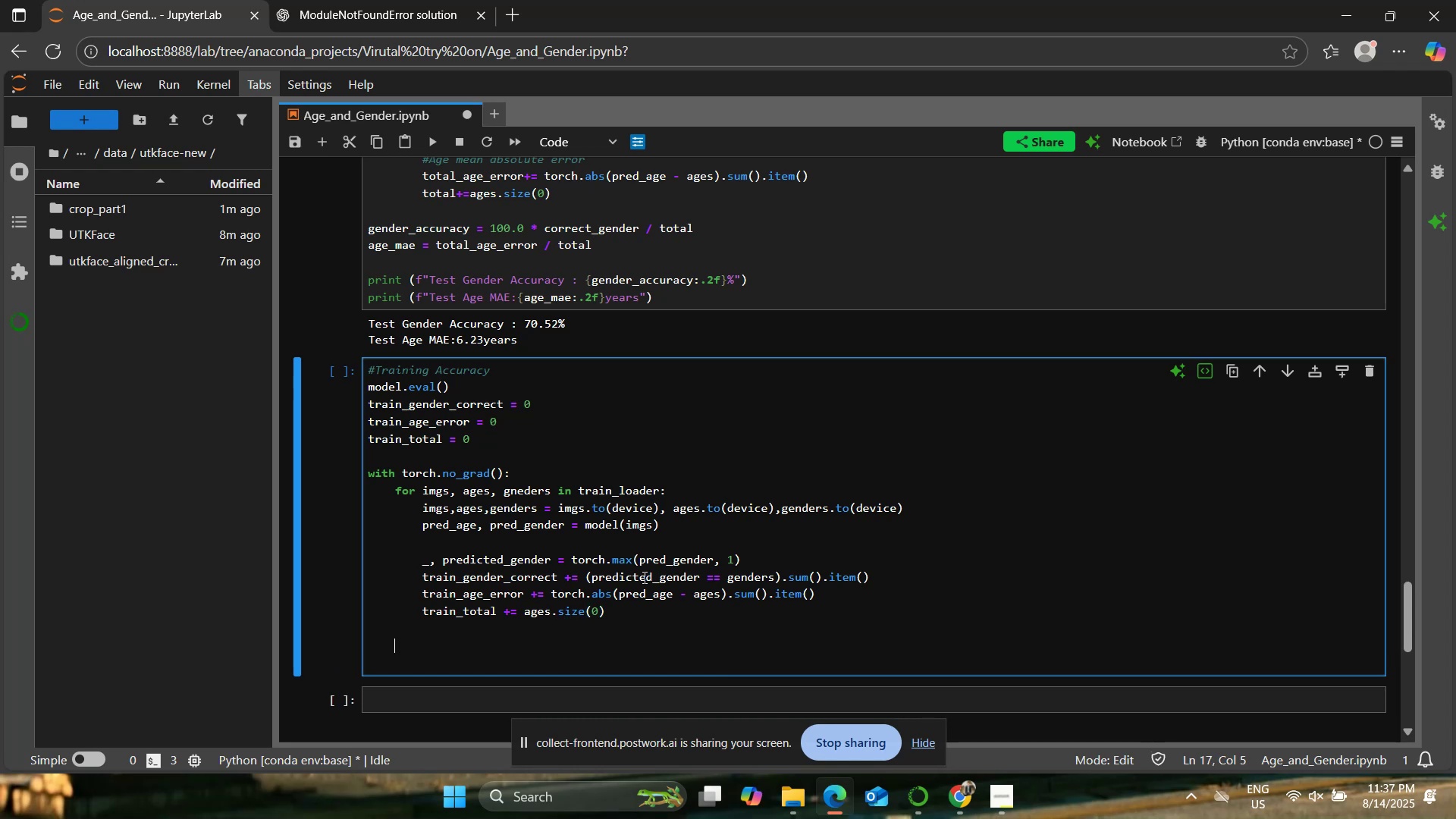 
key(Backspace)
 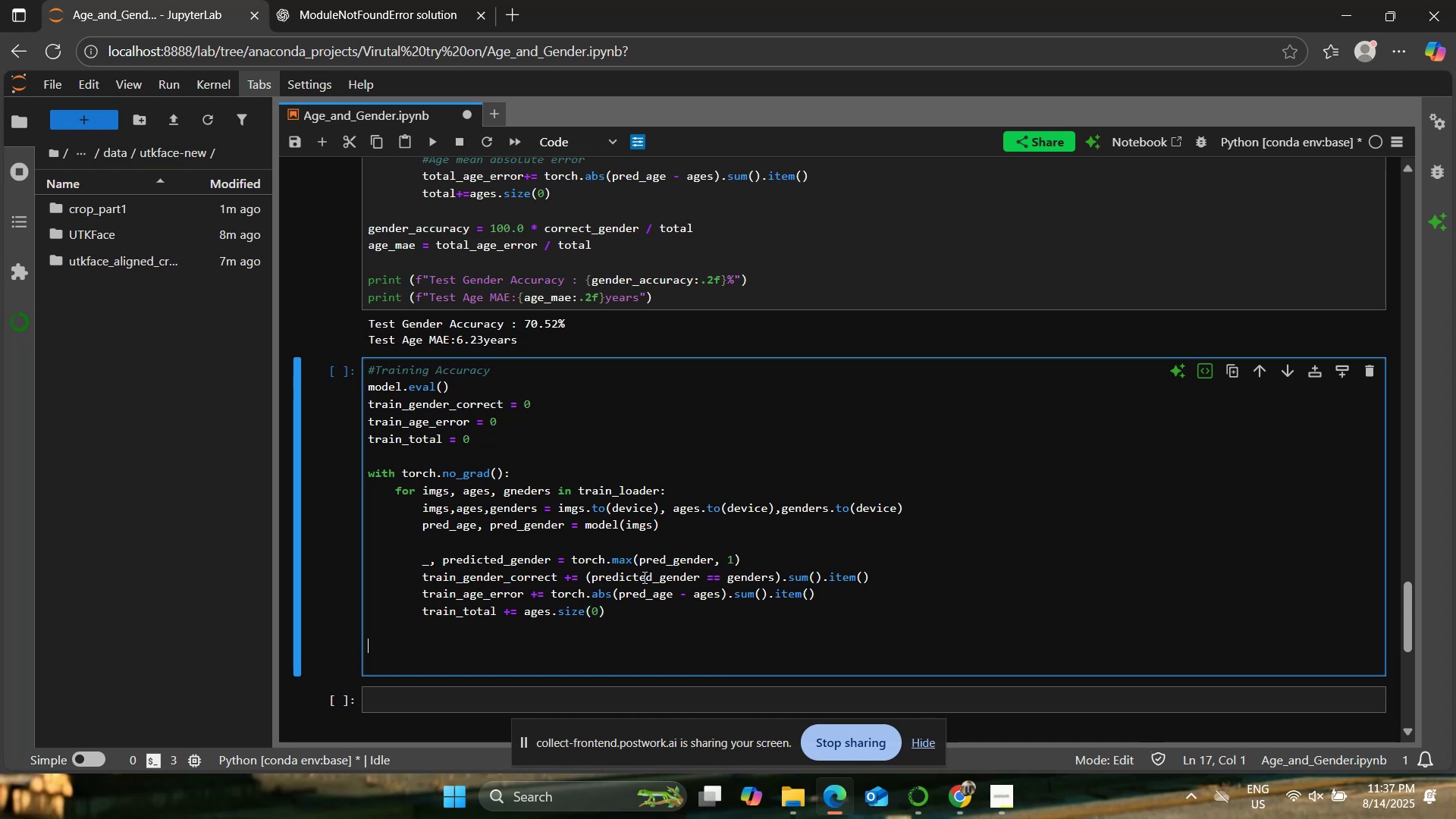 
key(Enter)
 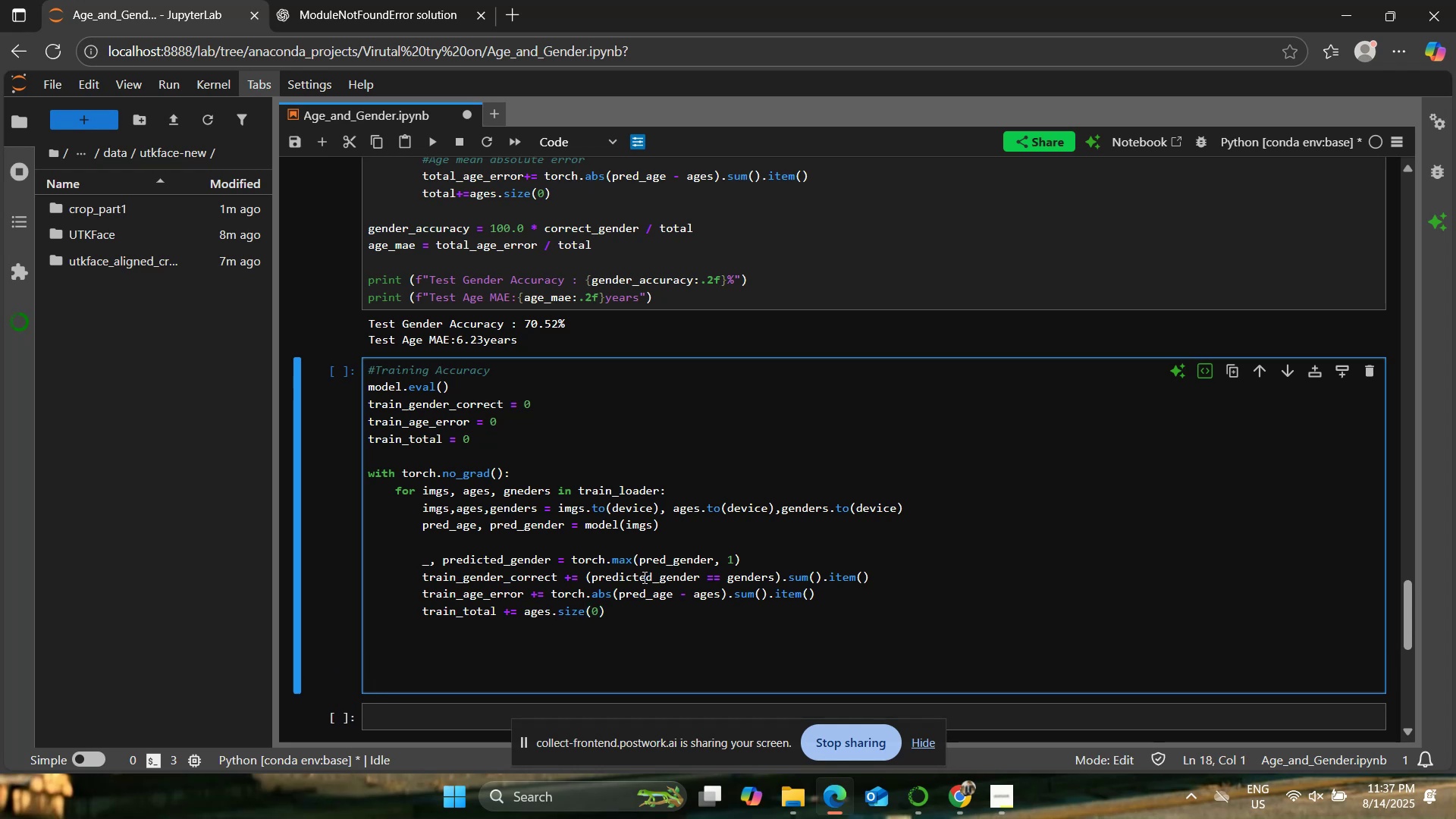 
type(train_gender )
key(Backspace)
type(_acc = 100 * train_gender))
key(Backspace)
type(_correct / train_tto)
key(Backspace)
key(Backspace)
type(otal)
 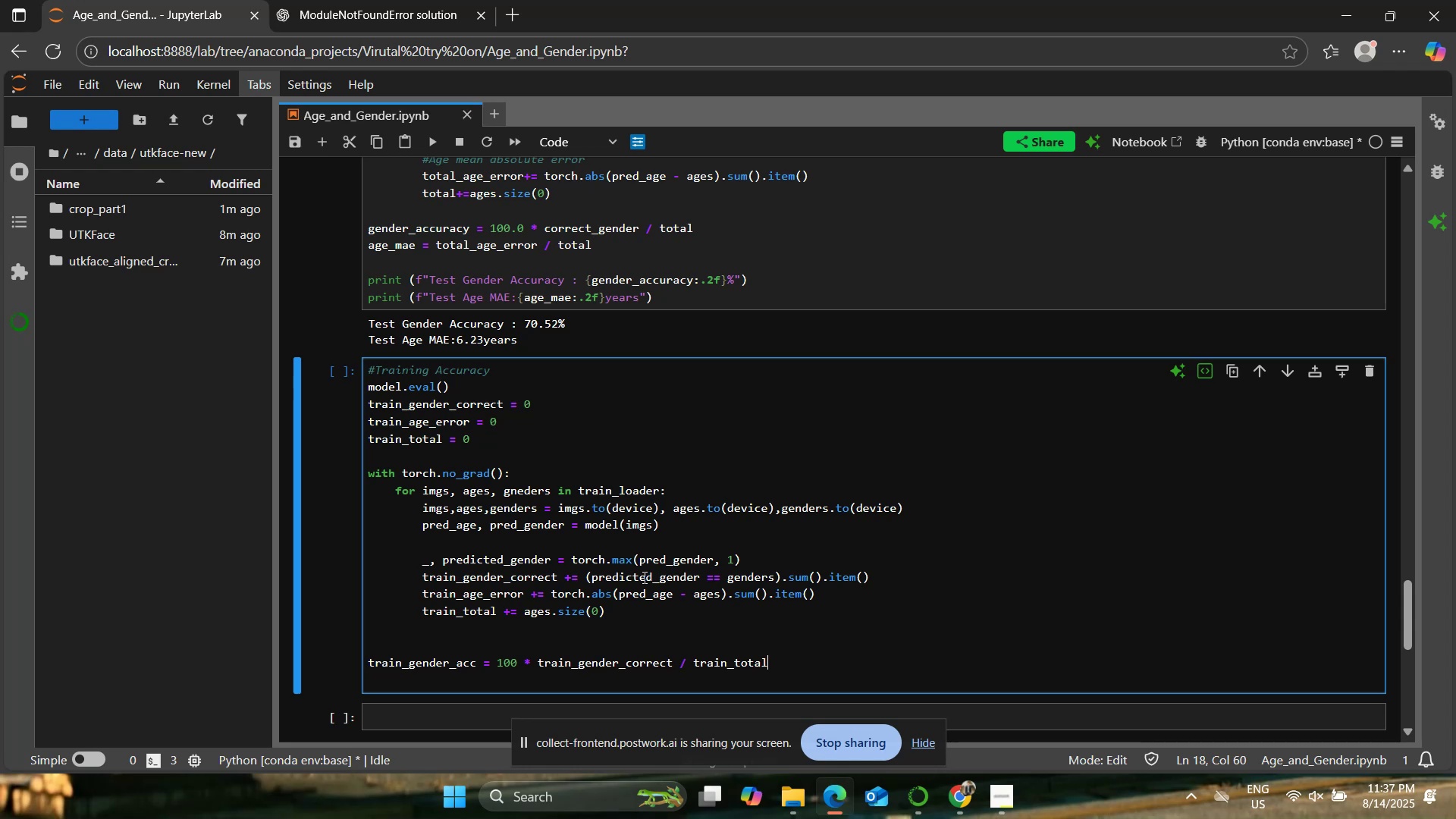 
key(Enter)
 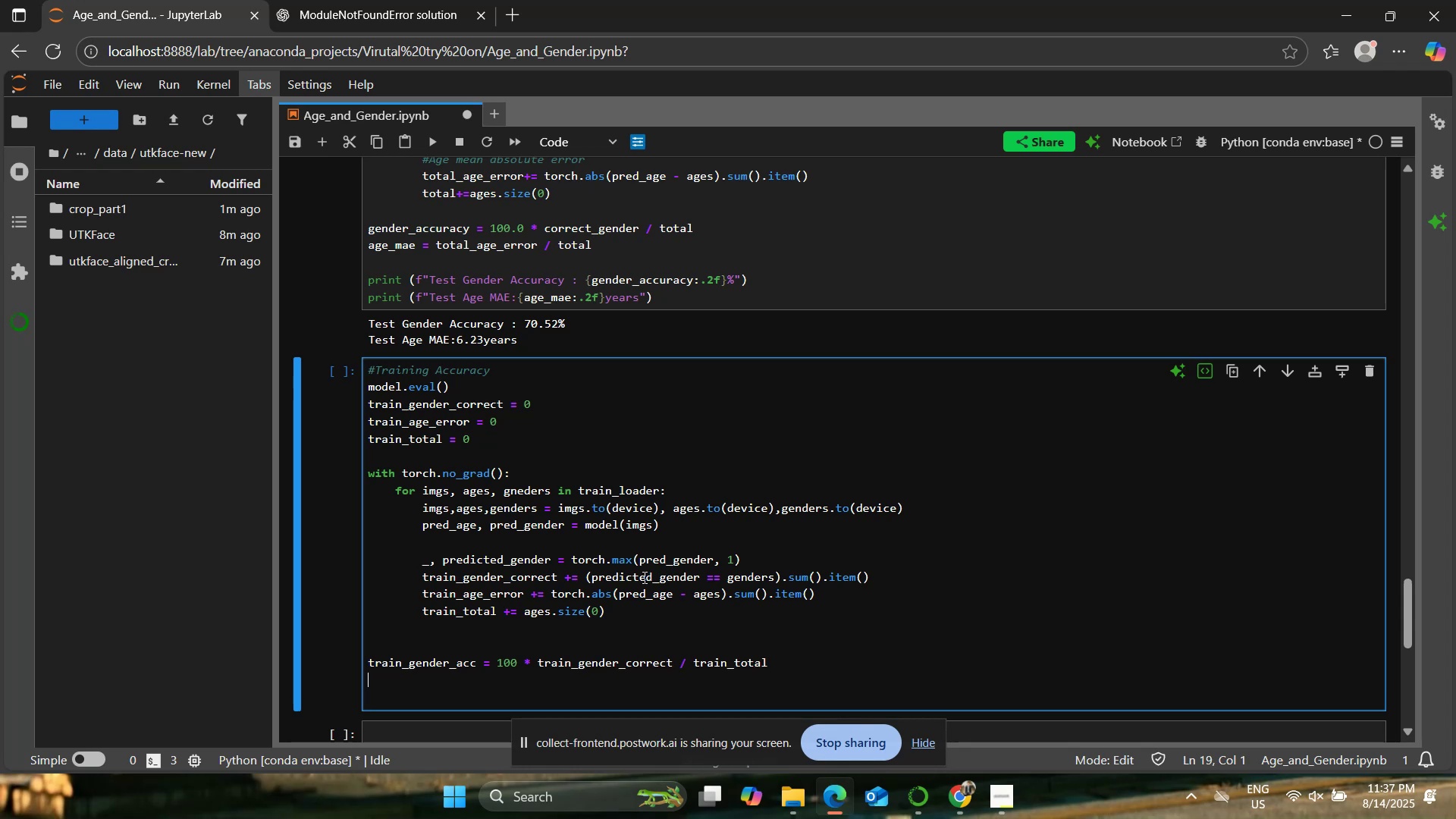 
type(train_age_mae = train_age_error/)
key(Backspace)
type( / train_total)
 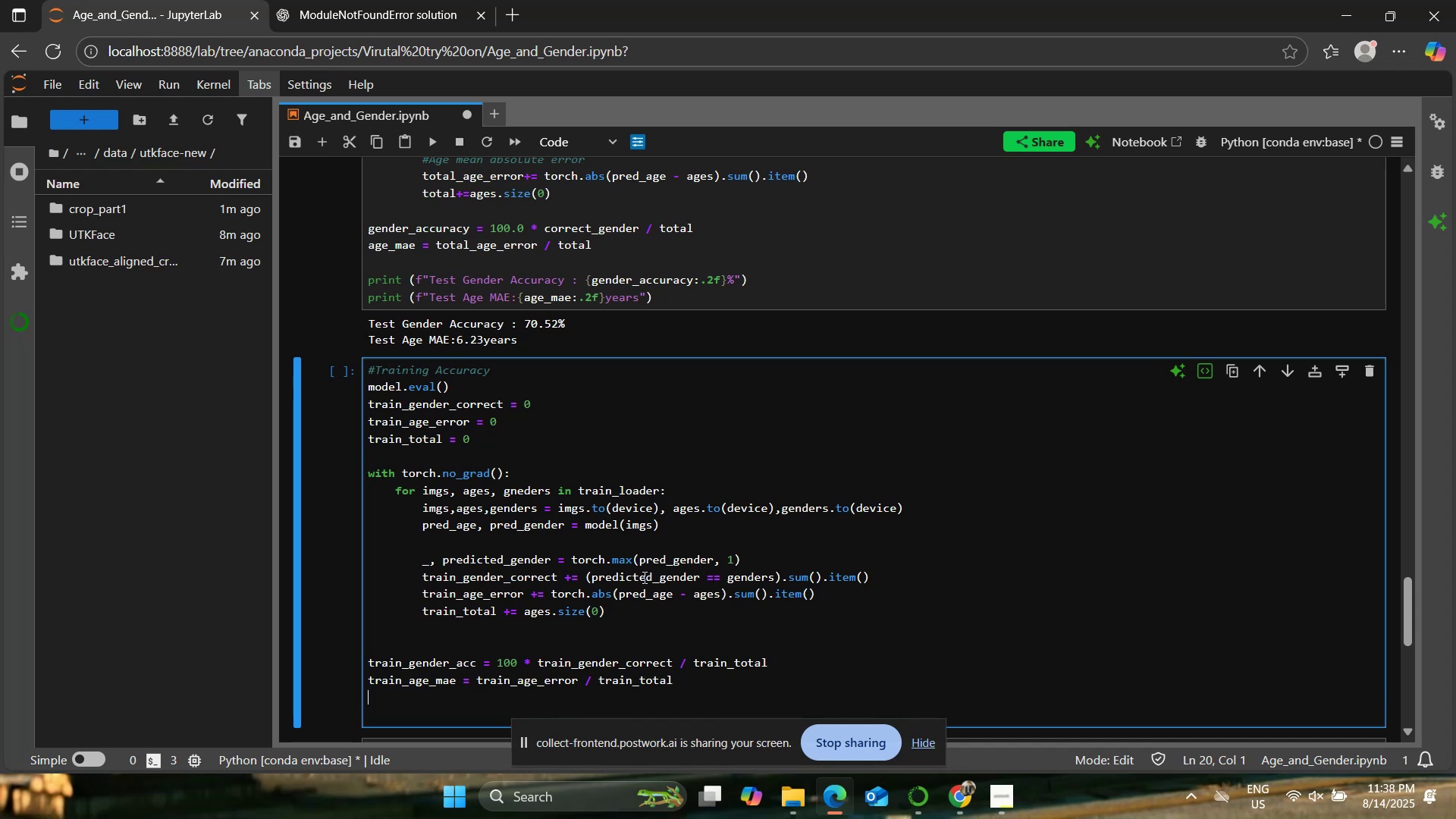 
 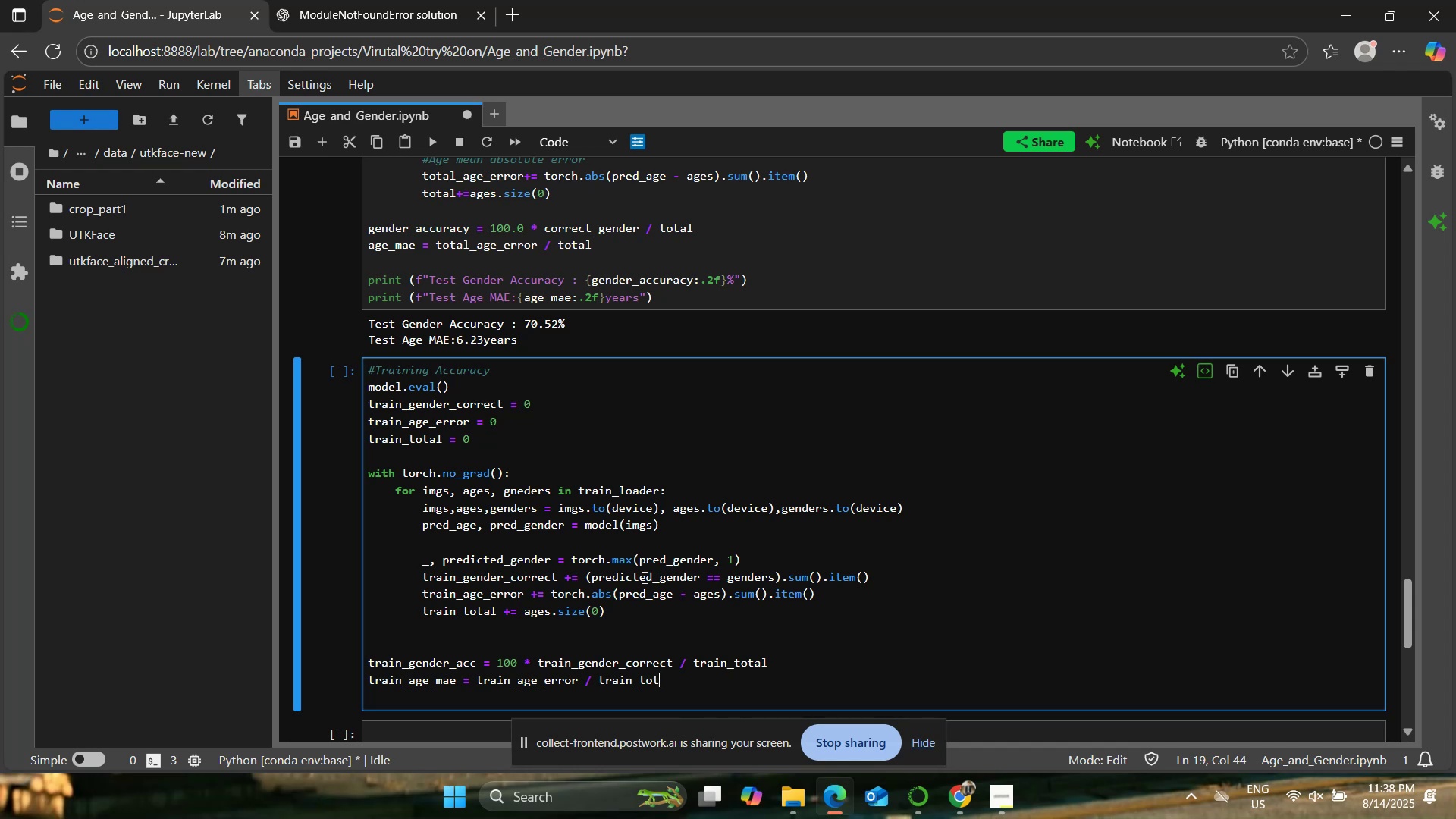 
key(Enter)
 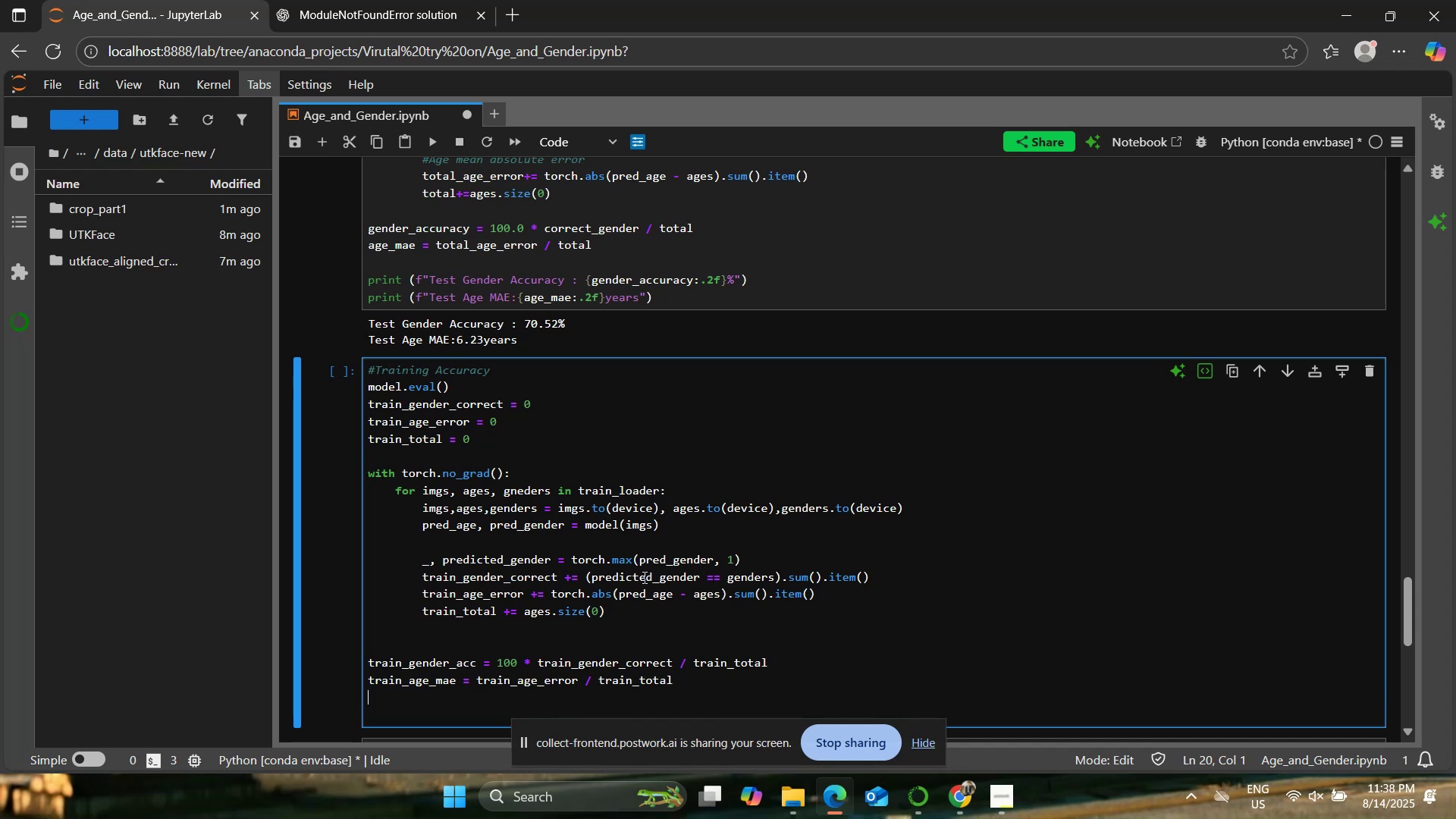 
key(Enter)
 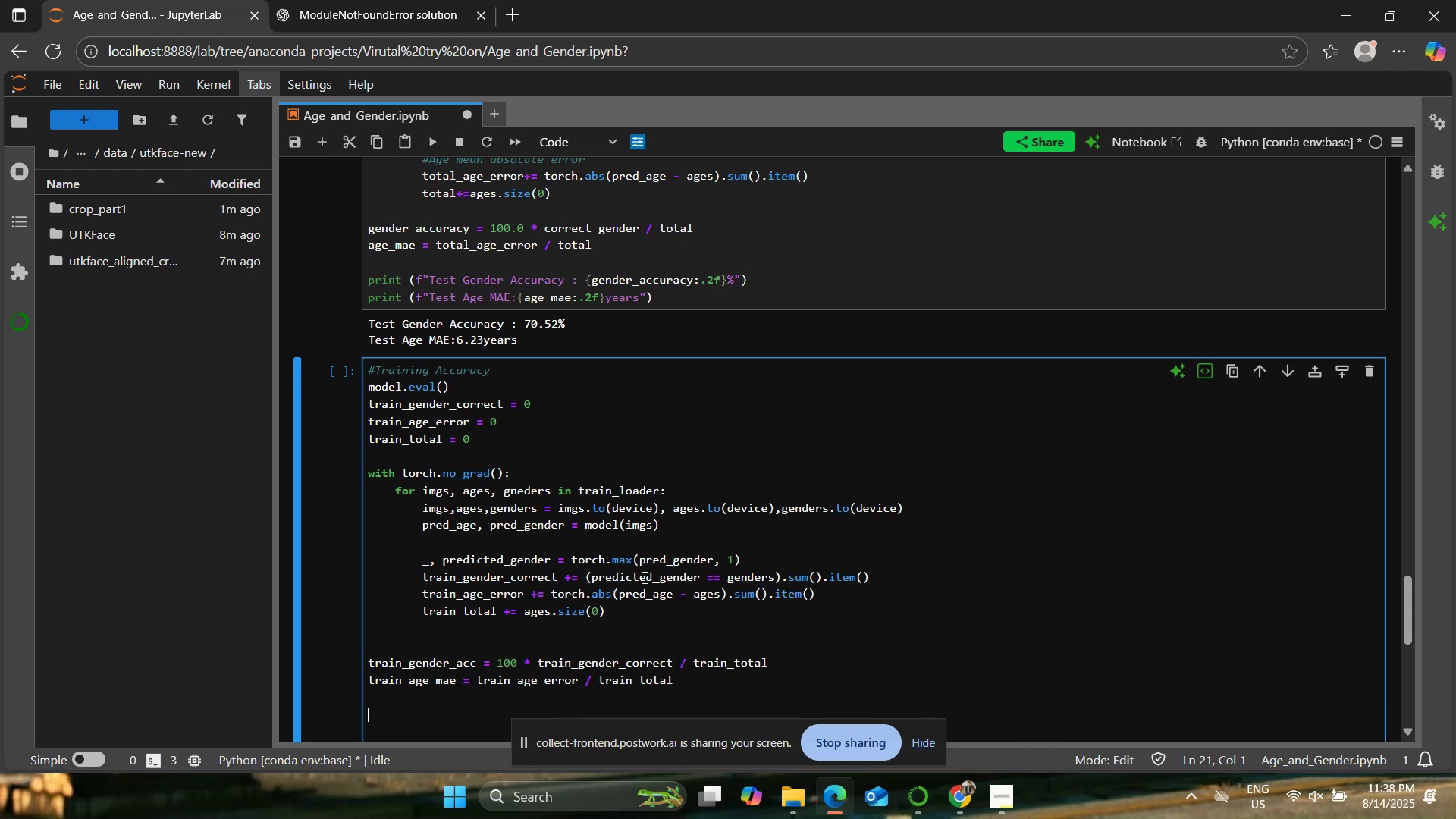 
scroll: coordinate [717, 611], scroll_direction: down, amount: 2.0
 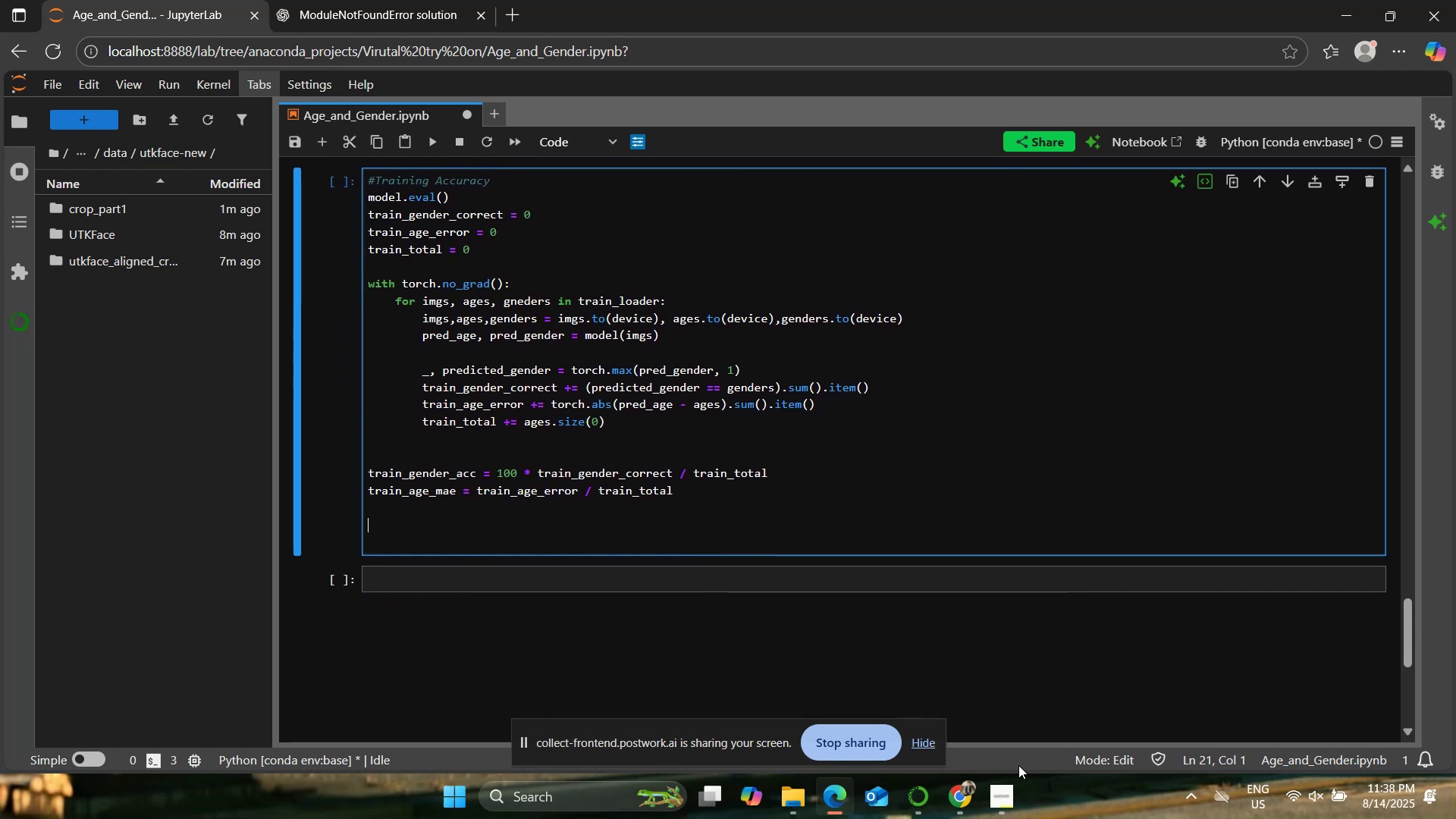 
left_click([1014, 790])
 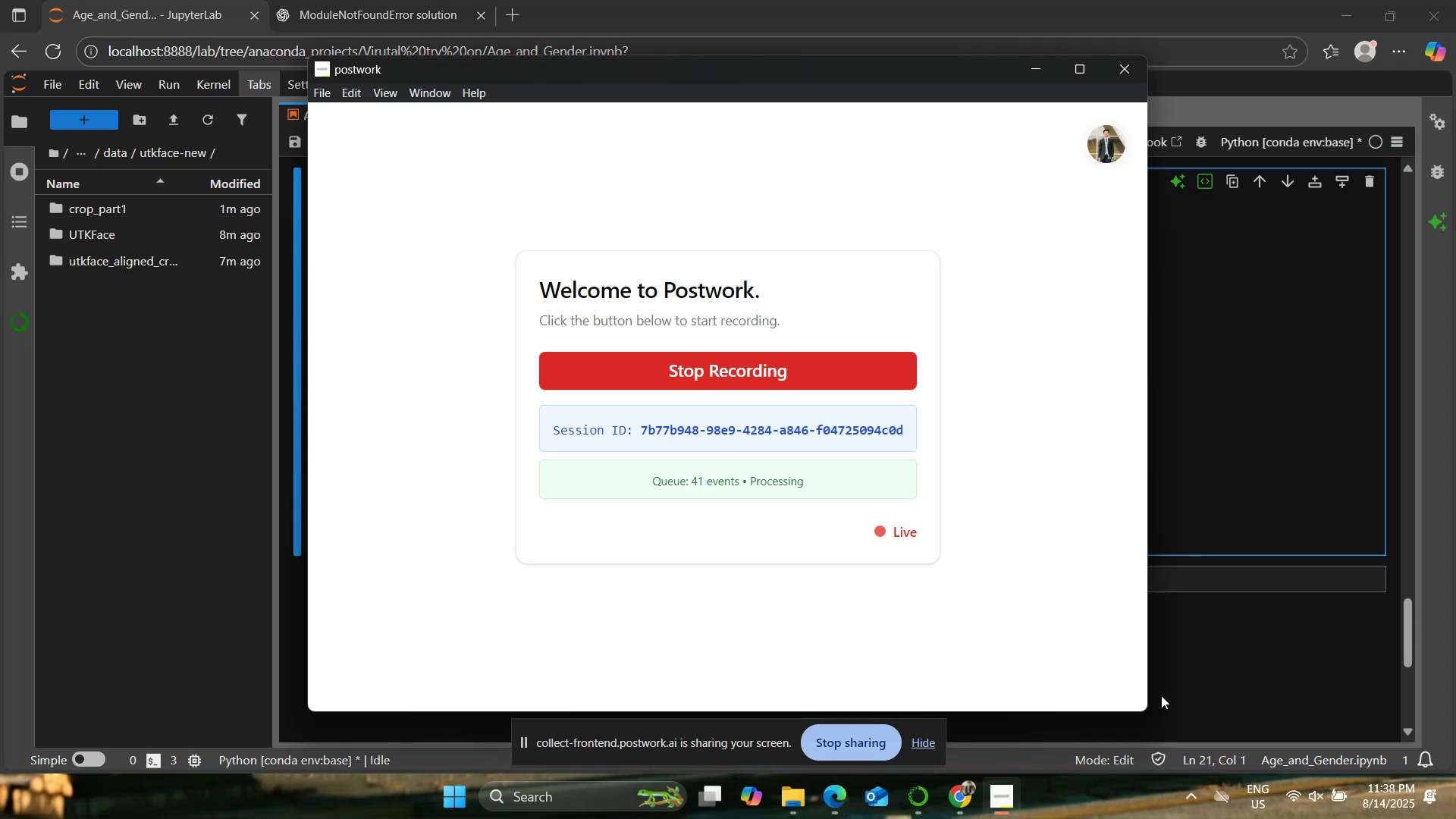 
left_click([1186, 682])
 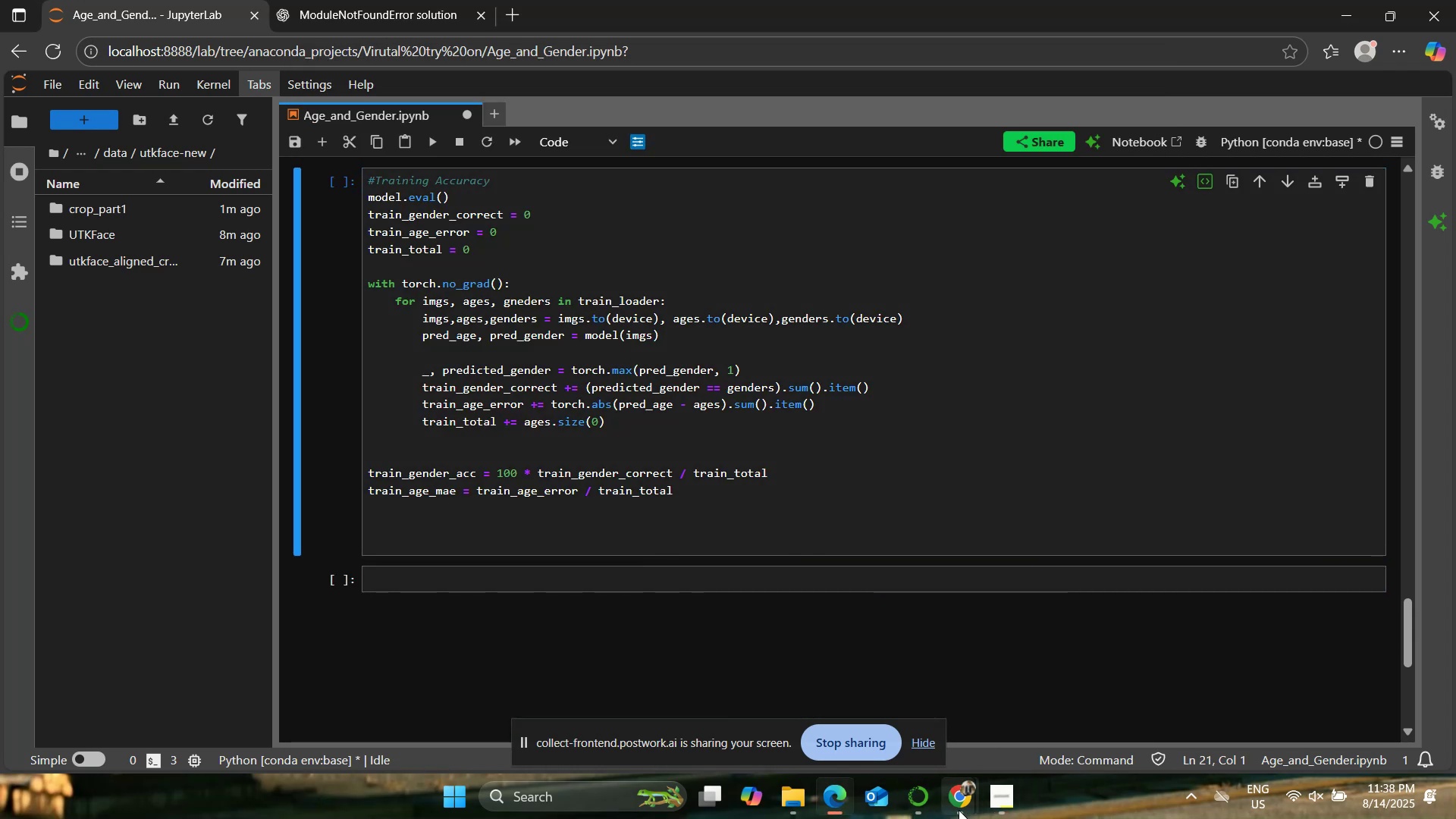 
left_click([923, 712])
 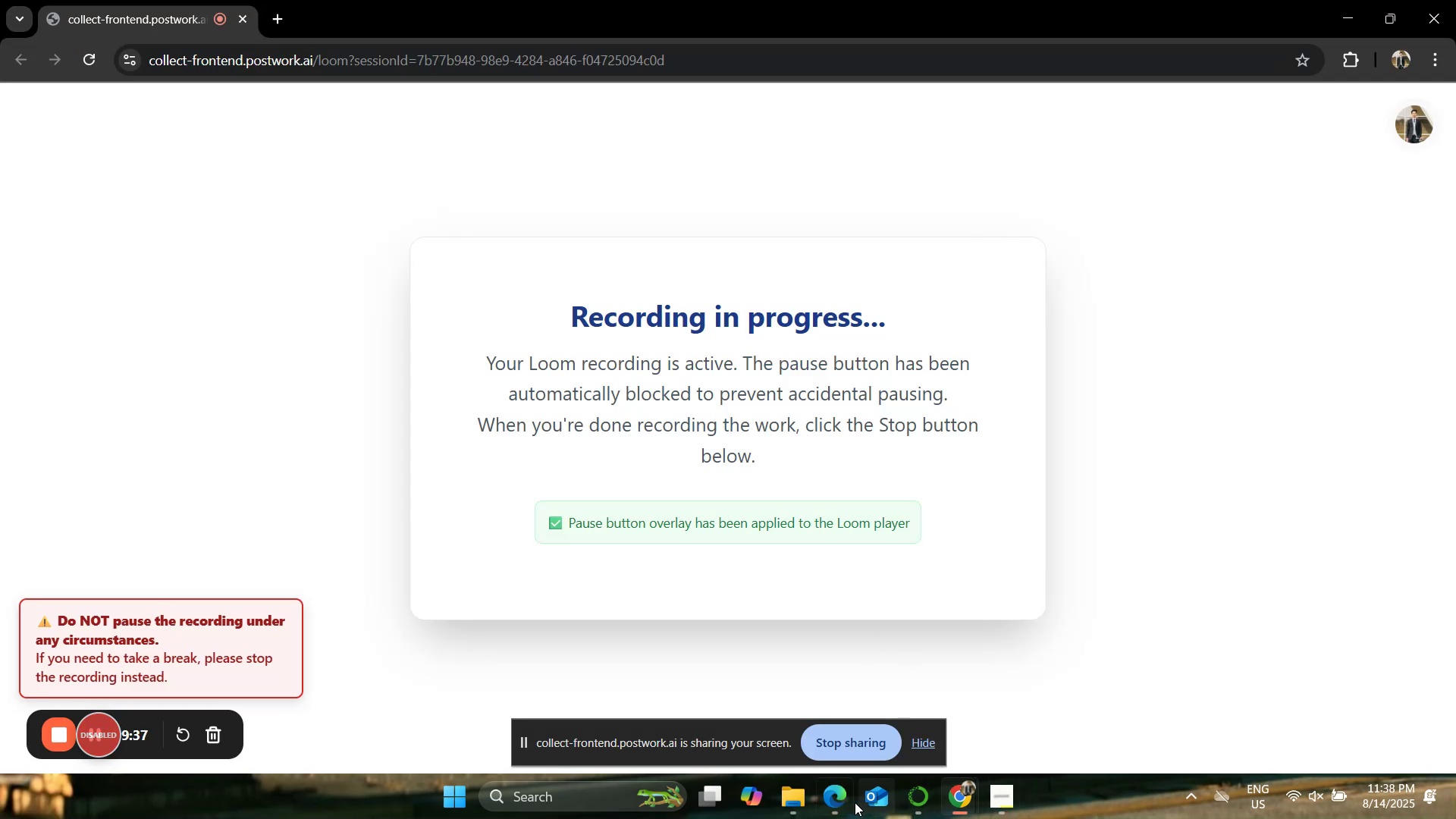 
left_click([840, 798])
 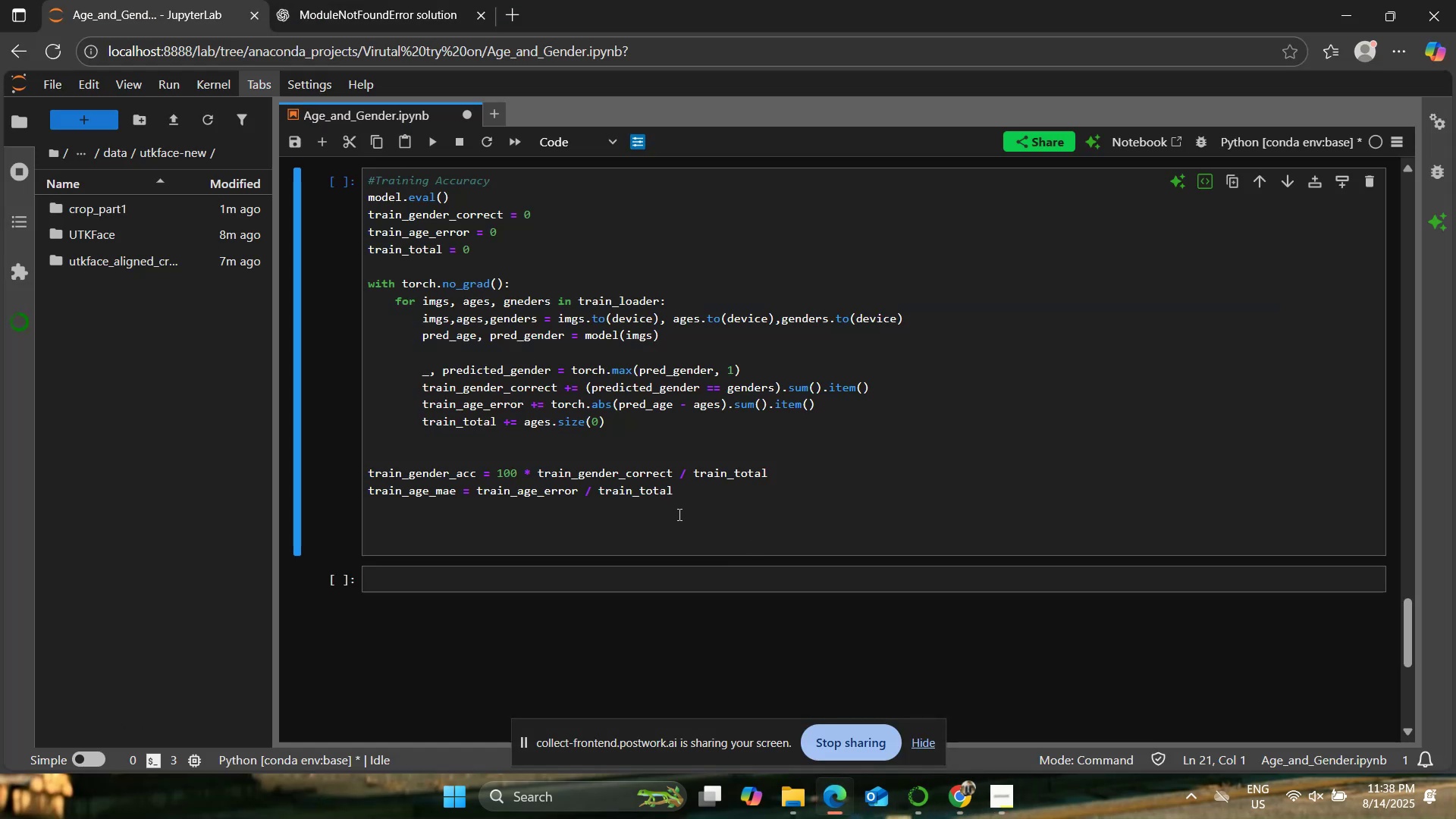 
left_click([669, 533])
 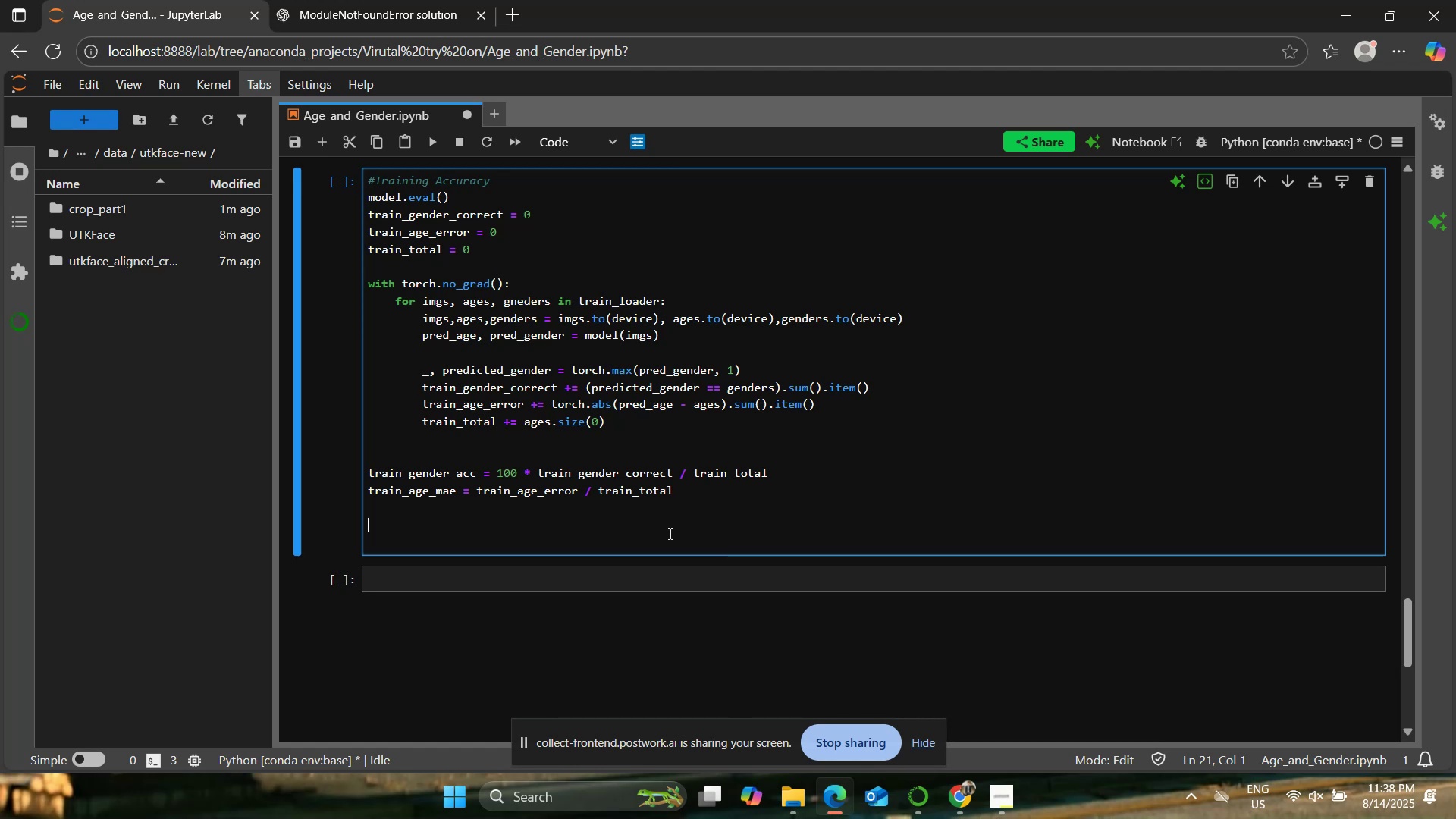 
type(print(f"t)
key(Backspace)
type(Train Gender Accuracy )
key(Backspace)
type(: {train_gender_acc:)
 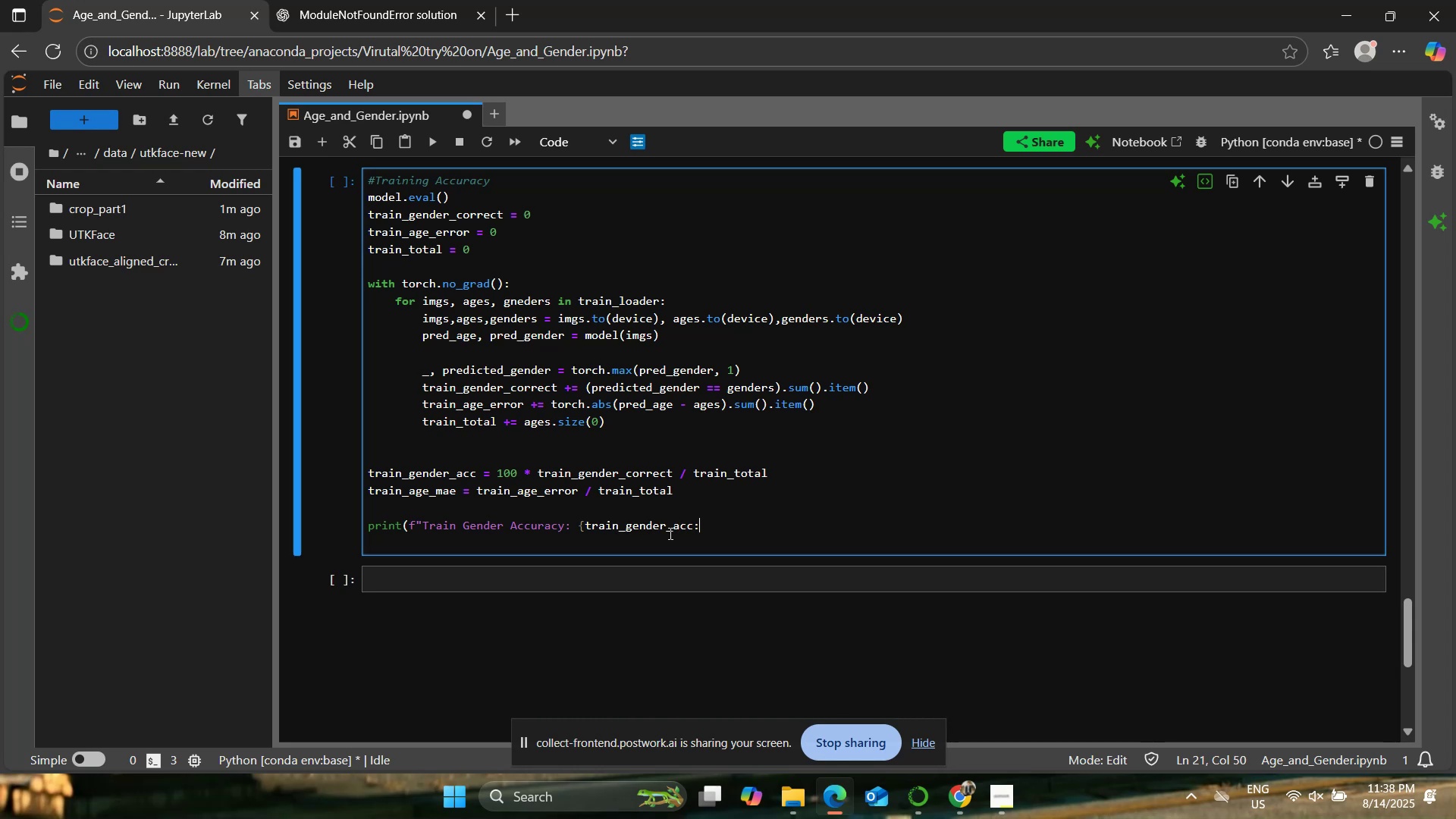 
wait(7.48)
 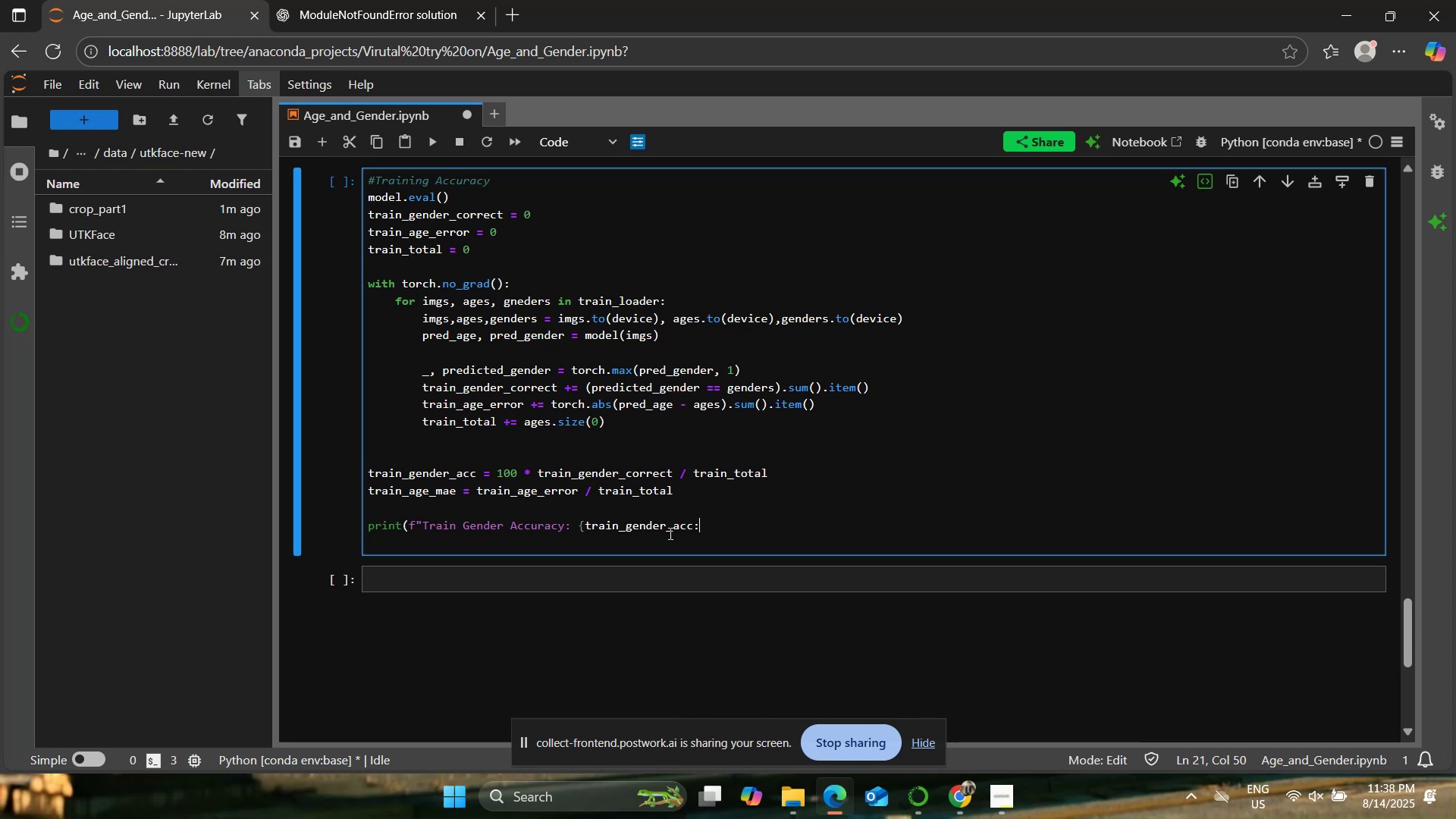 
type( .2)
key(Backspace)
key(Backspace)
key(Backspace)
type(.2f)%"))
 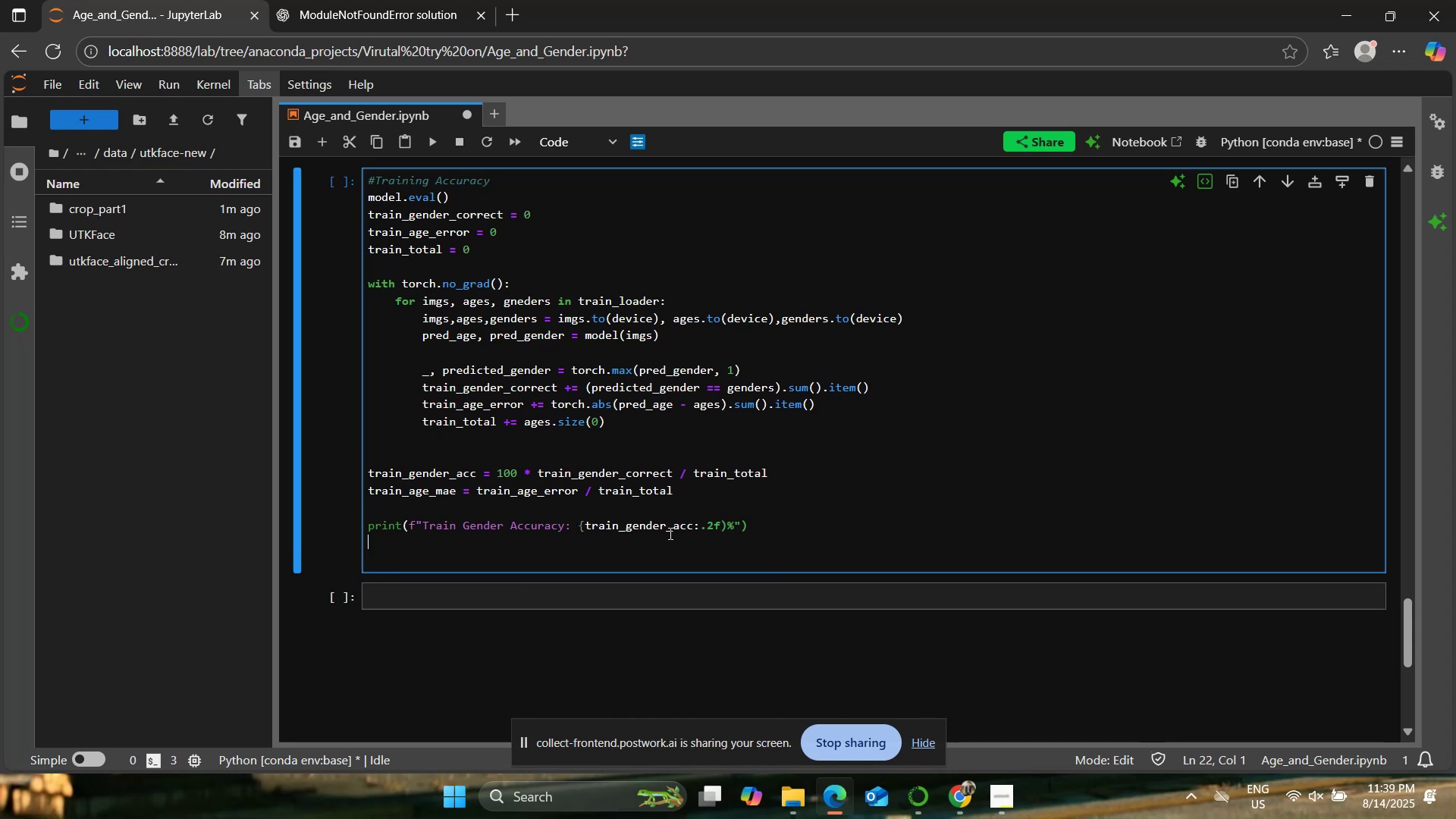 
 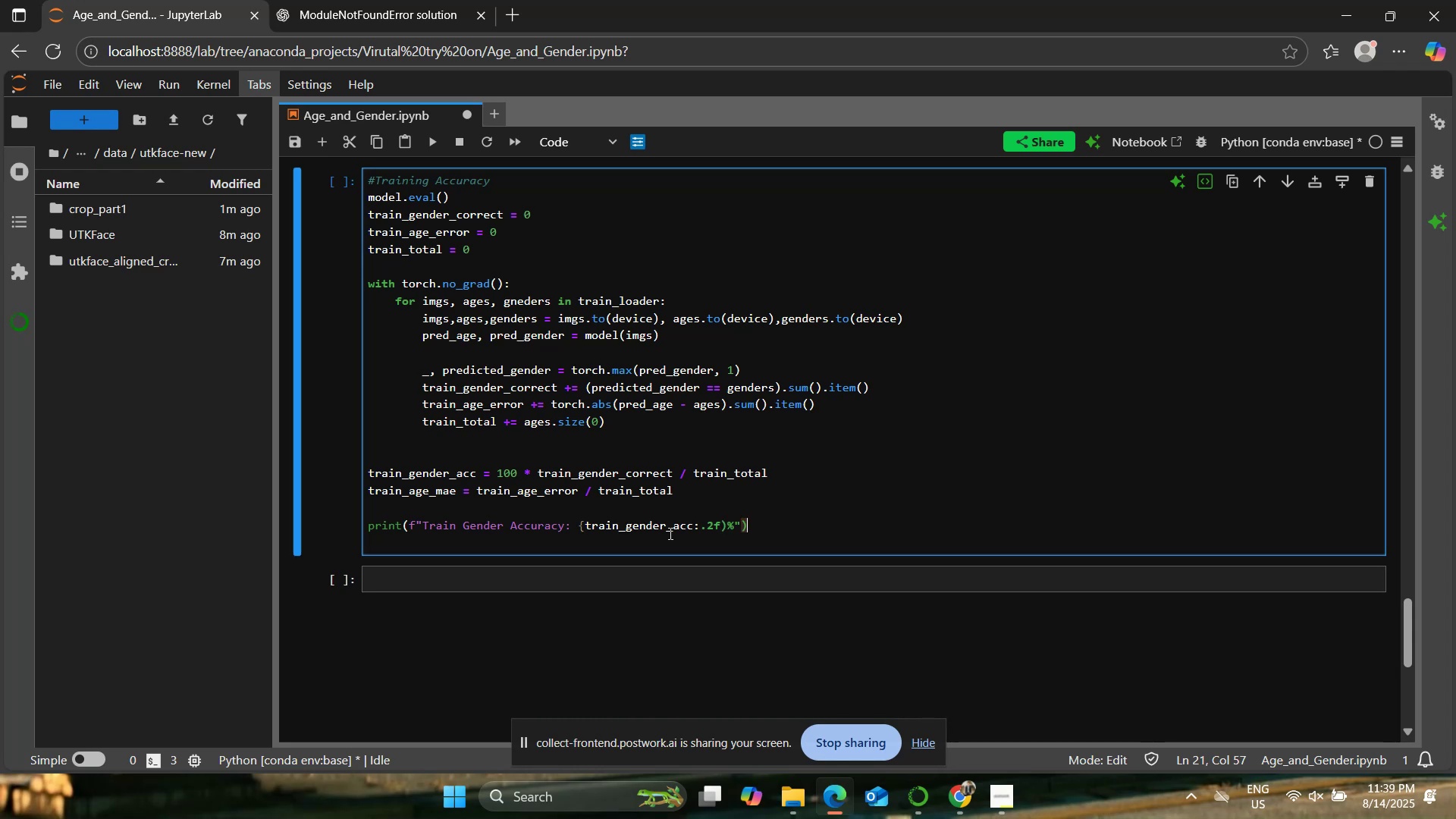 
key(Enter)
 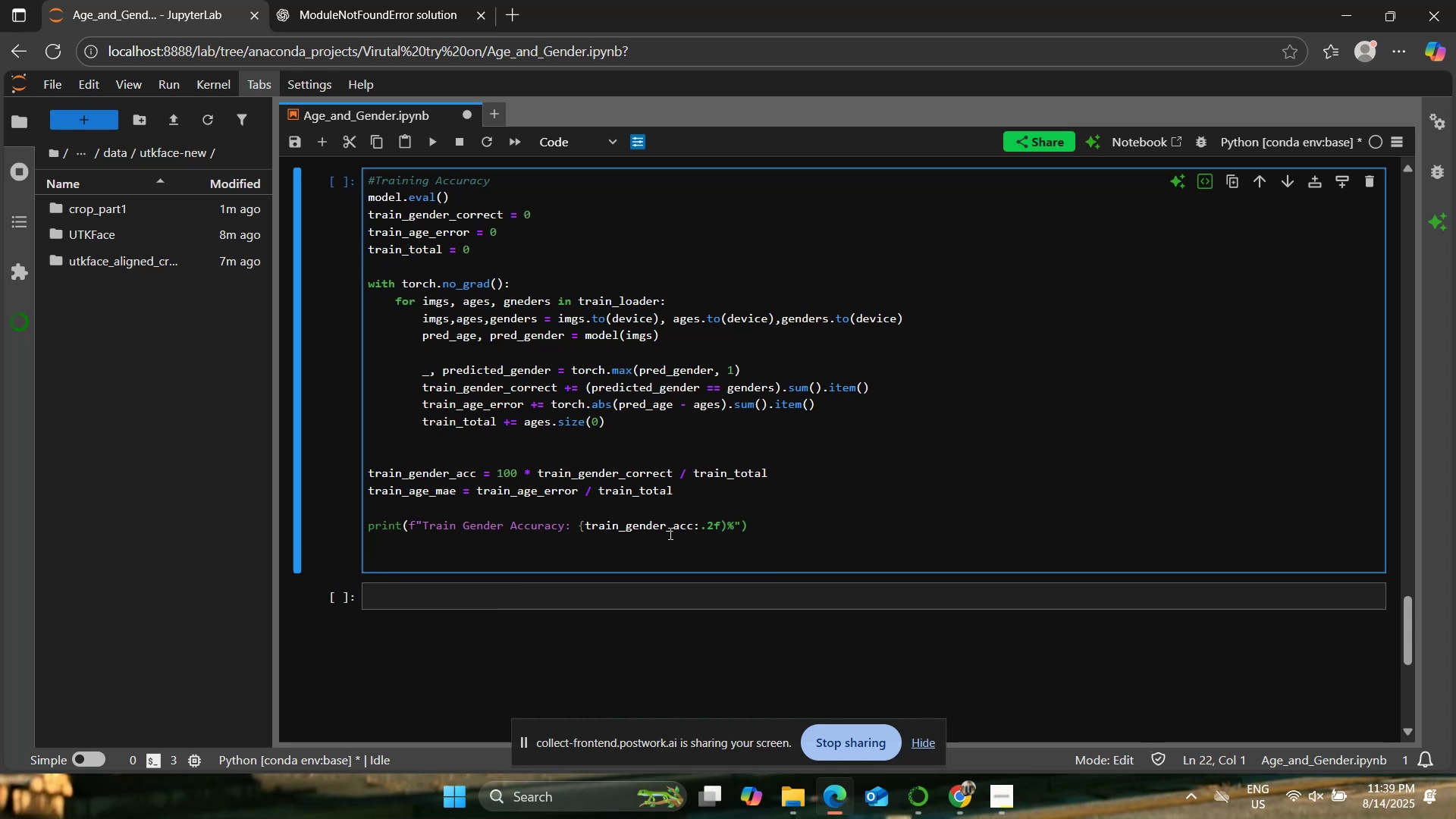 
type(print(f)
 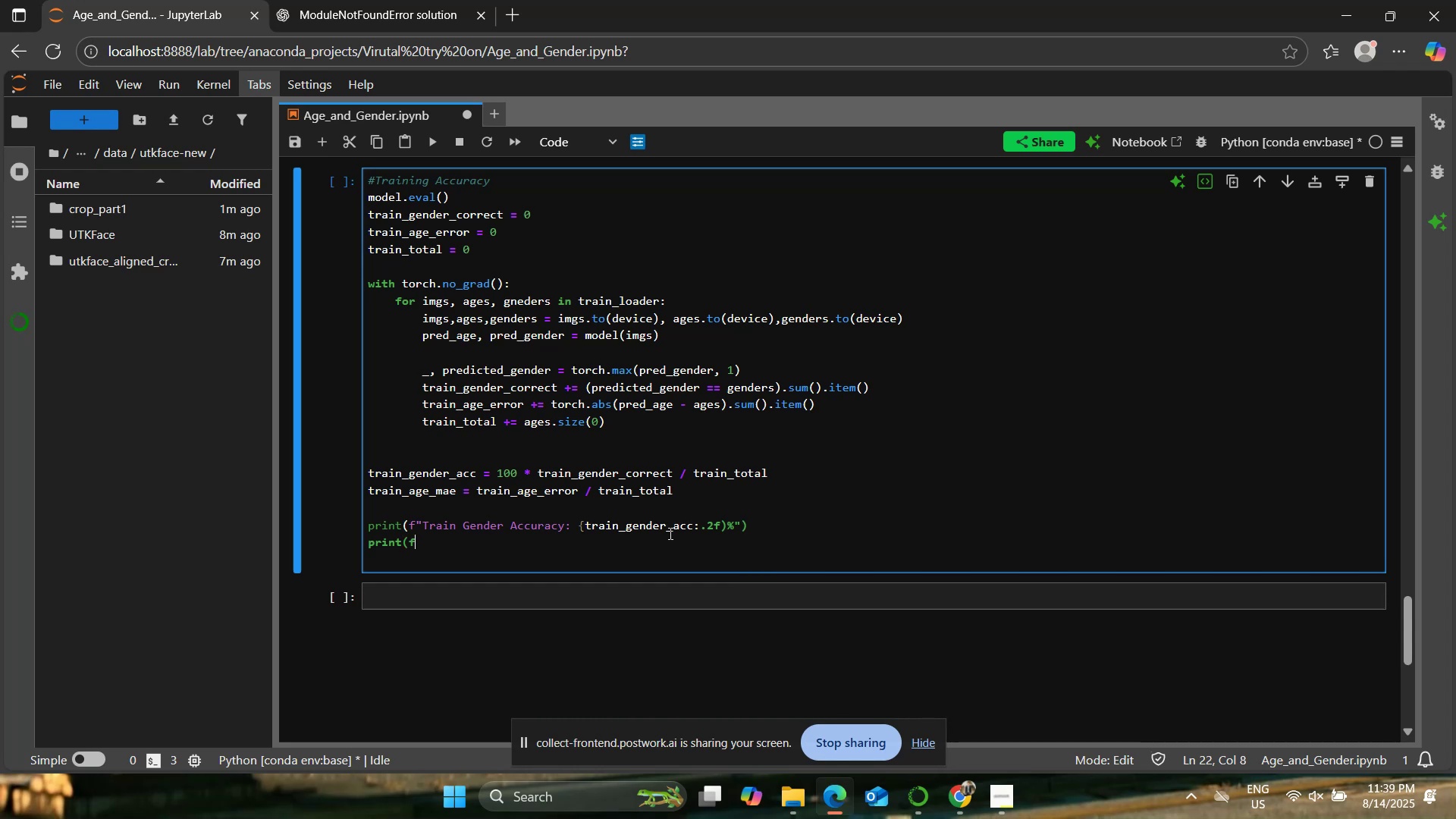 
 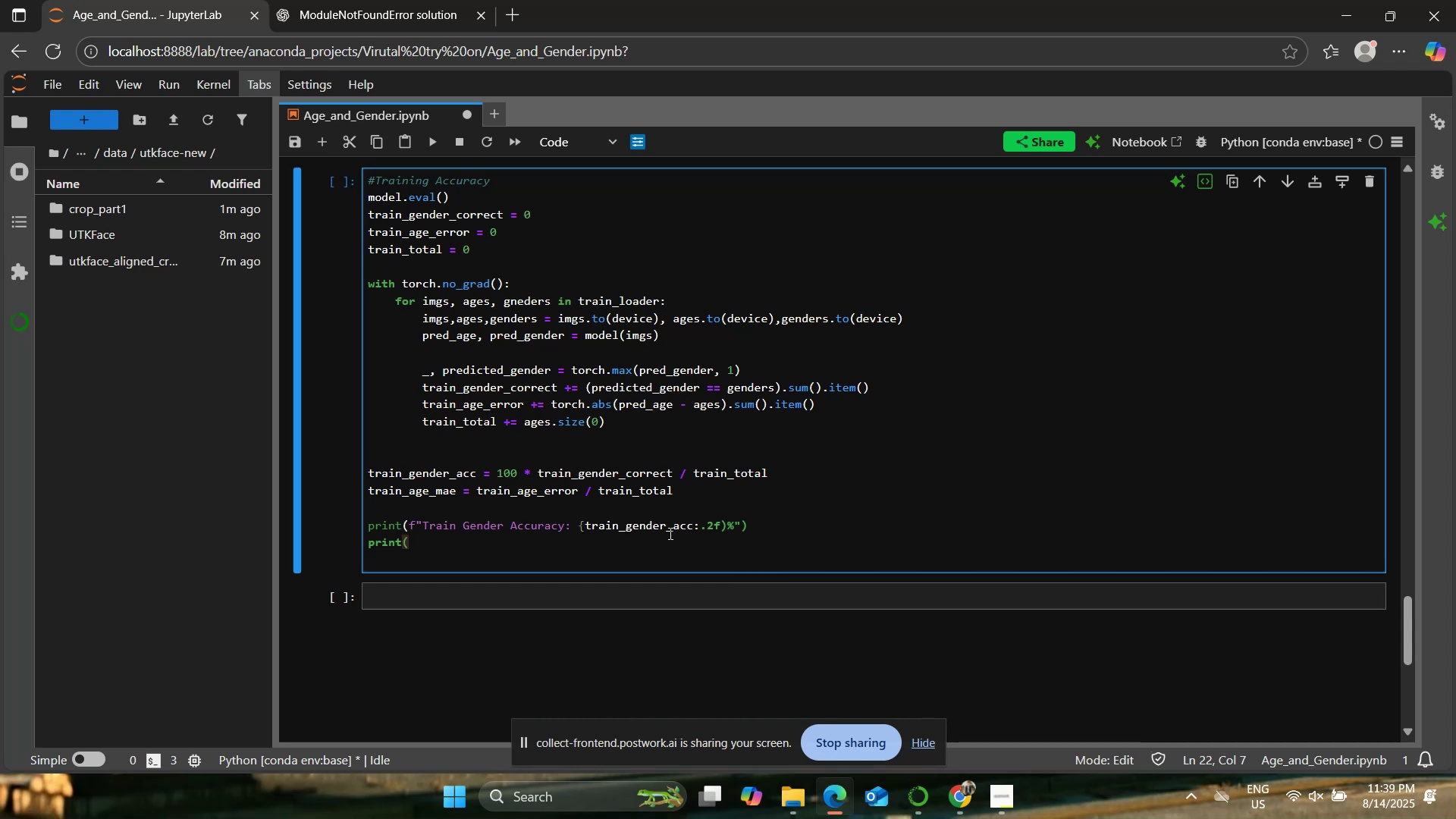 
hold_key(key=ShiftRight, duration=1.52)
 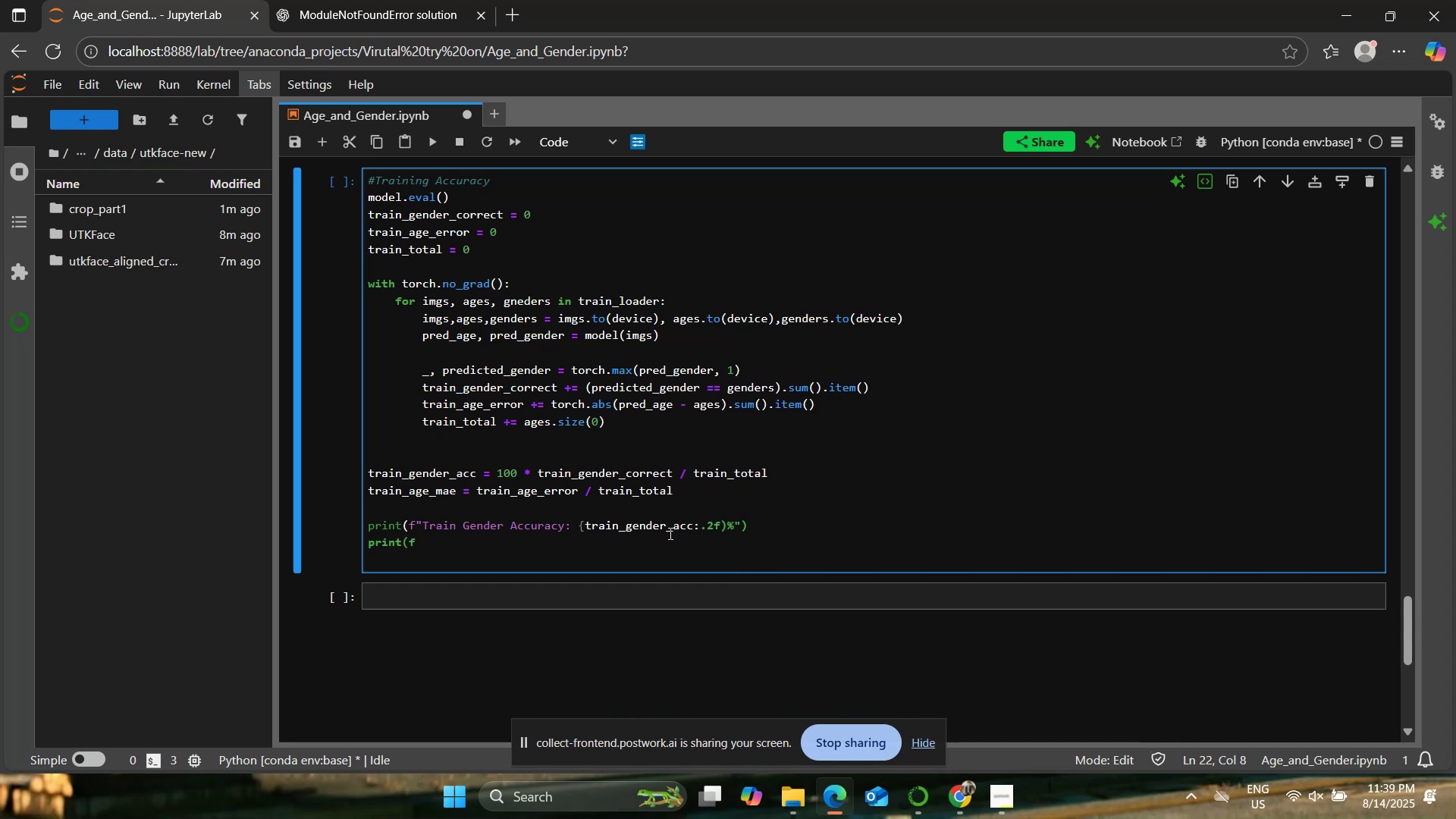 
type(:)
key(Backspace)
type("Tran Age MAEL)
key(Backspace)
type(: {train_age_mae: .2f}years"))
 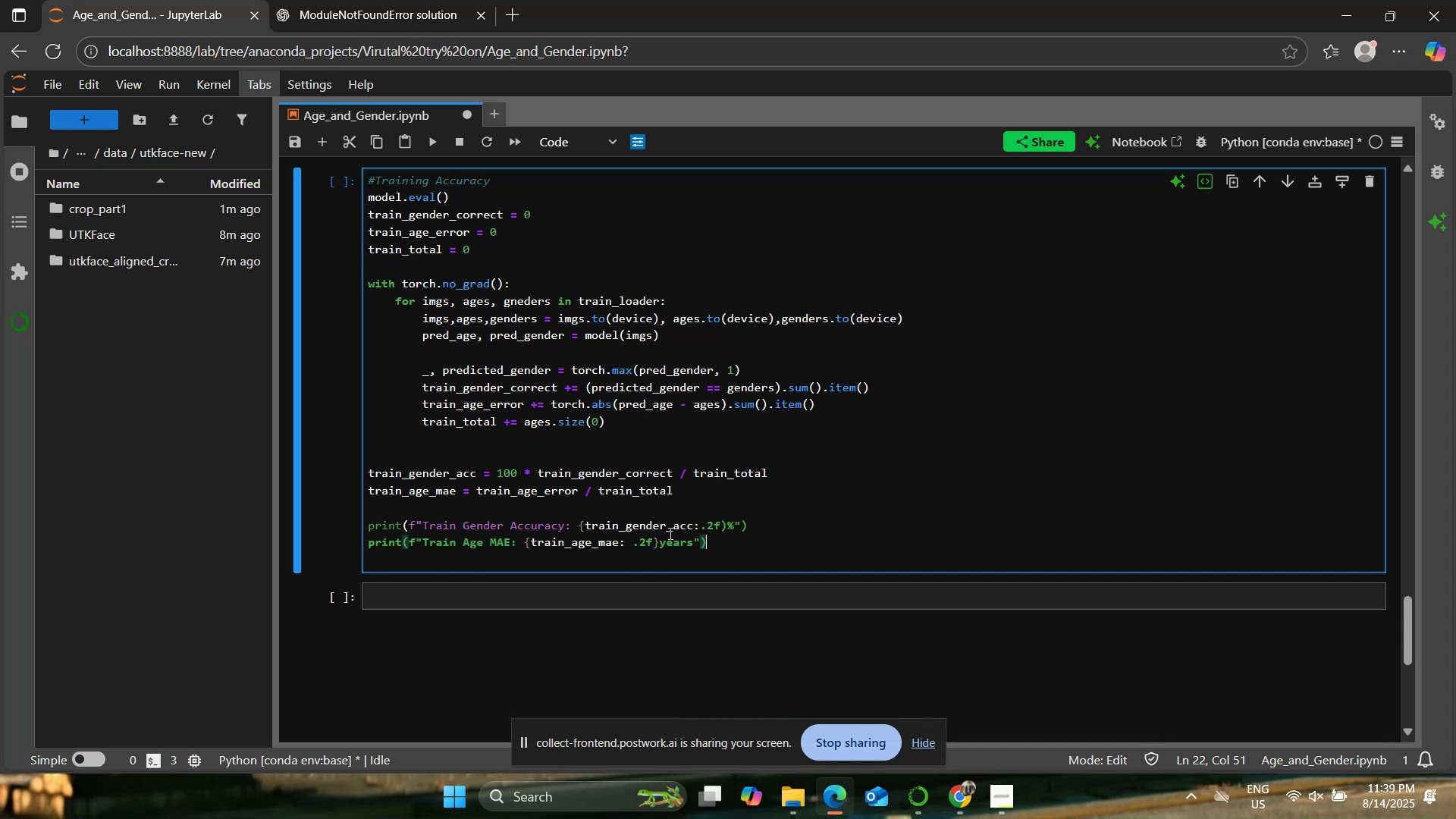 
left_click([670, 533])
 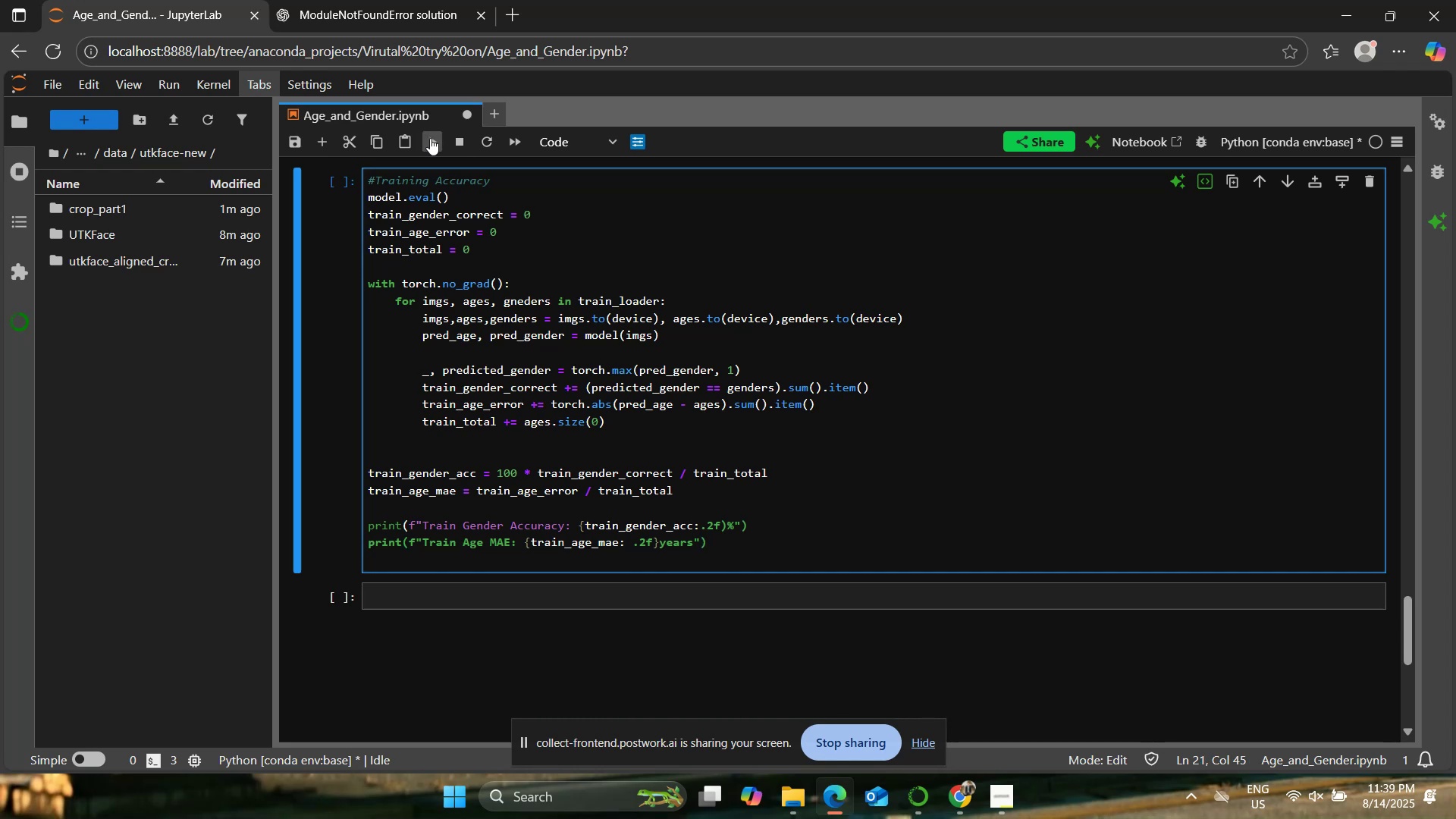 
left_click([431, 138])
 